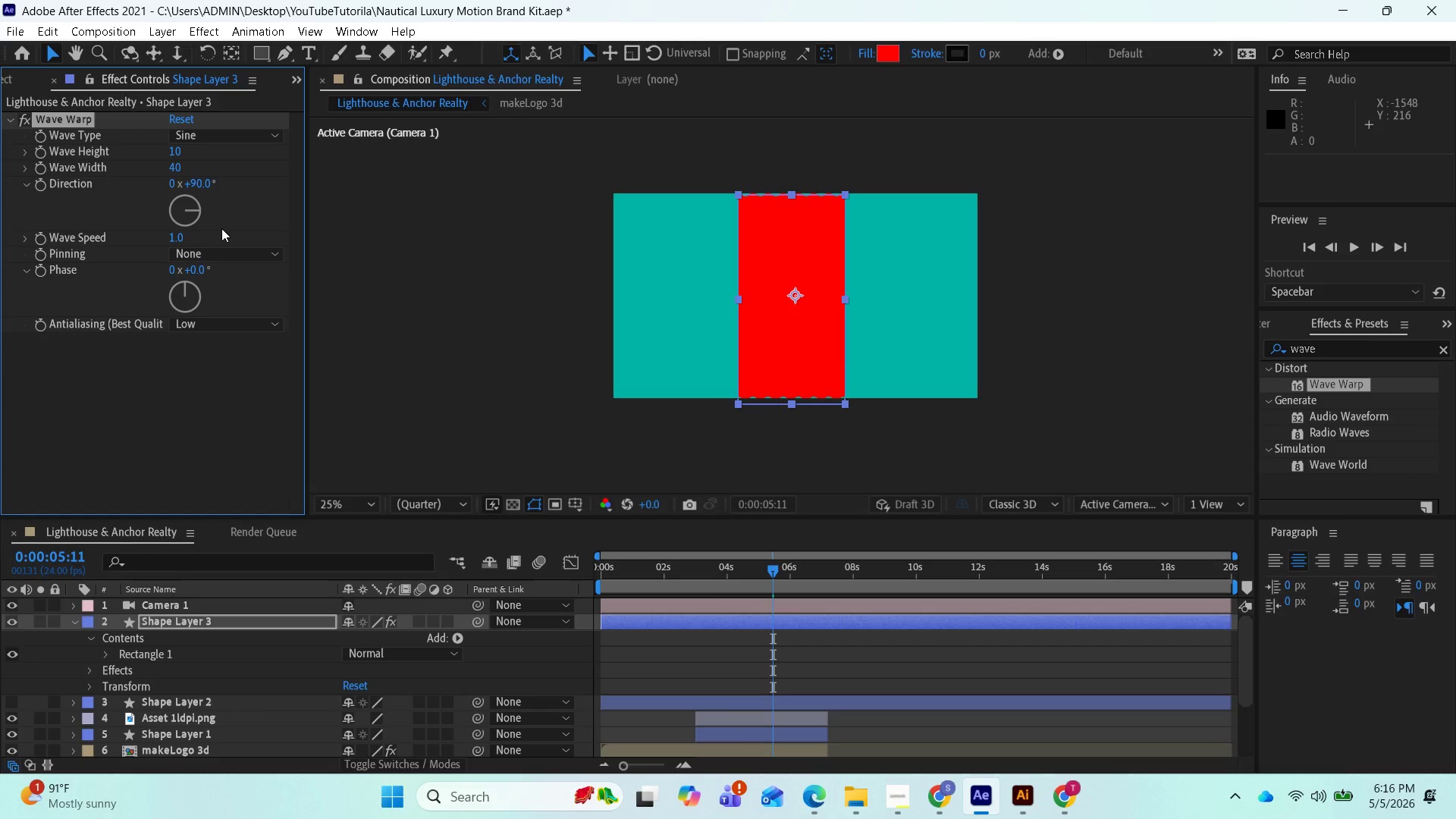 
left_click([217, 130])
 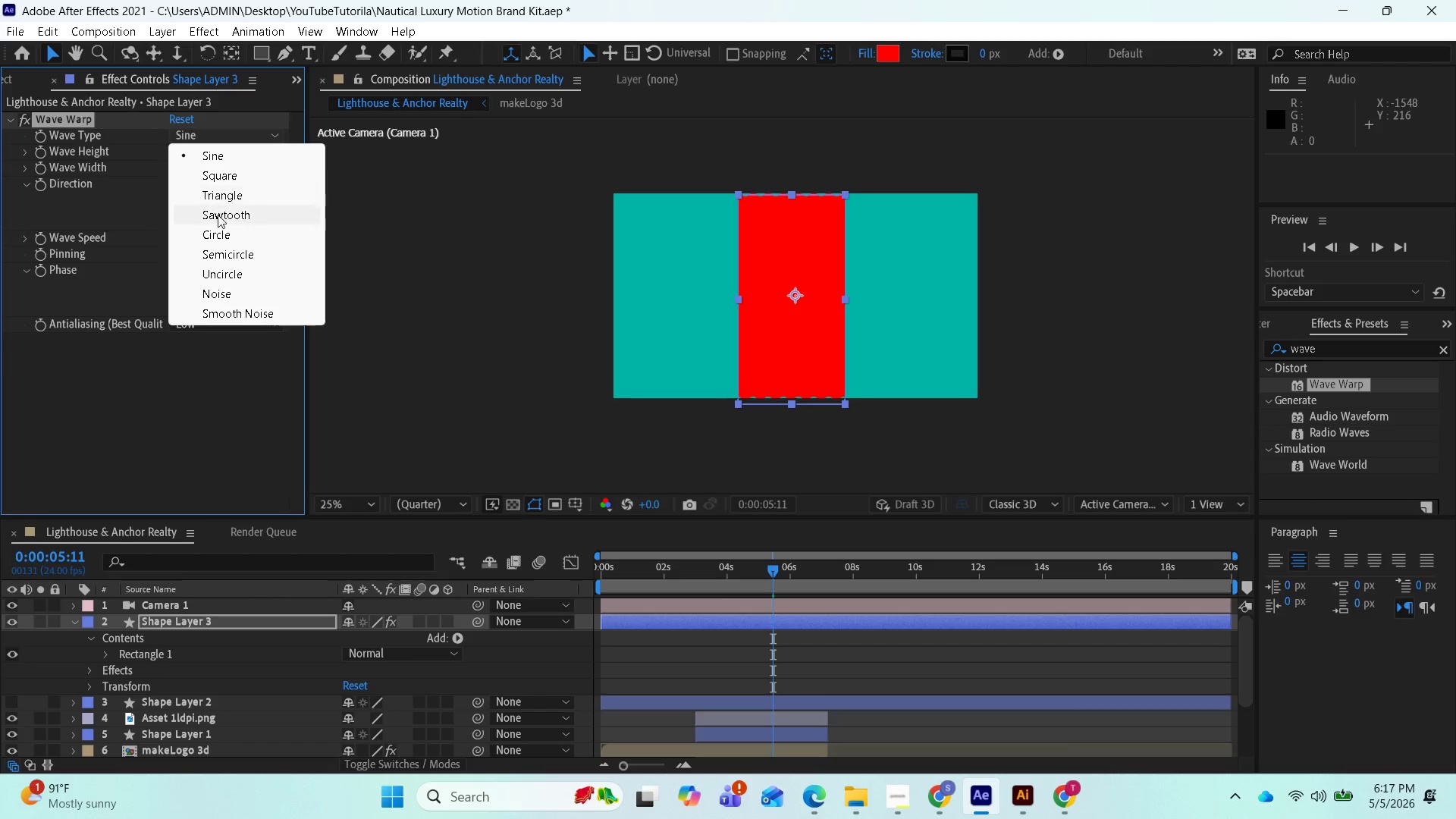 
left_click([218, 231])
 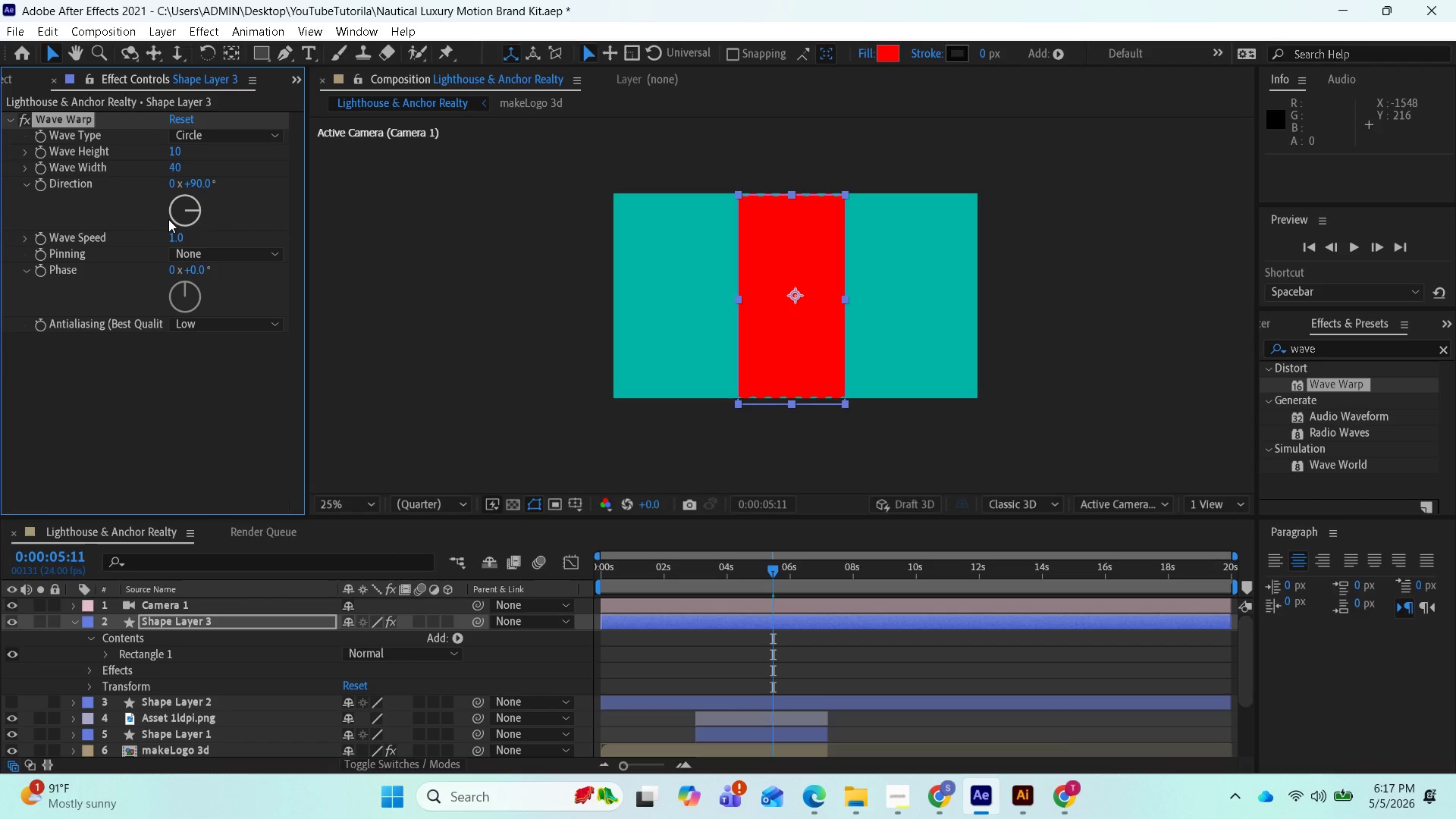 
wait(22.64)
 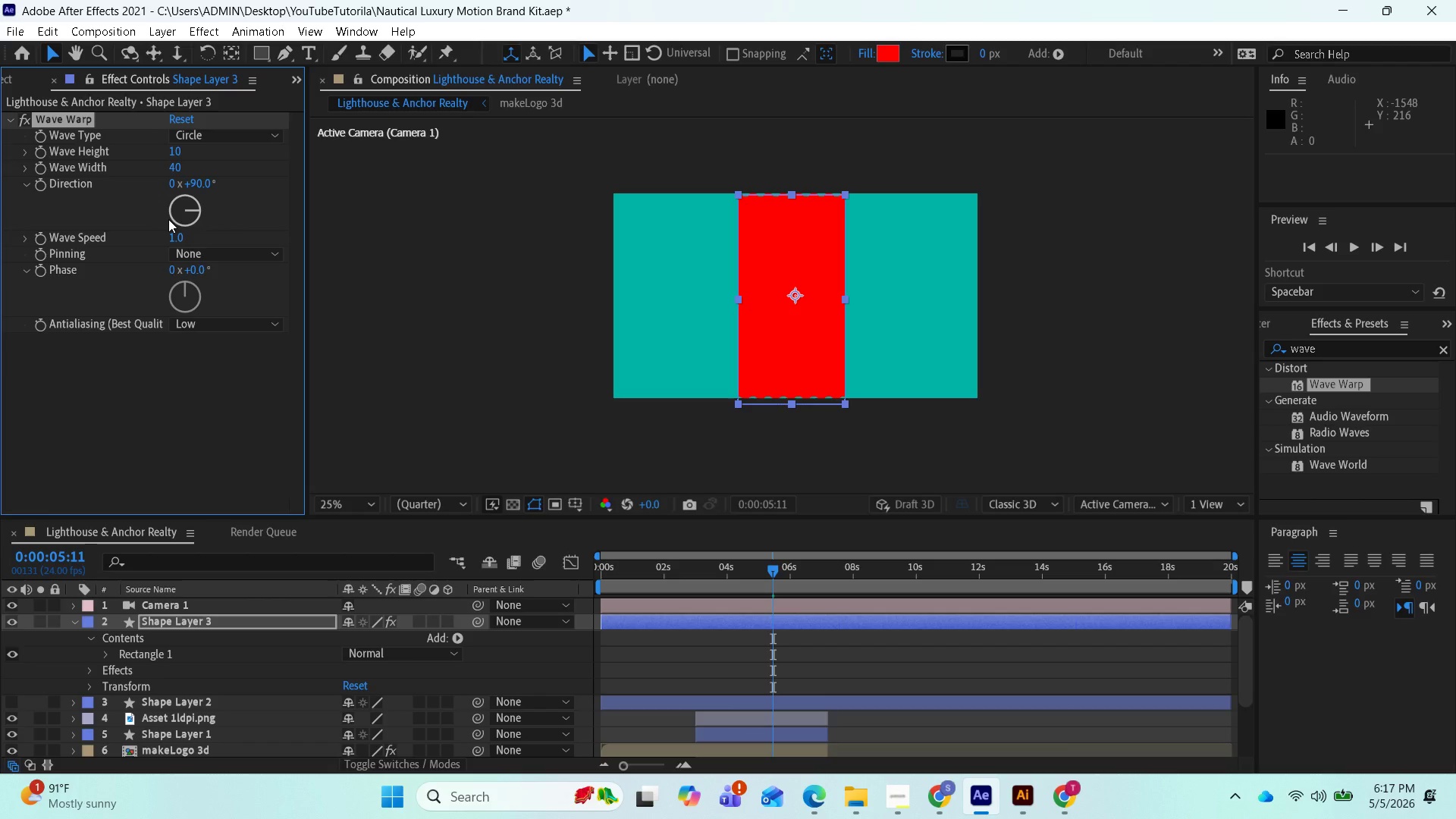 
left_click_drag(start_coordinate=[172, 151], to_coordinate=[254, 160])
 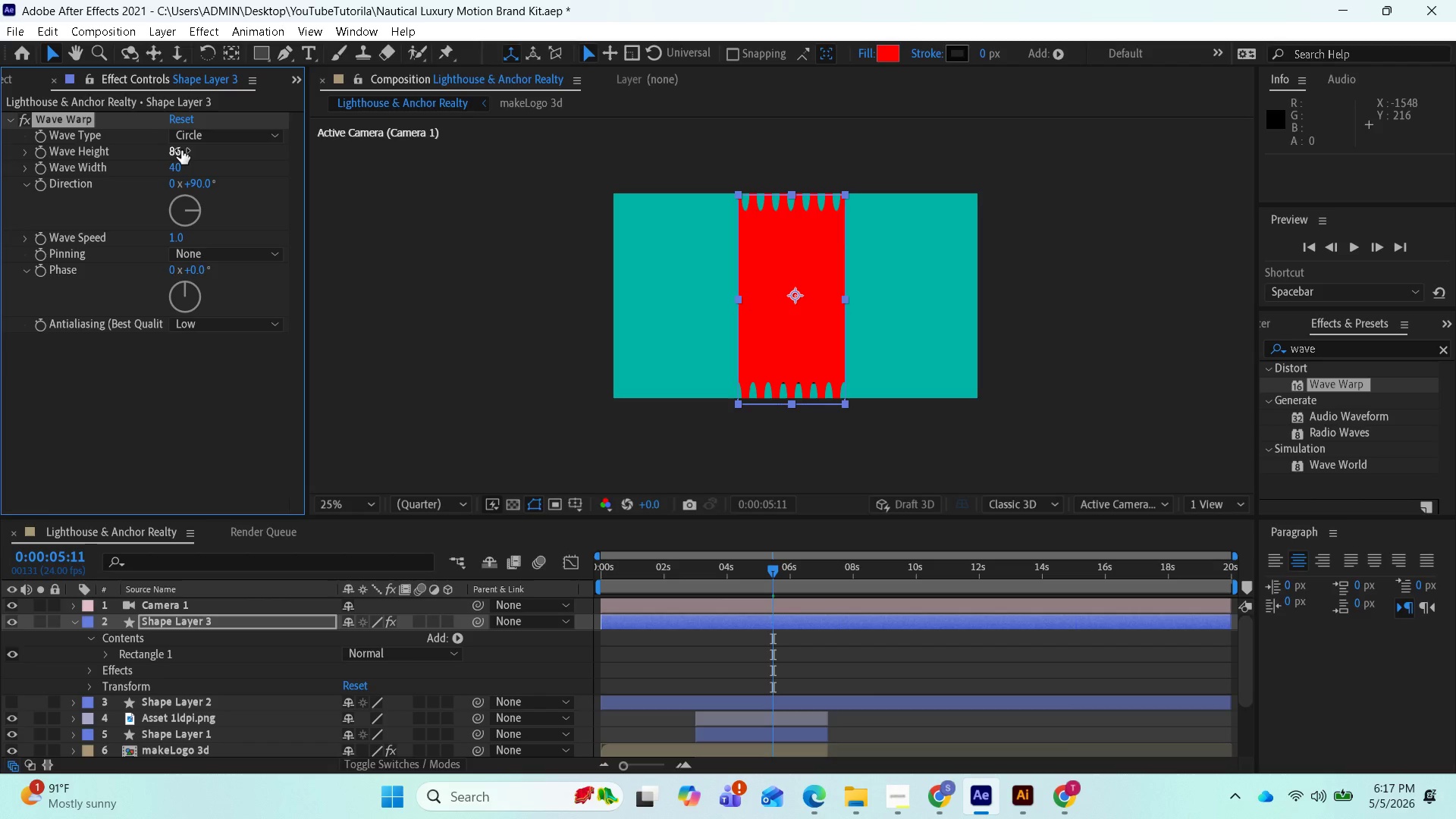 
left_click([180, 150])
 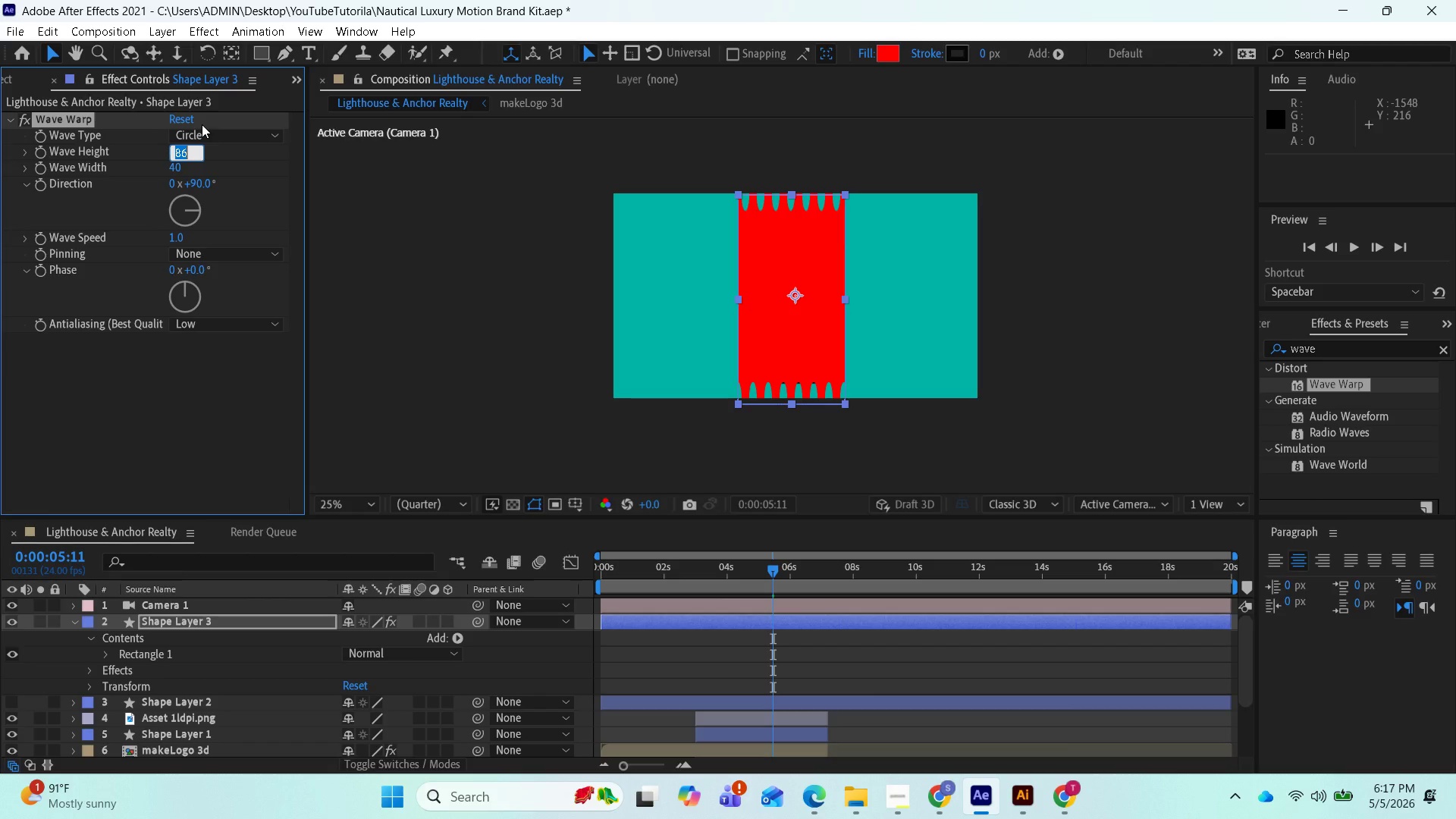 
type(60)
 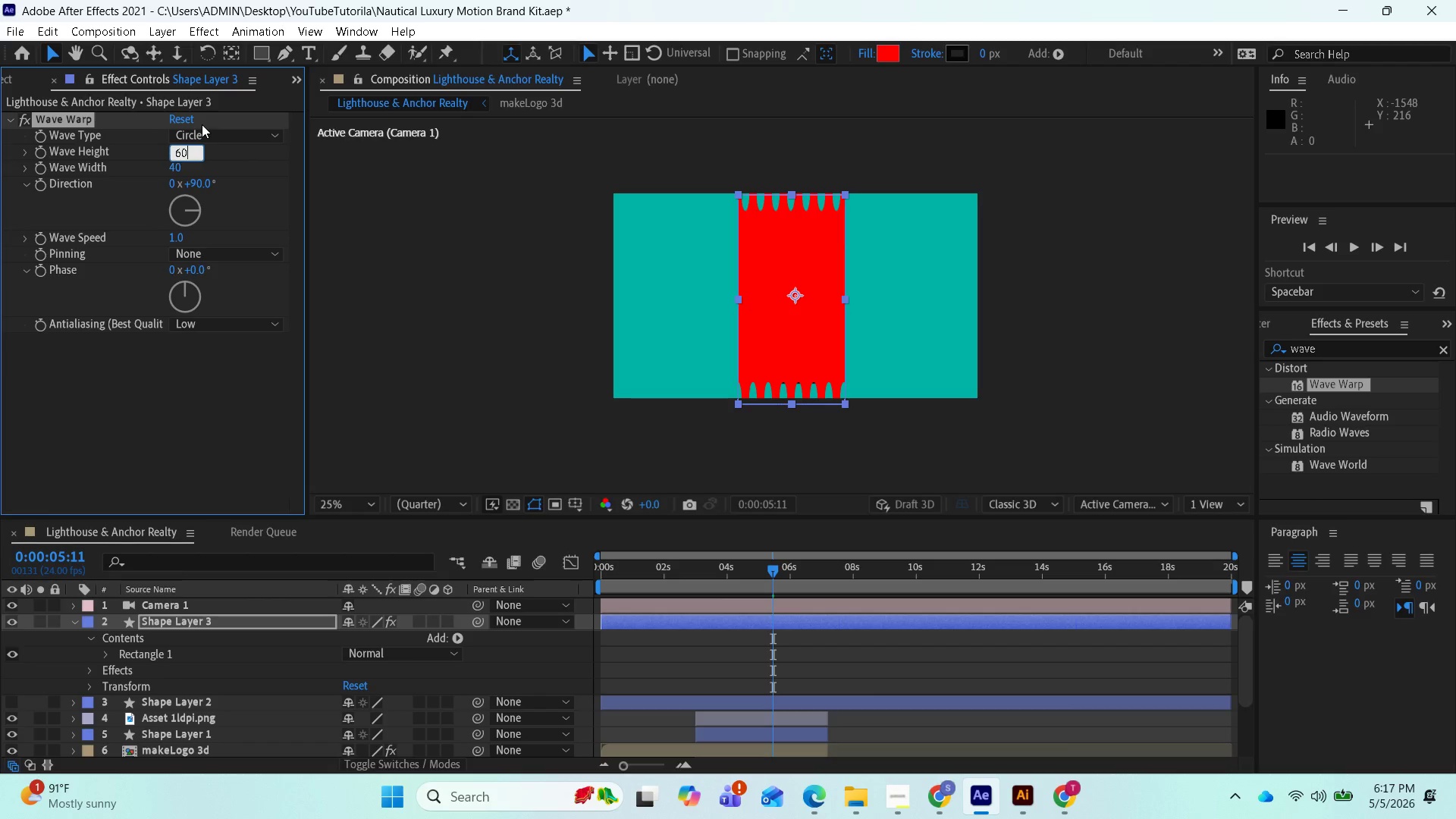 
key(Enter)
 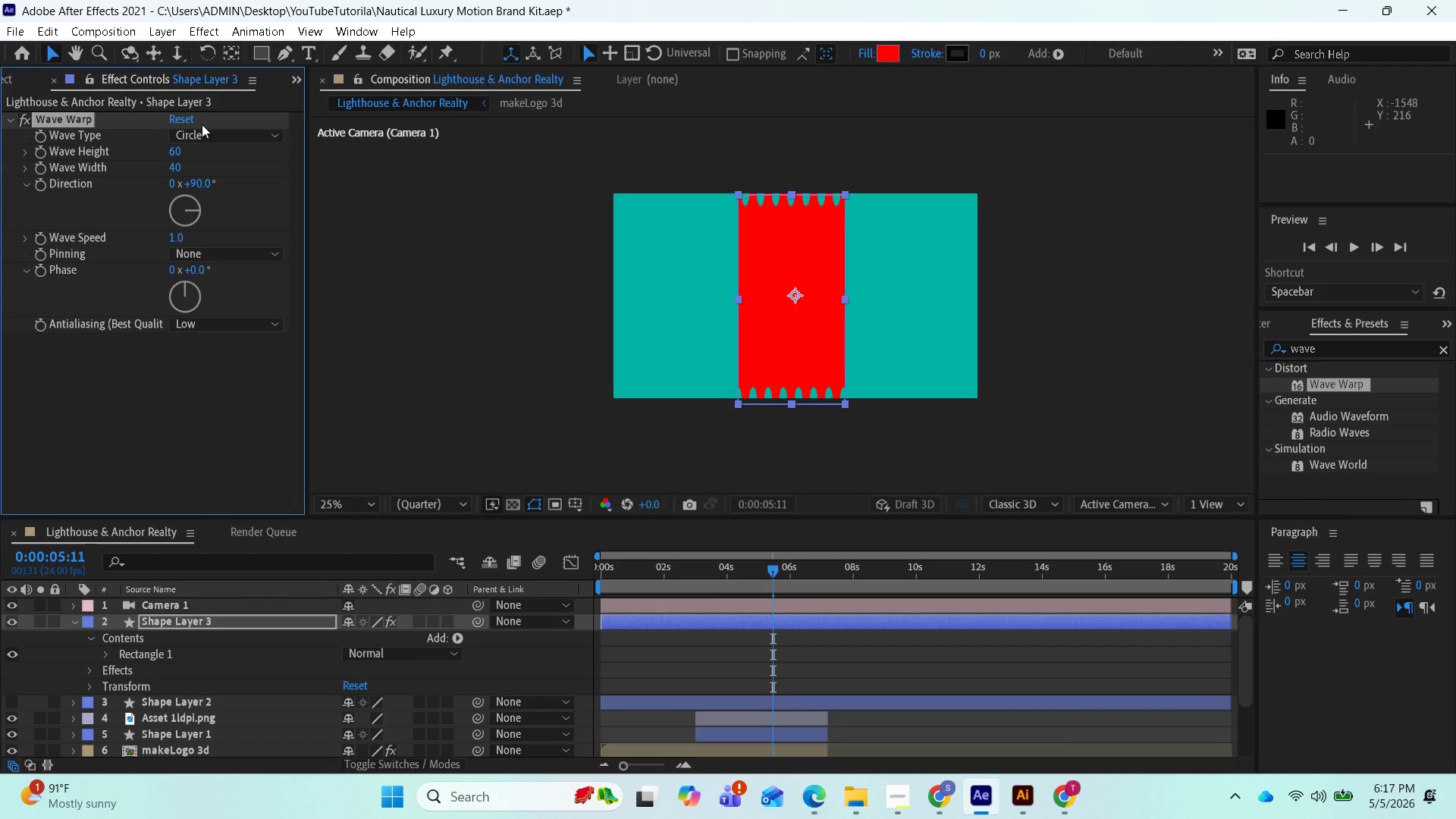 
wait(8.39)
 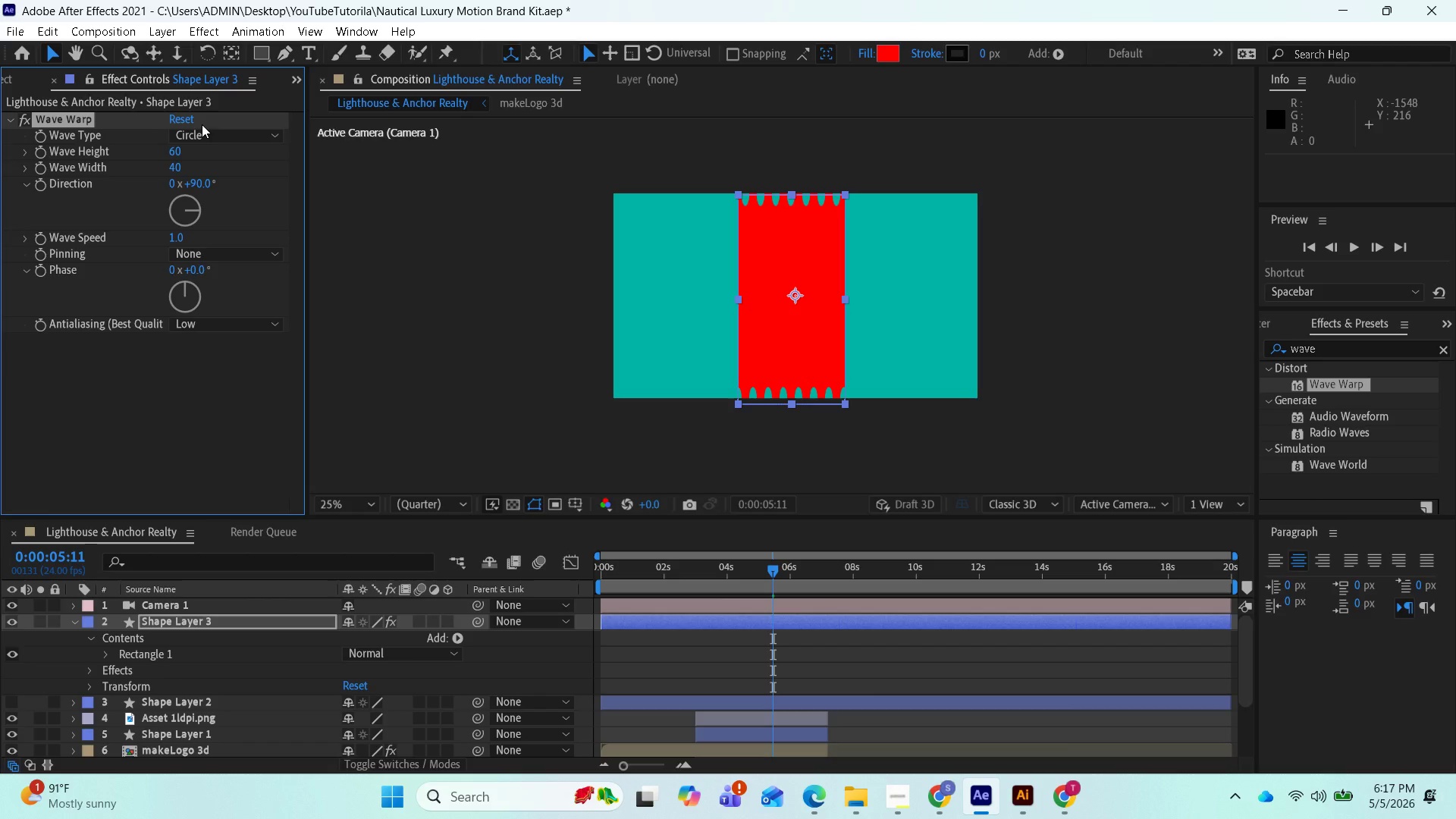 
left_click_drag(start_coordinate=[180, 168], to_coordinate=[216, 181])
 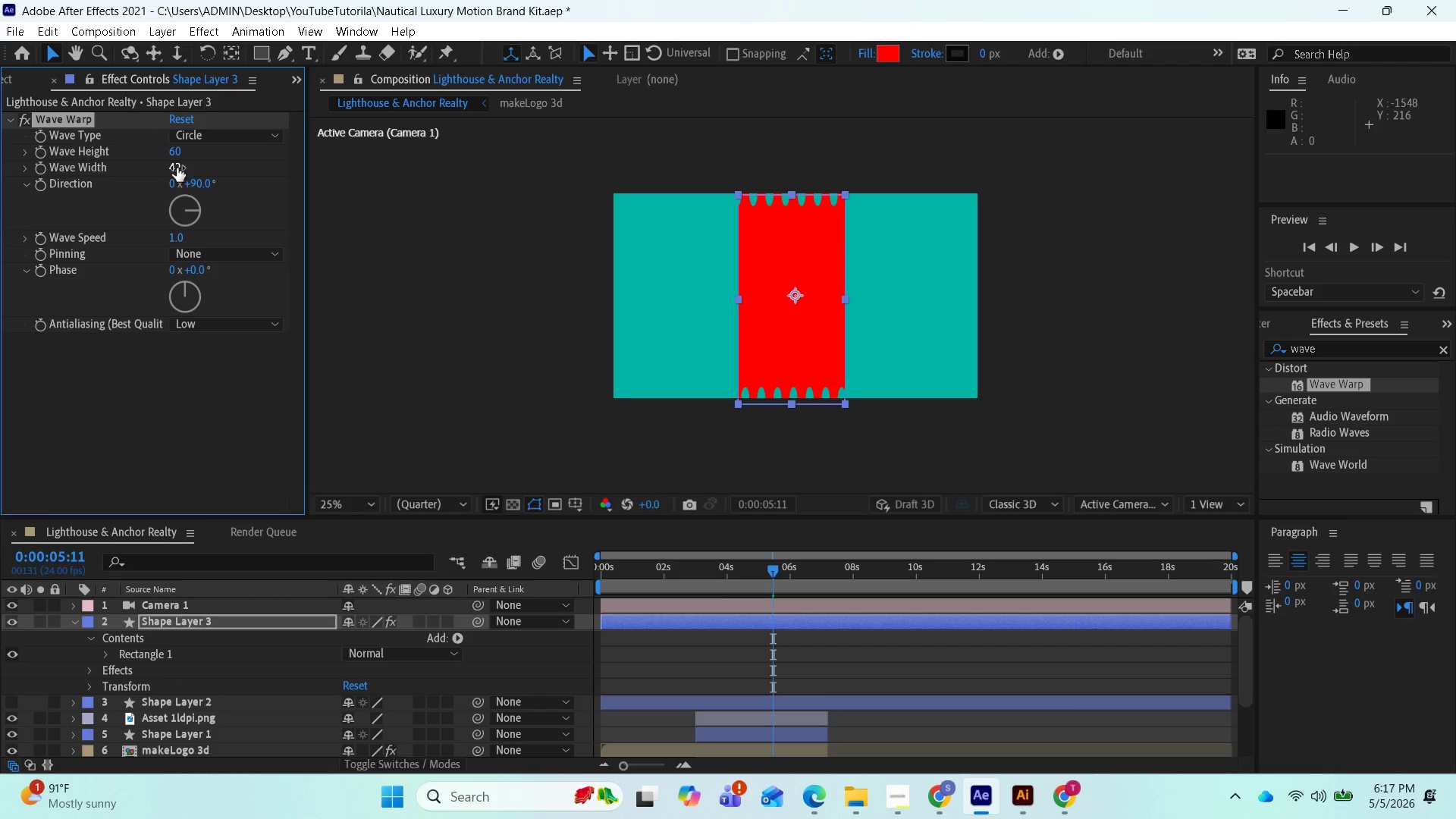 
left_click([176, 168])
 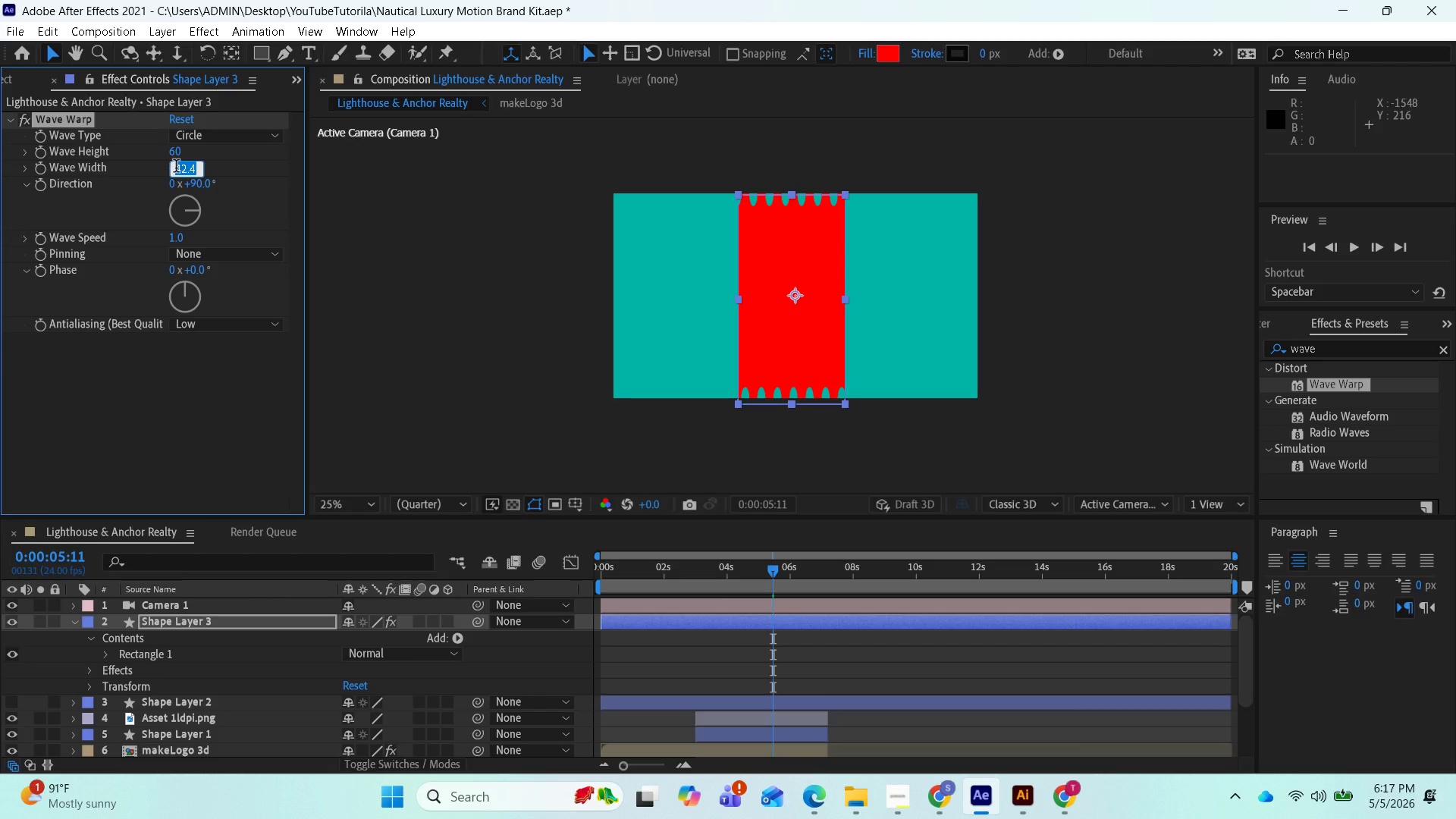 
type(50)
 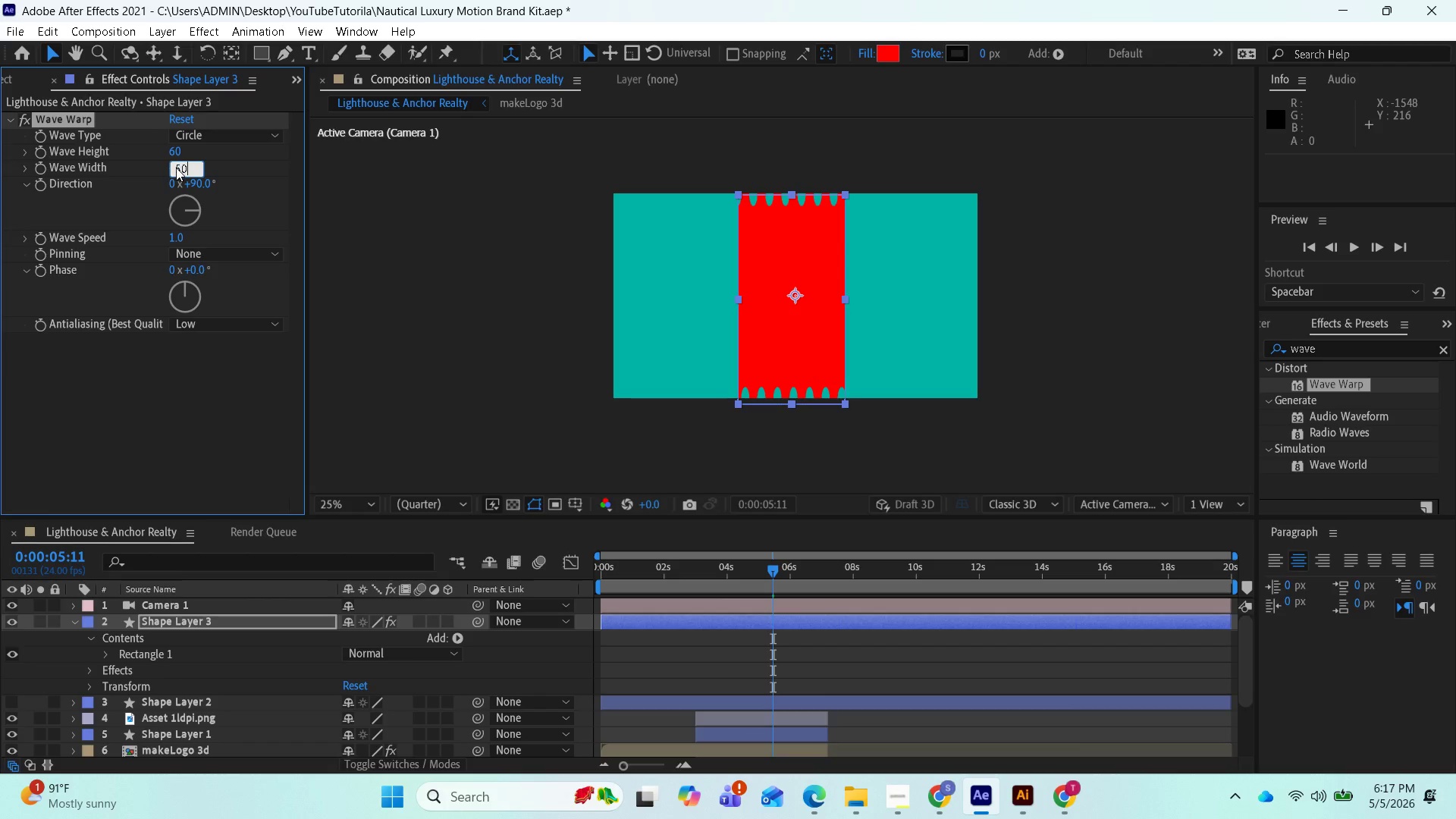 
key(Enter)
 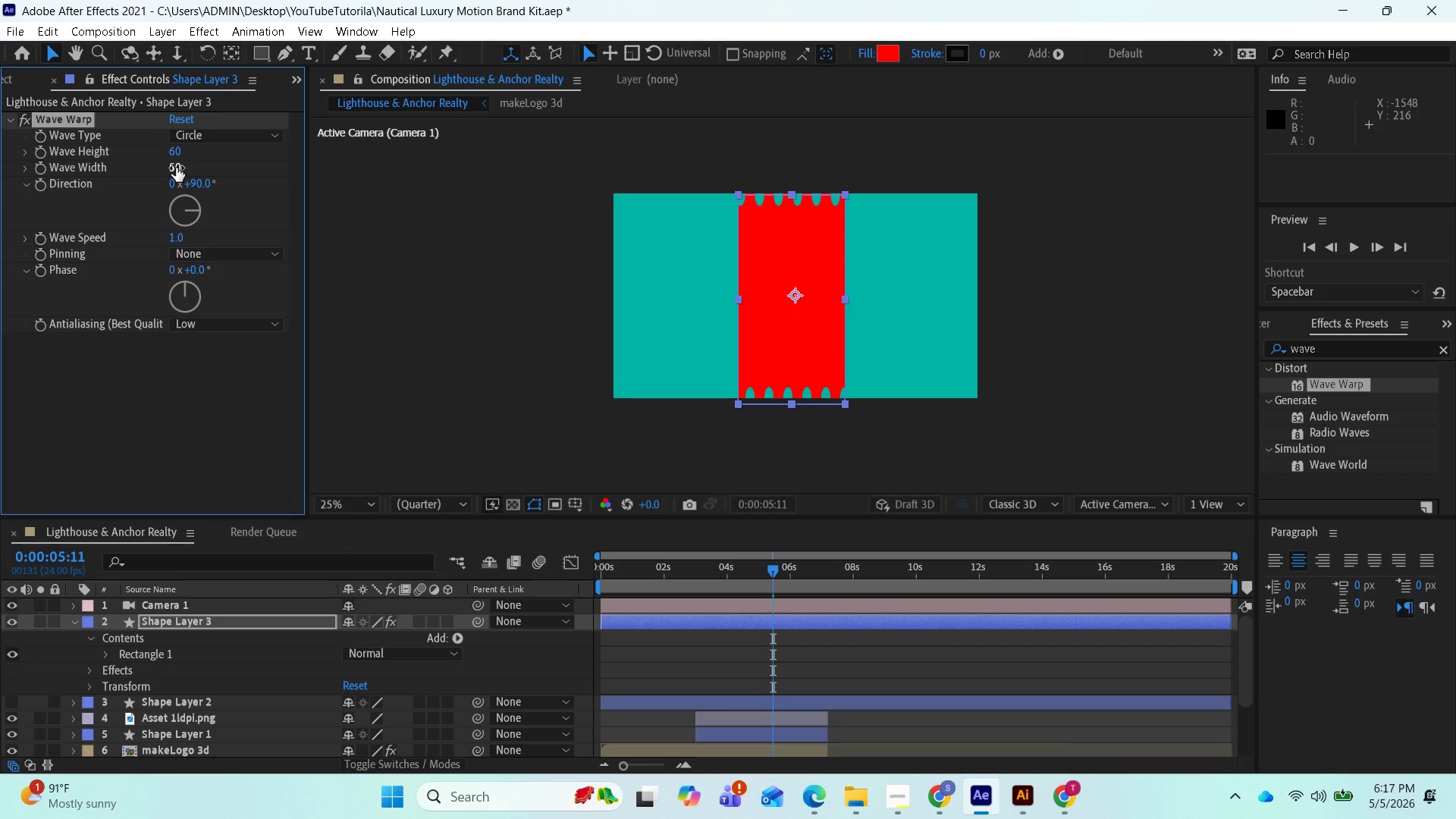 
wait(7.81)
 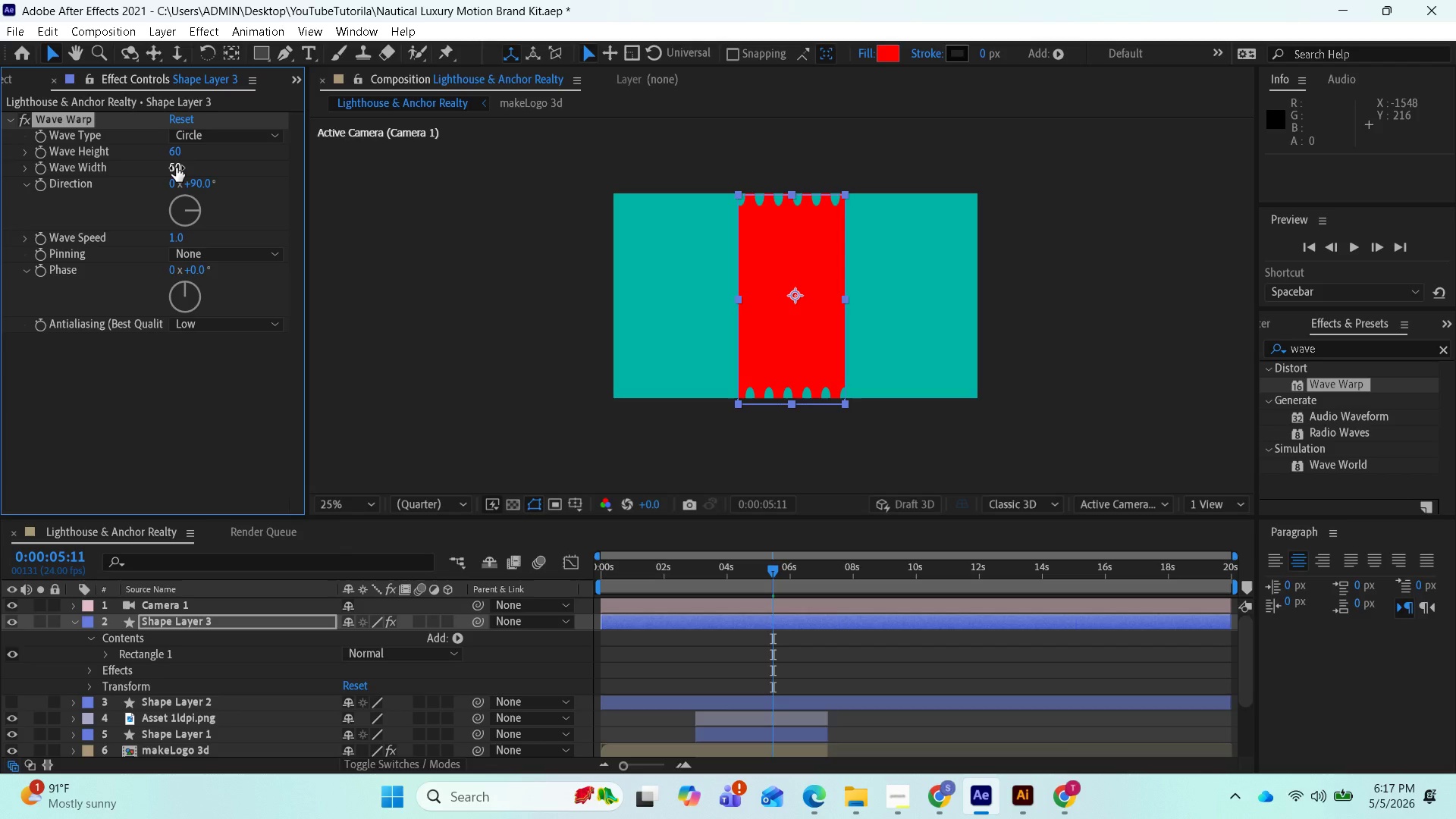 
left_click([180, 238])
 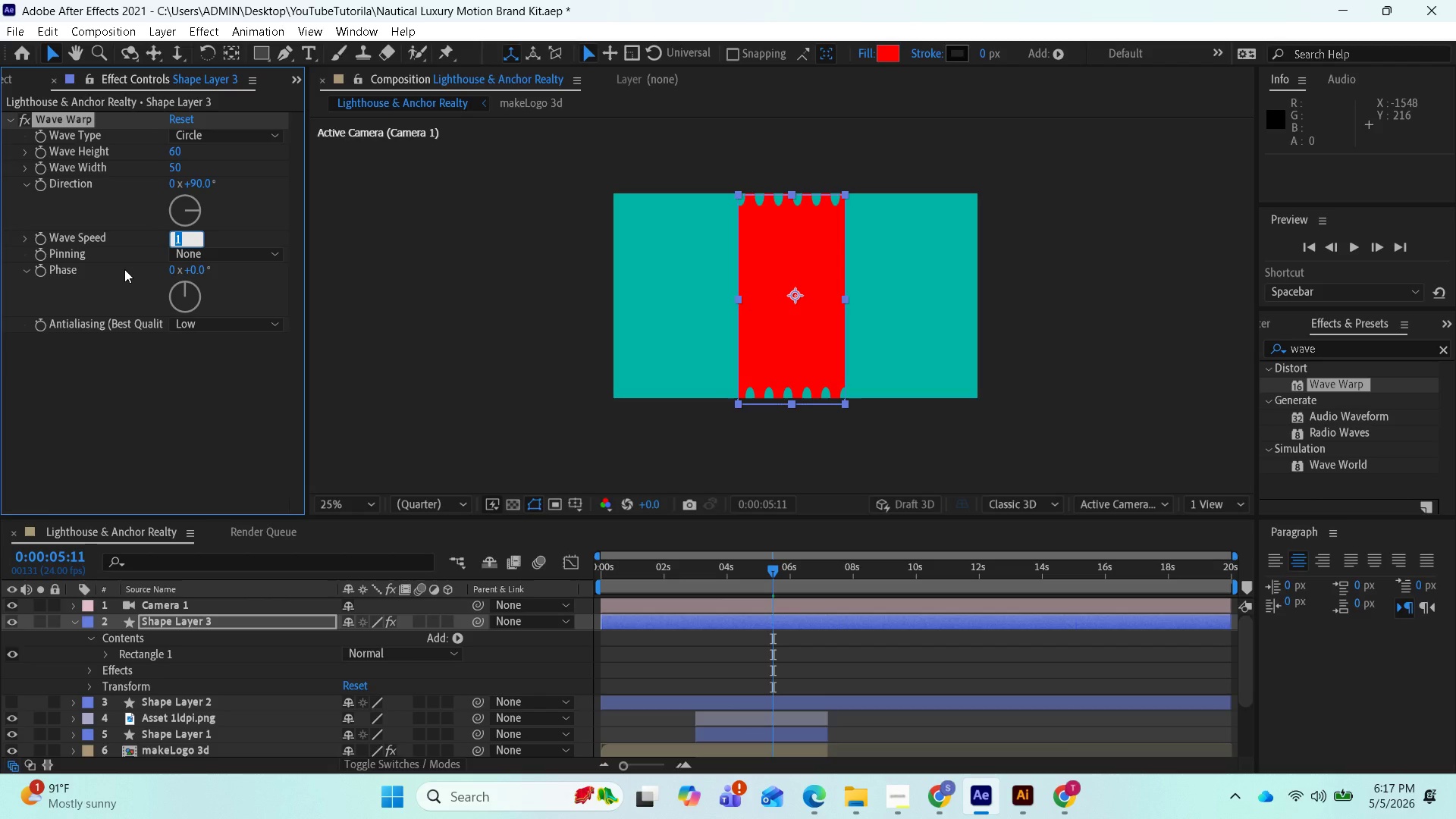 
key(0)
 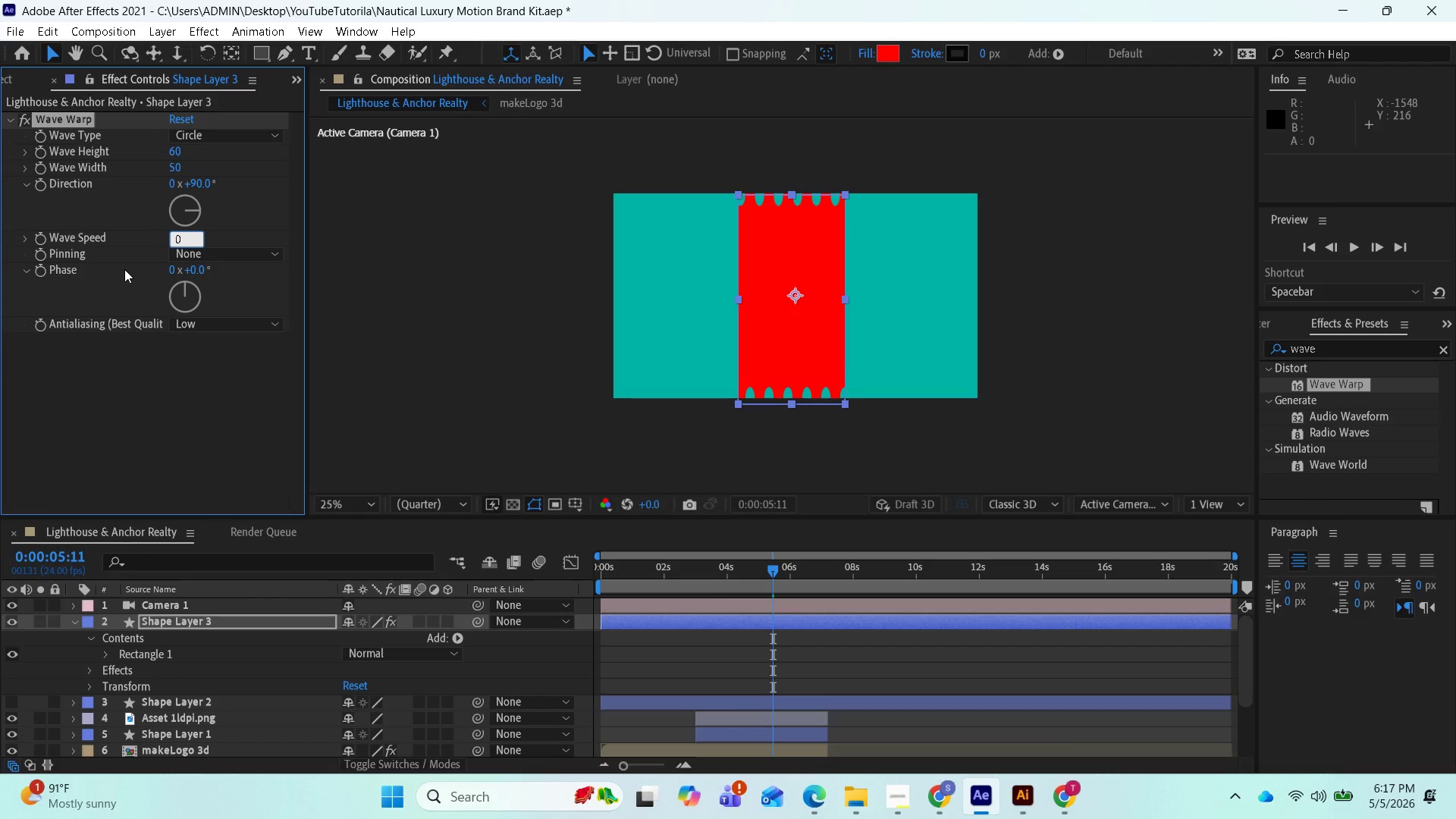 
key(Enter)
 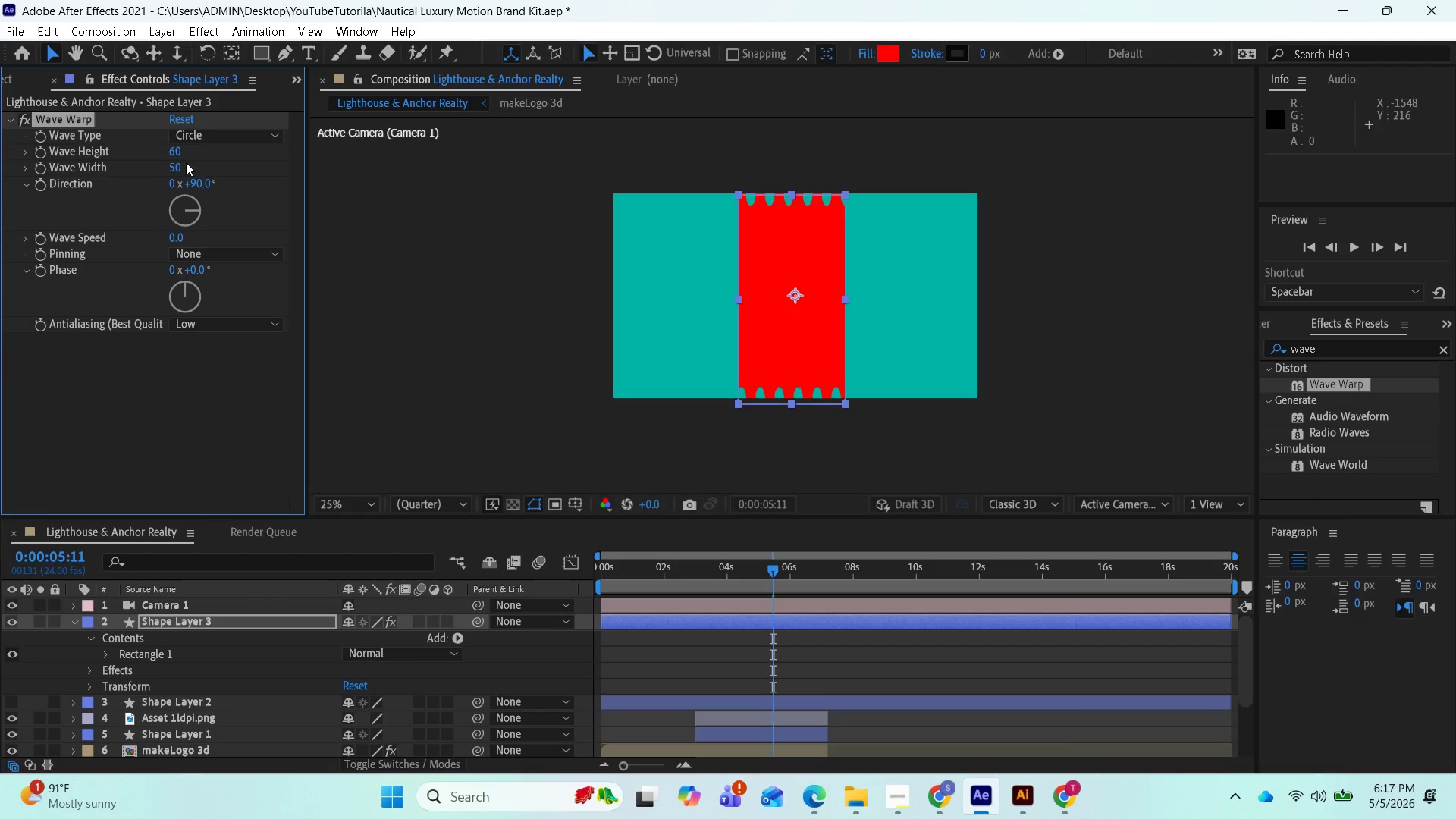 
left_click_drag(start_coordinate=[177, 156], to_coordinate=[188, 165])
 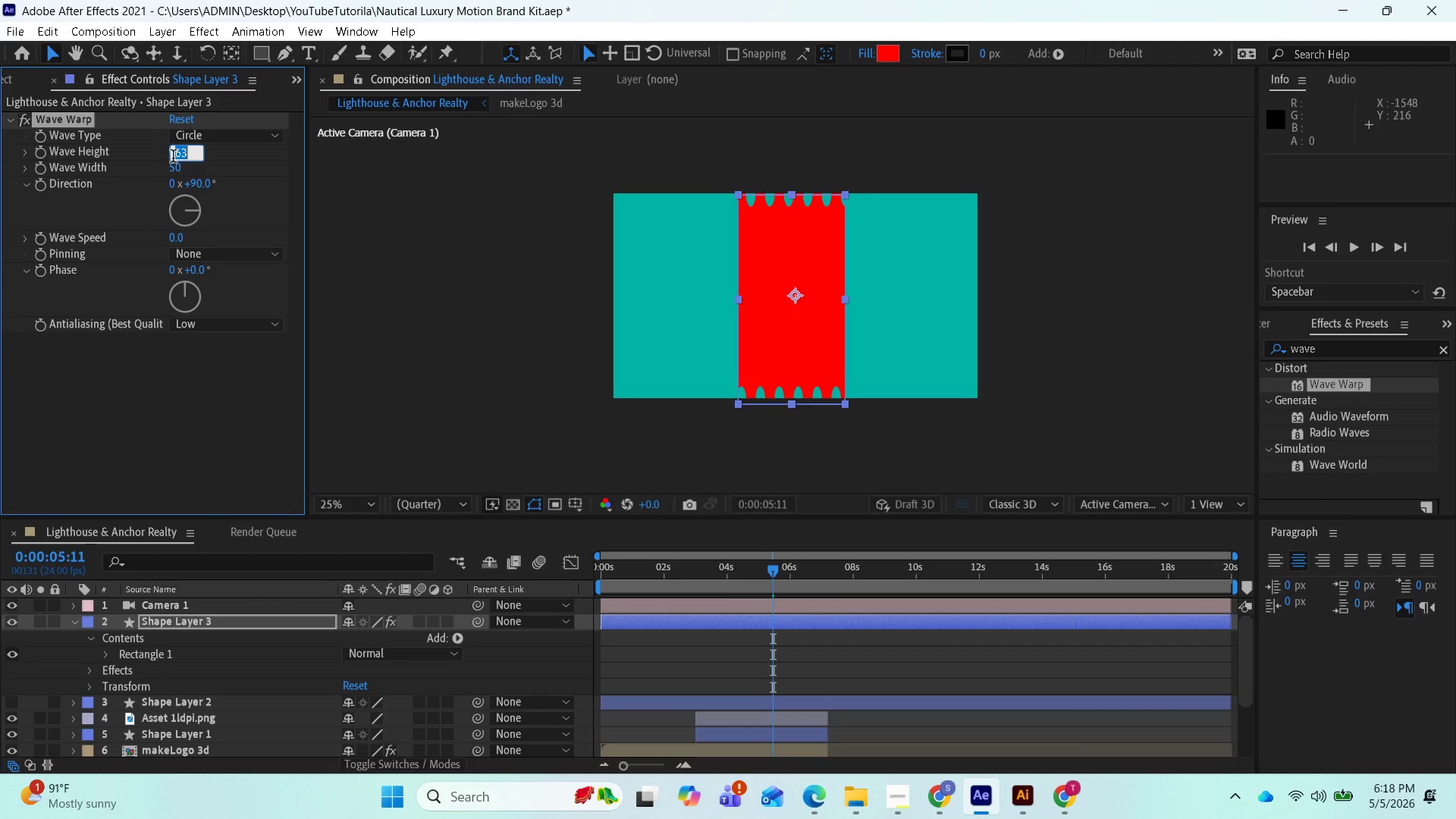 
type(60)
 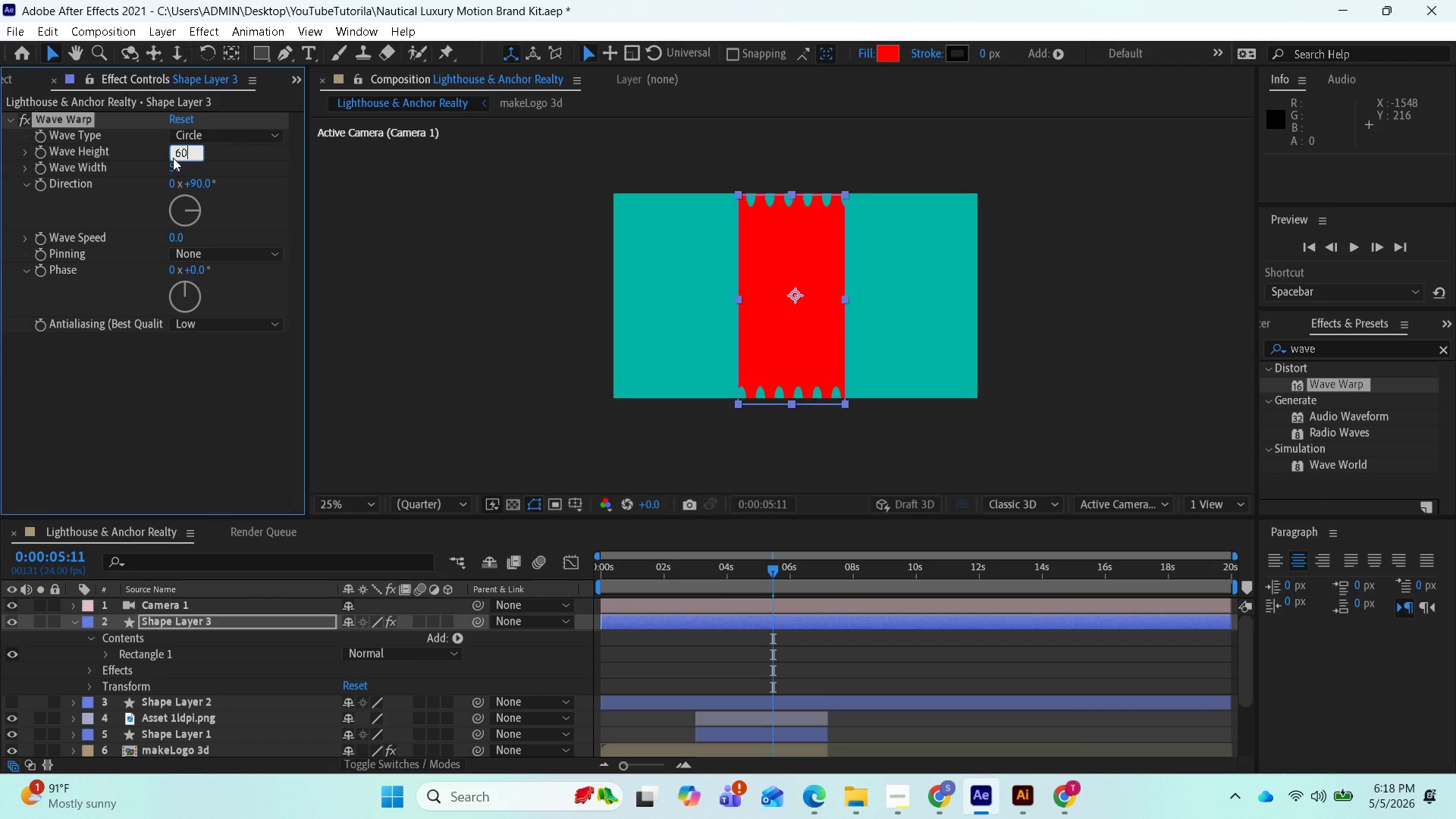 
key(Enter)
 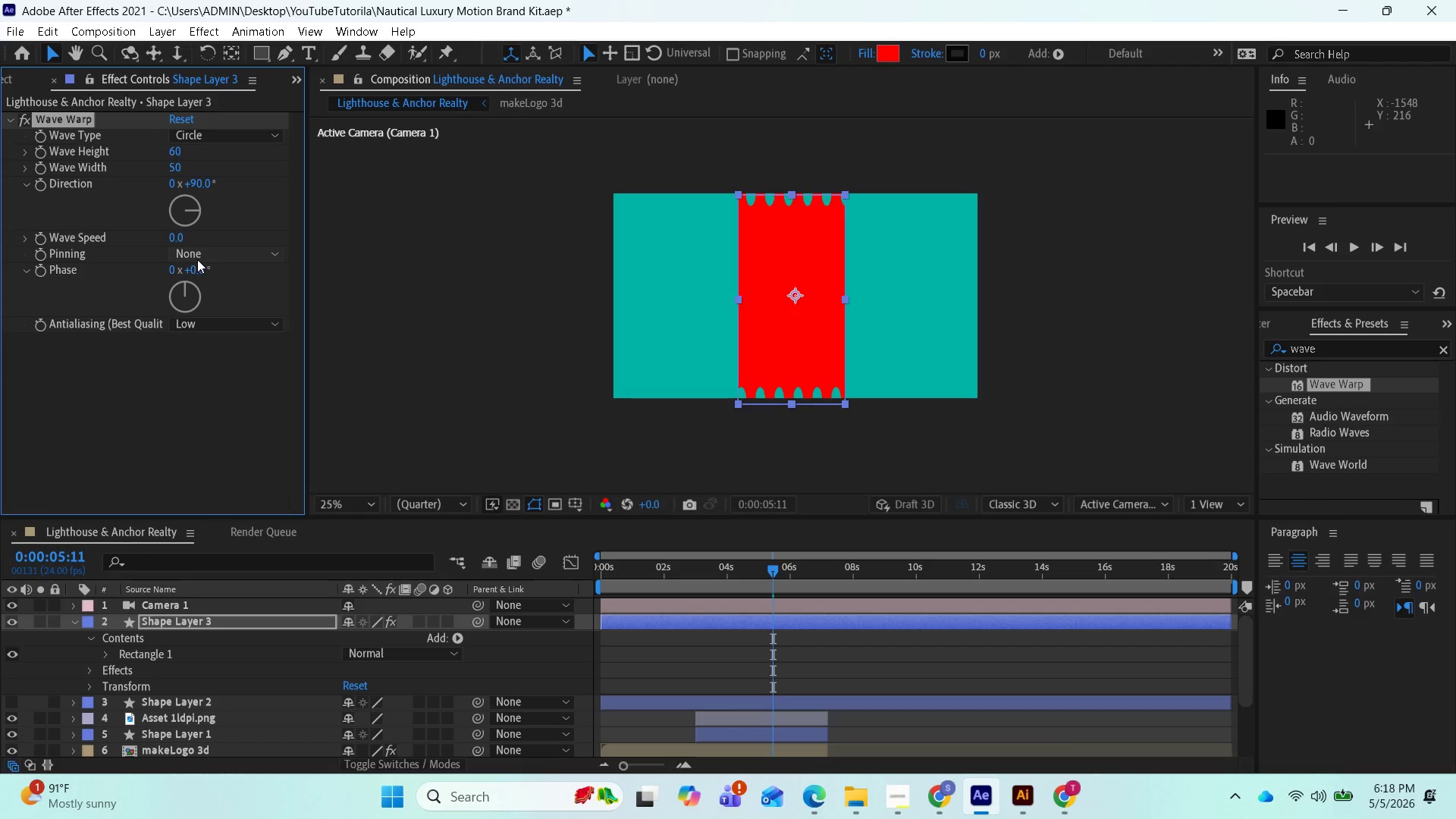 
wait(50.27)
 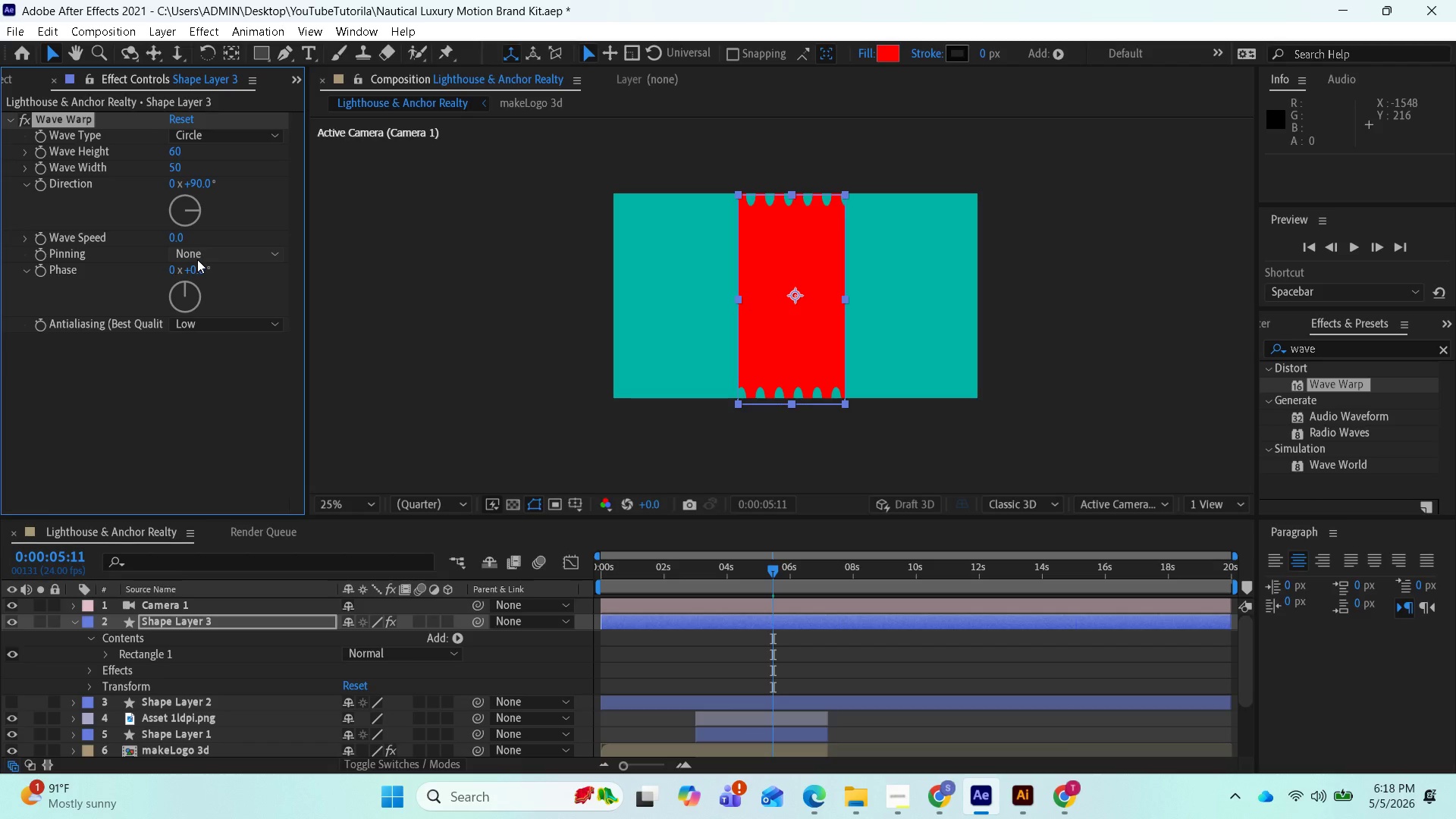 
mouse_move([197, 155])
 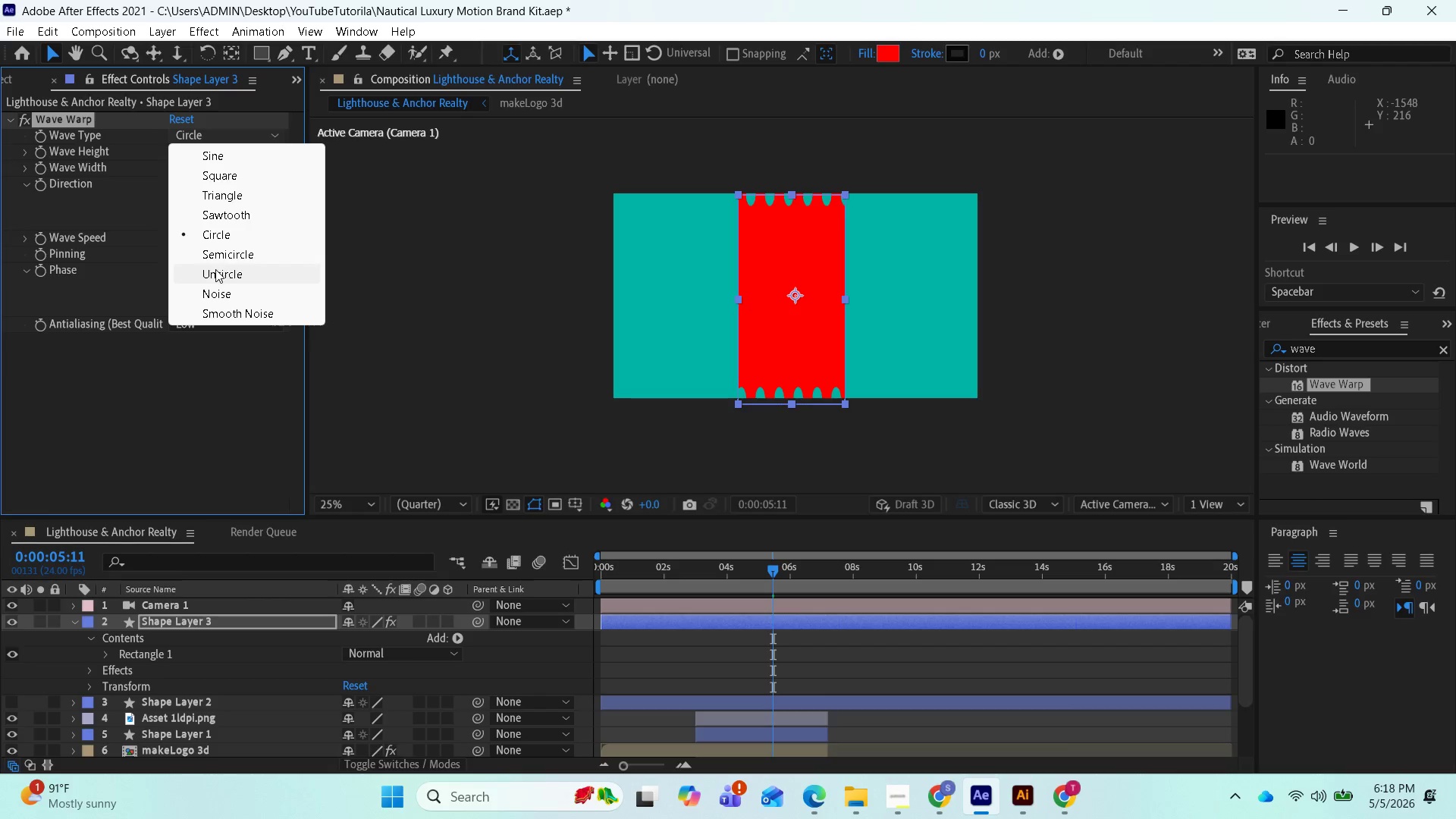 
left_click([215, 271])
 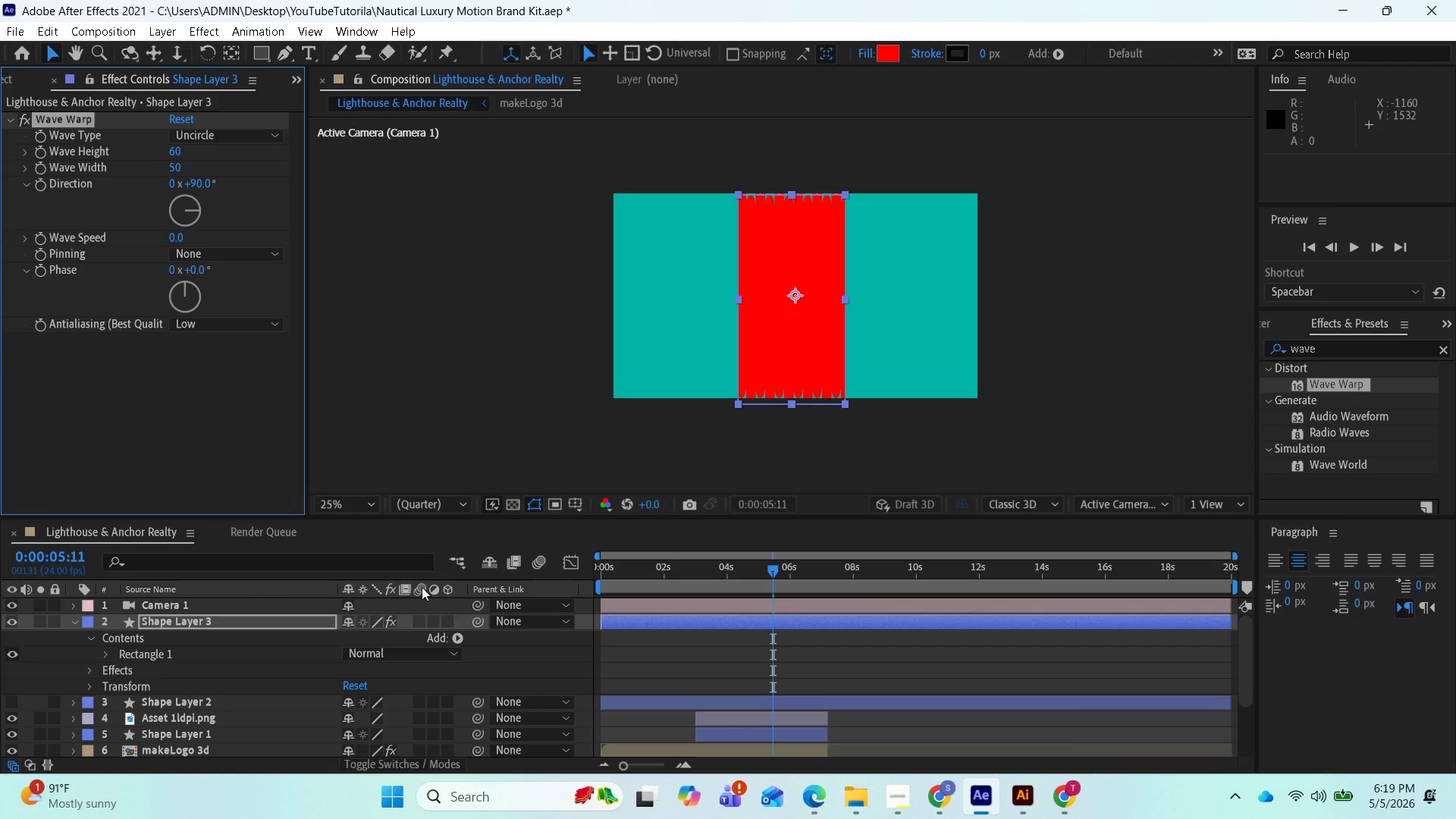 
wait(24.19)
 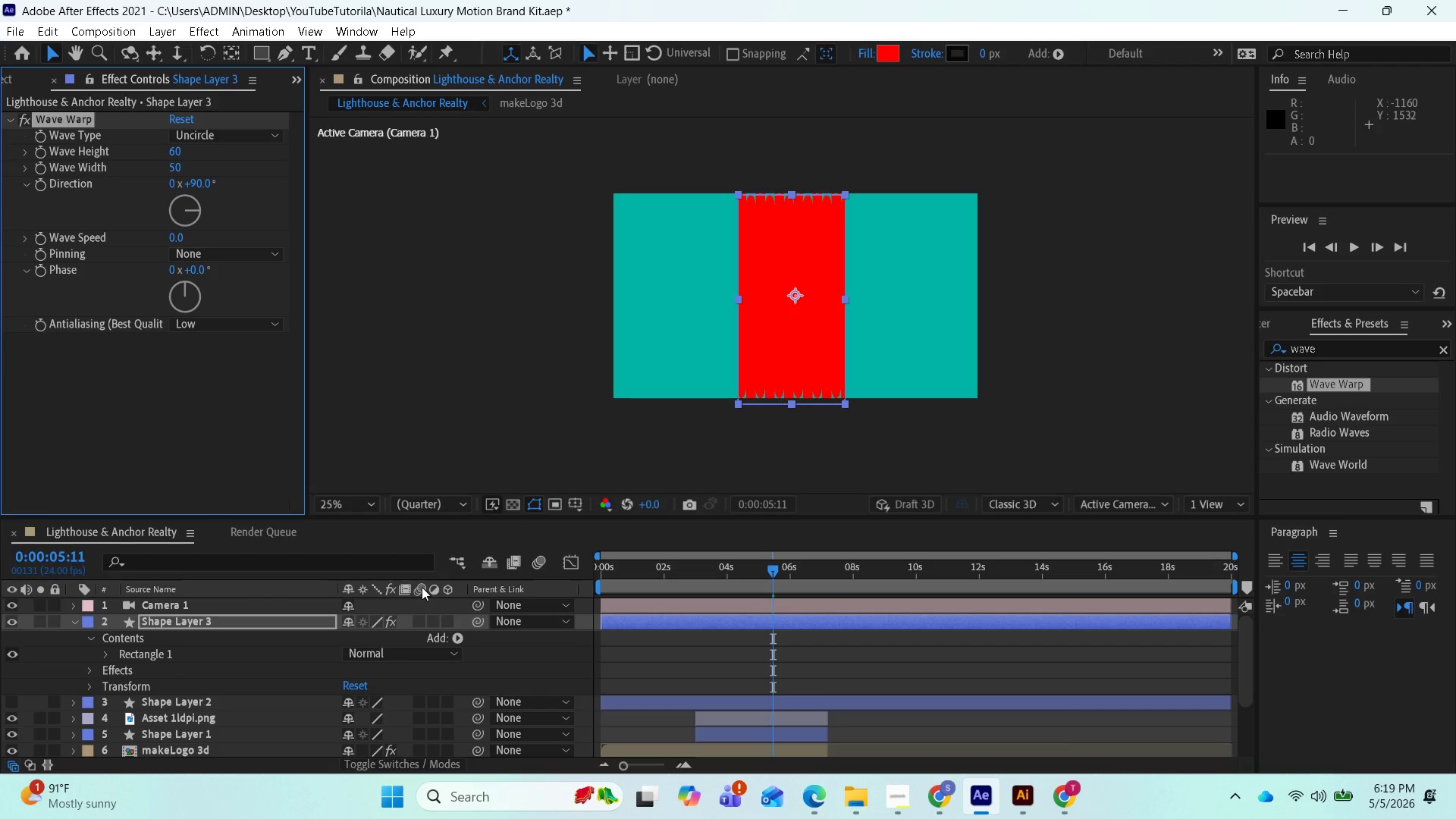 
left_click([434, 621])
 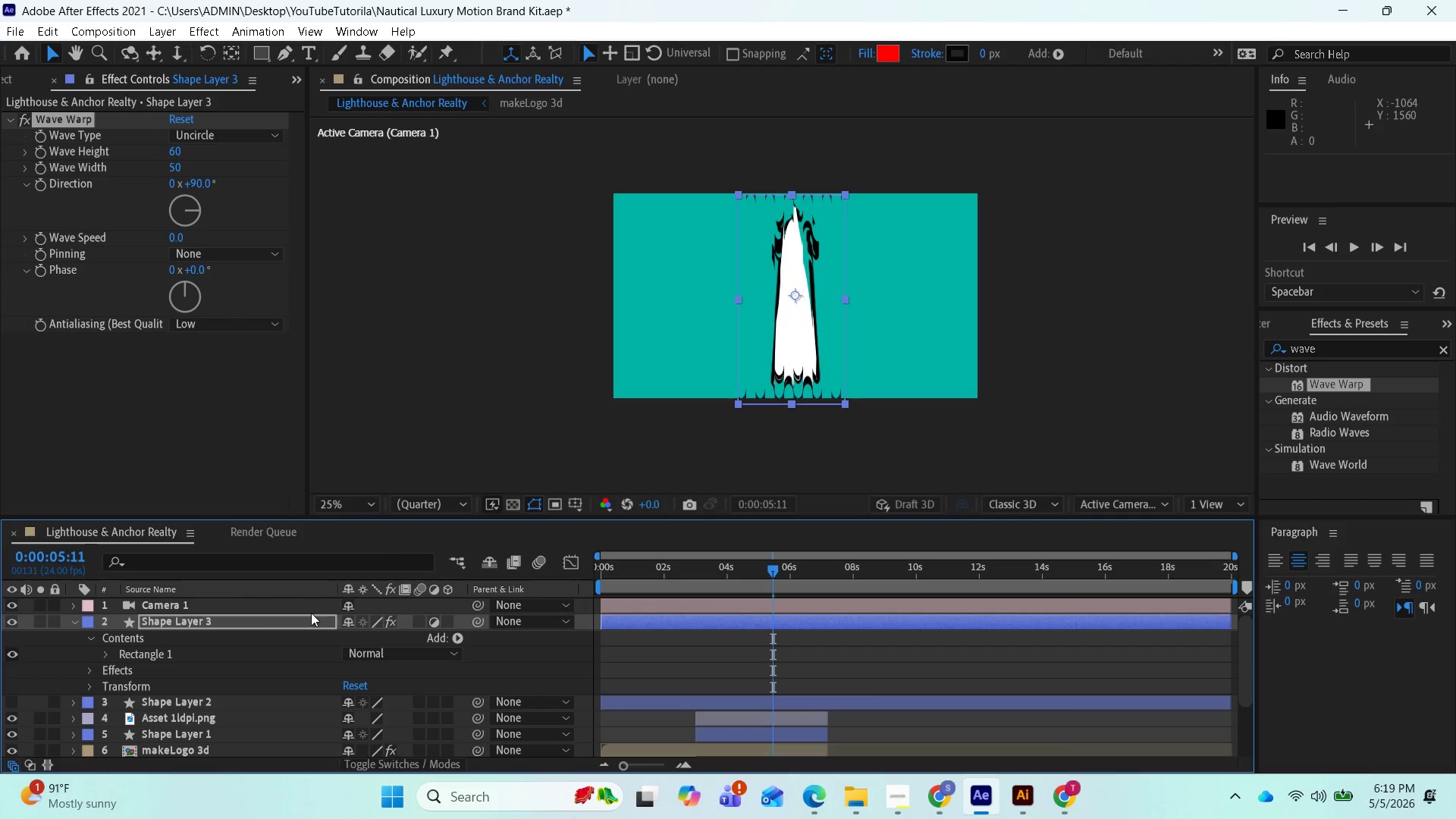 
wait(20.75)
 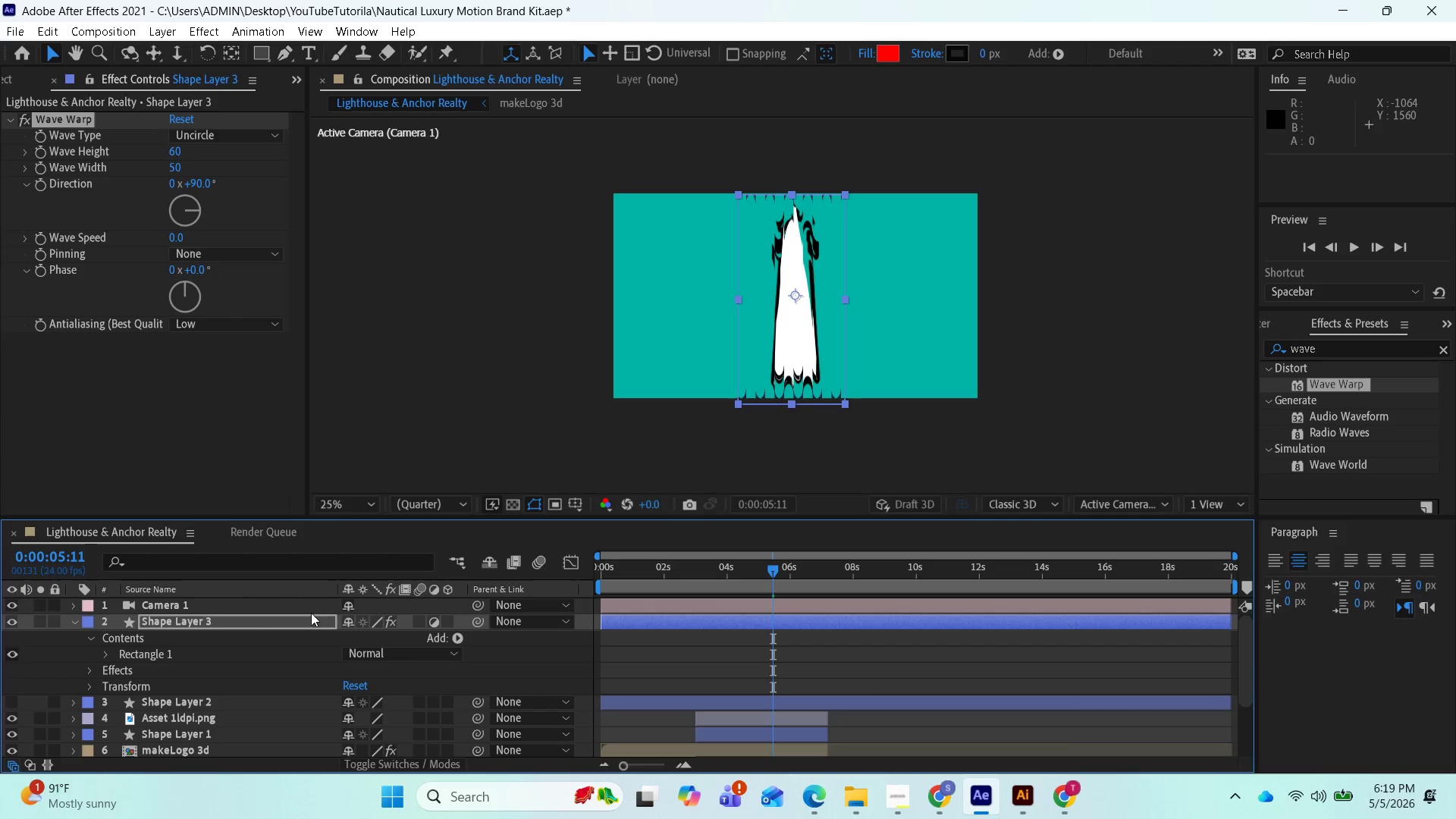 
left_click([95, 685])
 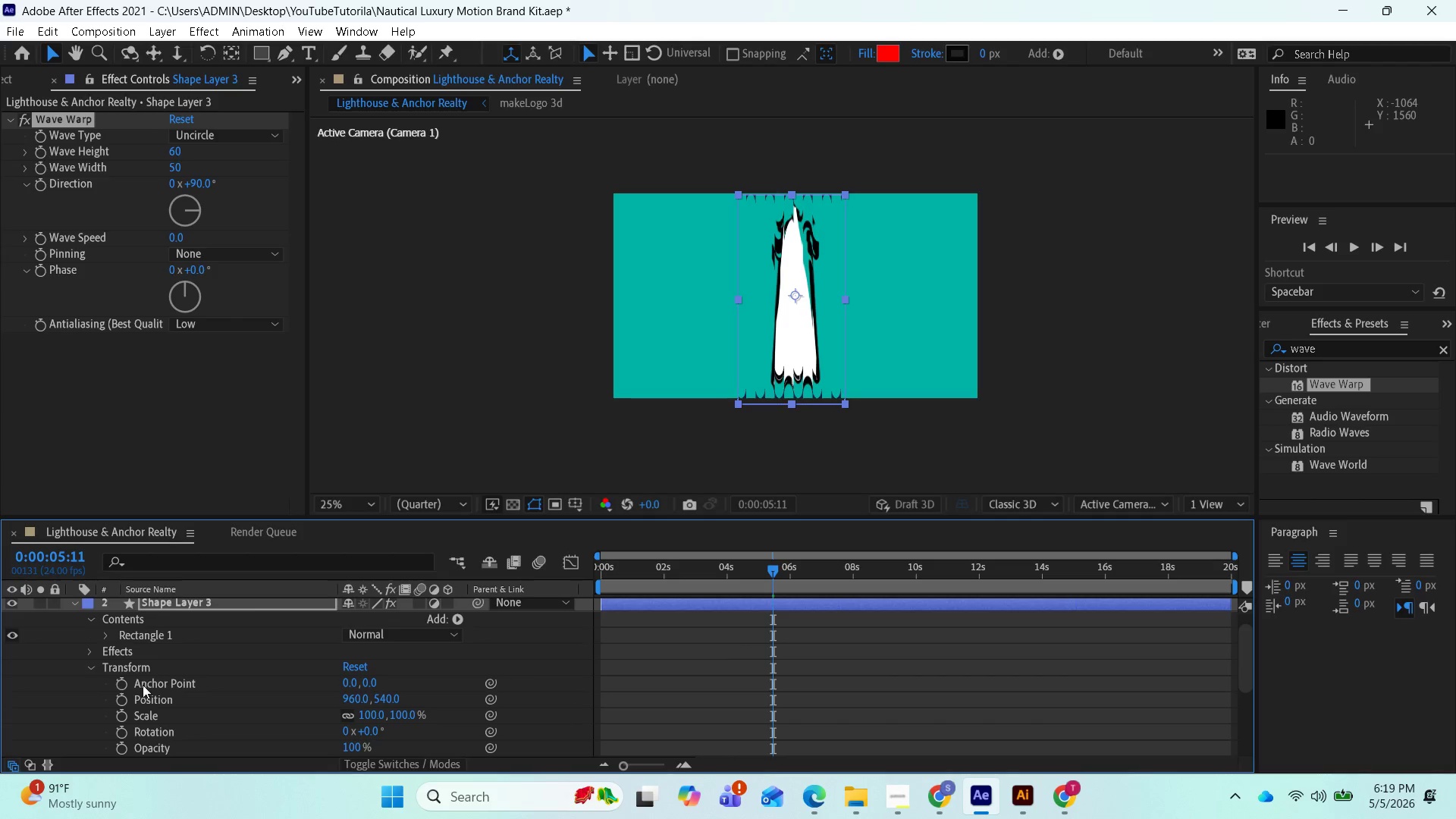 
scroll: coordinate [160, 683], scroll_direction: down, amount: 2.0
 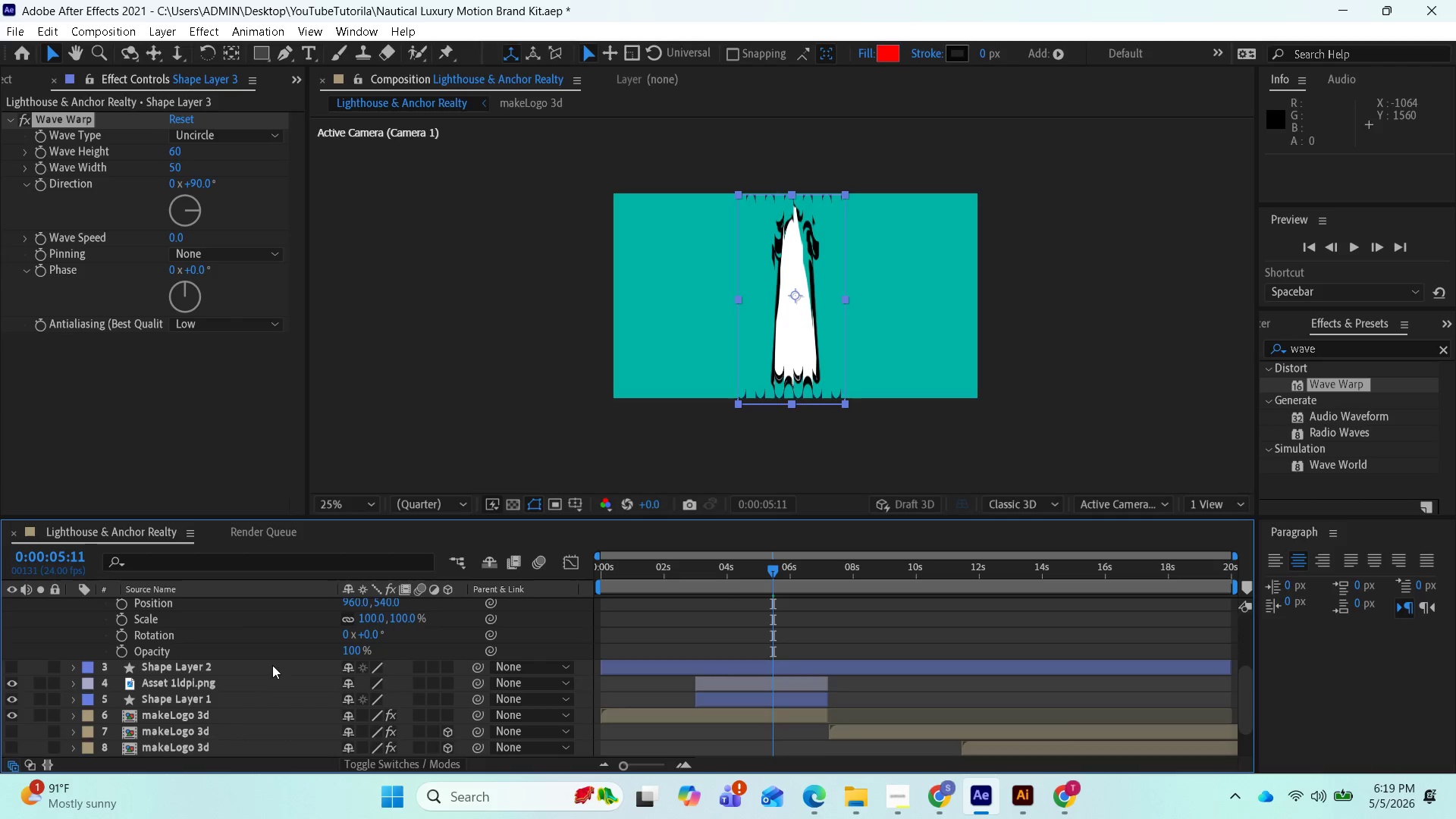 
scroll: coordinate [288, 657], scroll_direction: up, amount: 1.0
 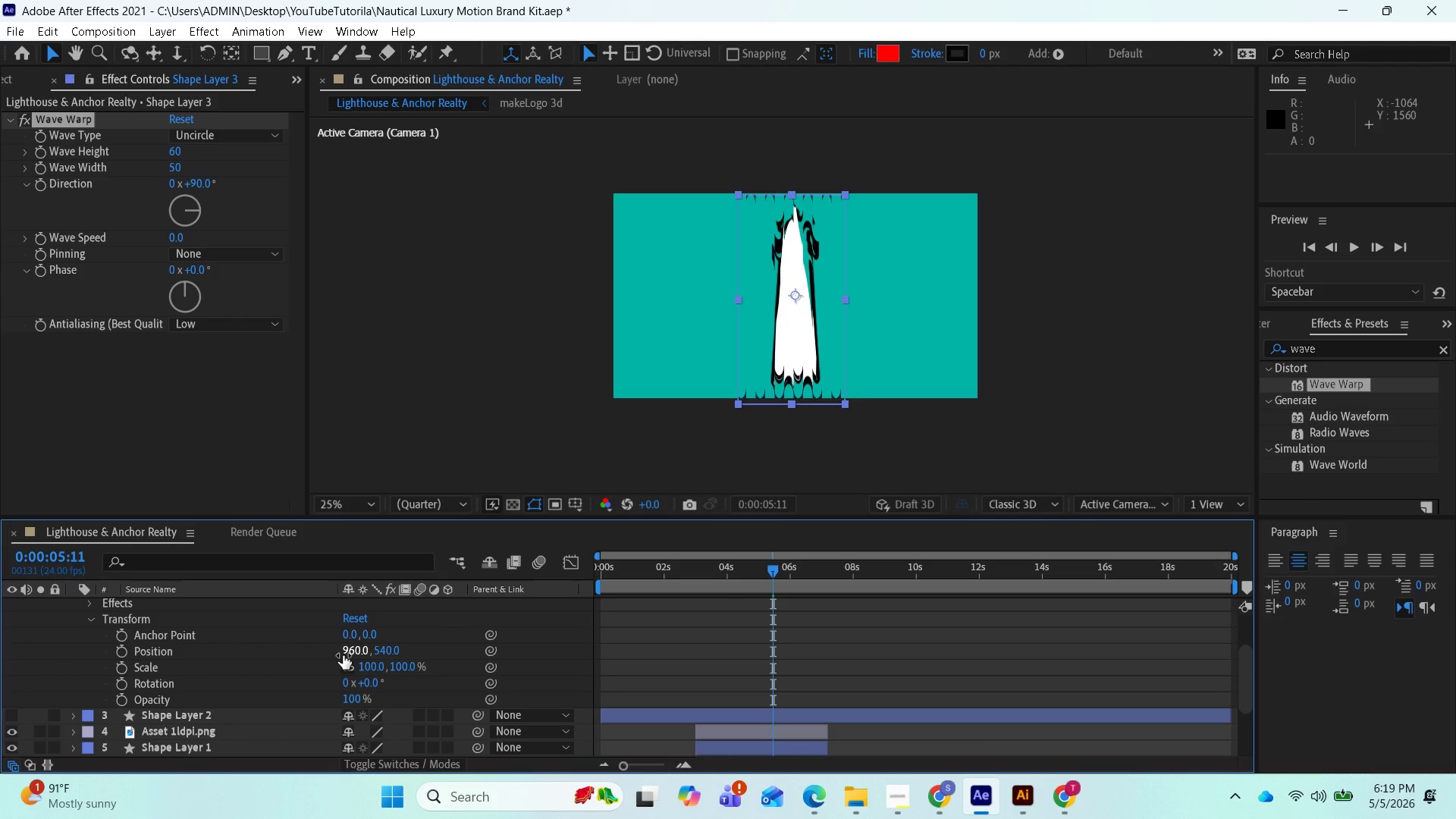 
left_click_drag(start_coordinate=[347, 651], to_coordinate=[351, 651])
 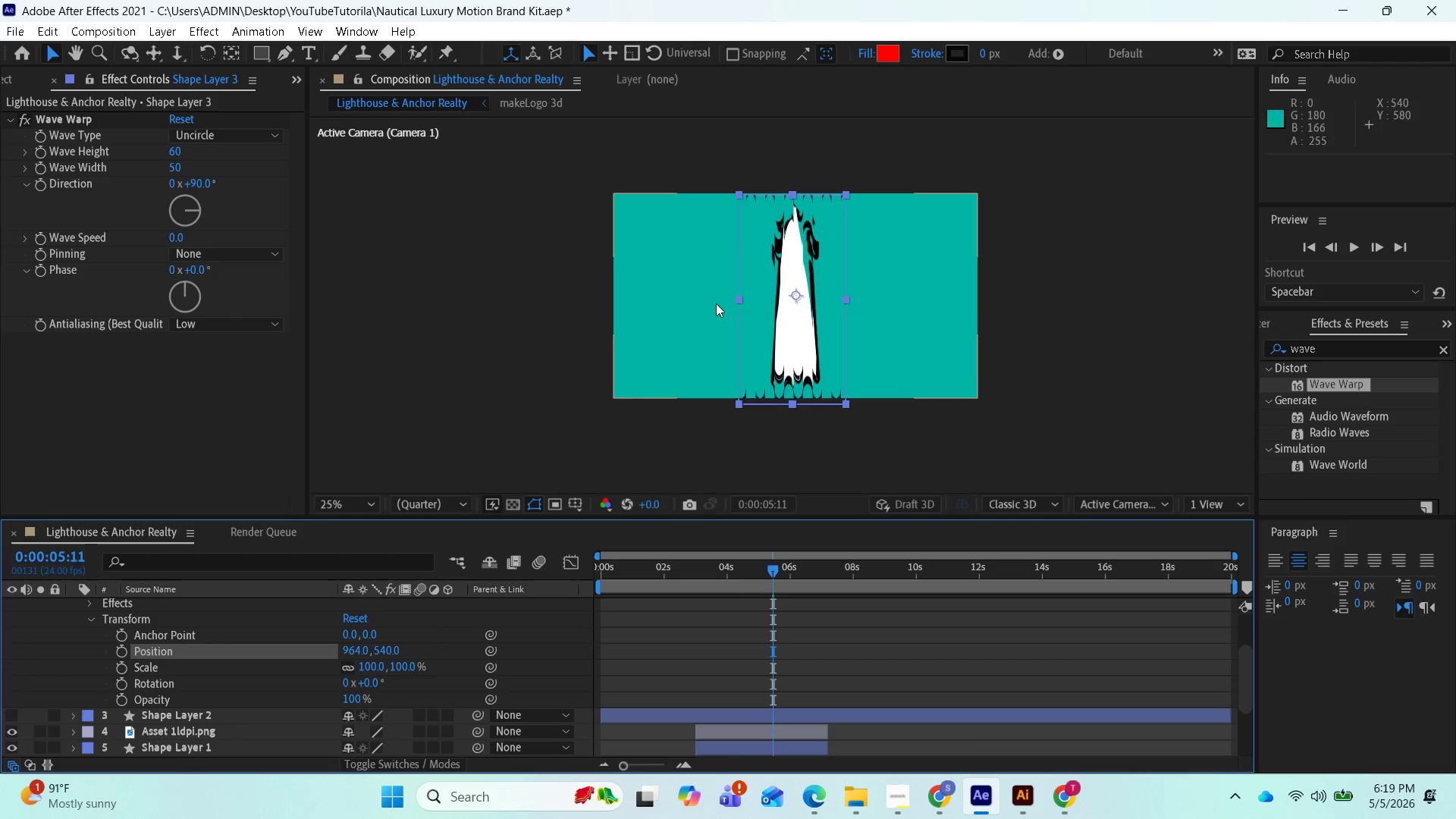 
left_click_drag(start_coordinate=[734, 299], to_coordinate=[758, 298])
 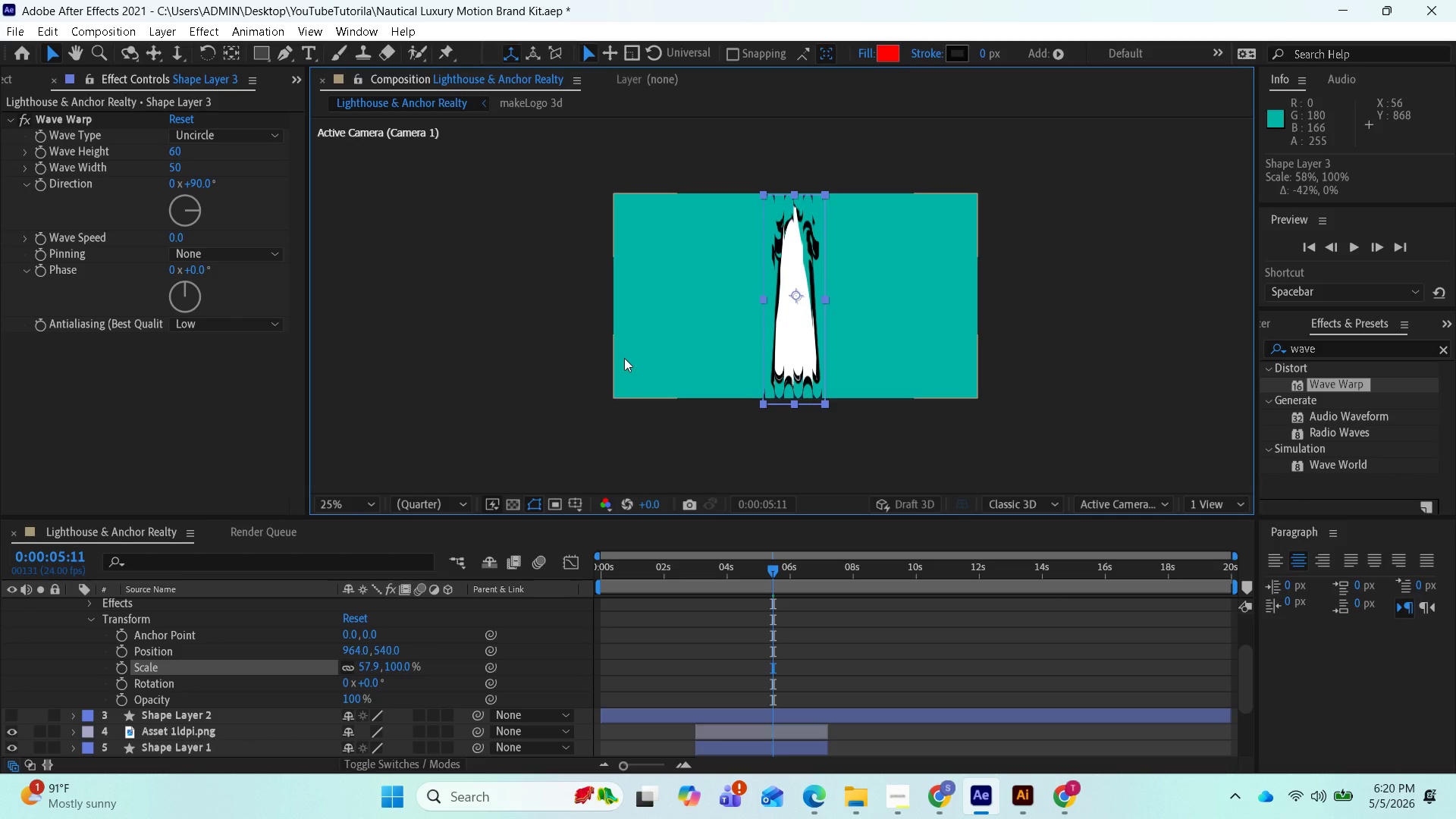 
wait(10.16)
 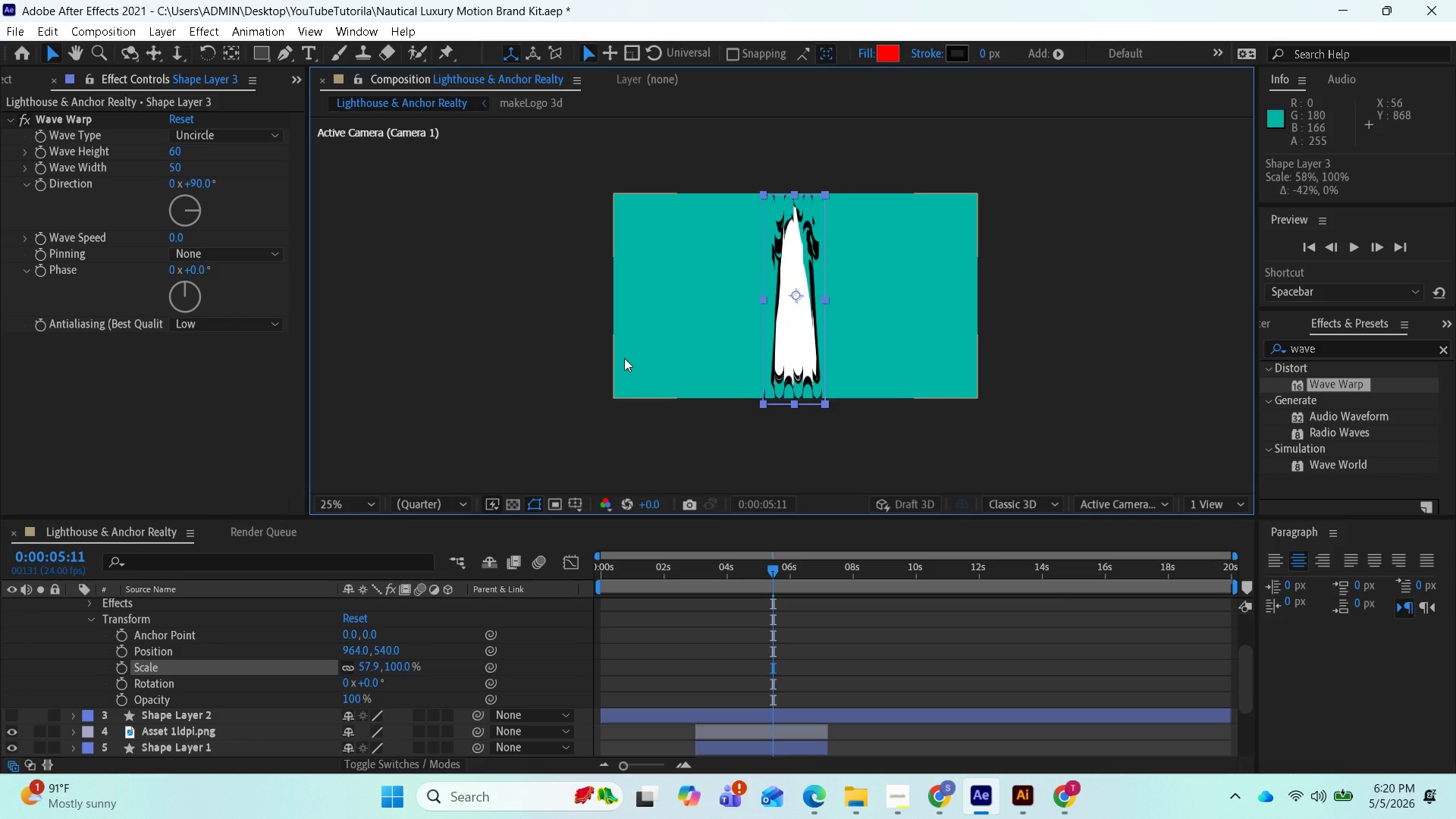 
scroll: coordinate [373, 674], scroll_direction: up, amount: 2.0
 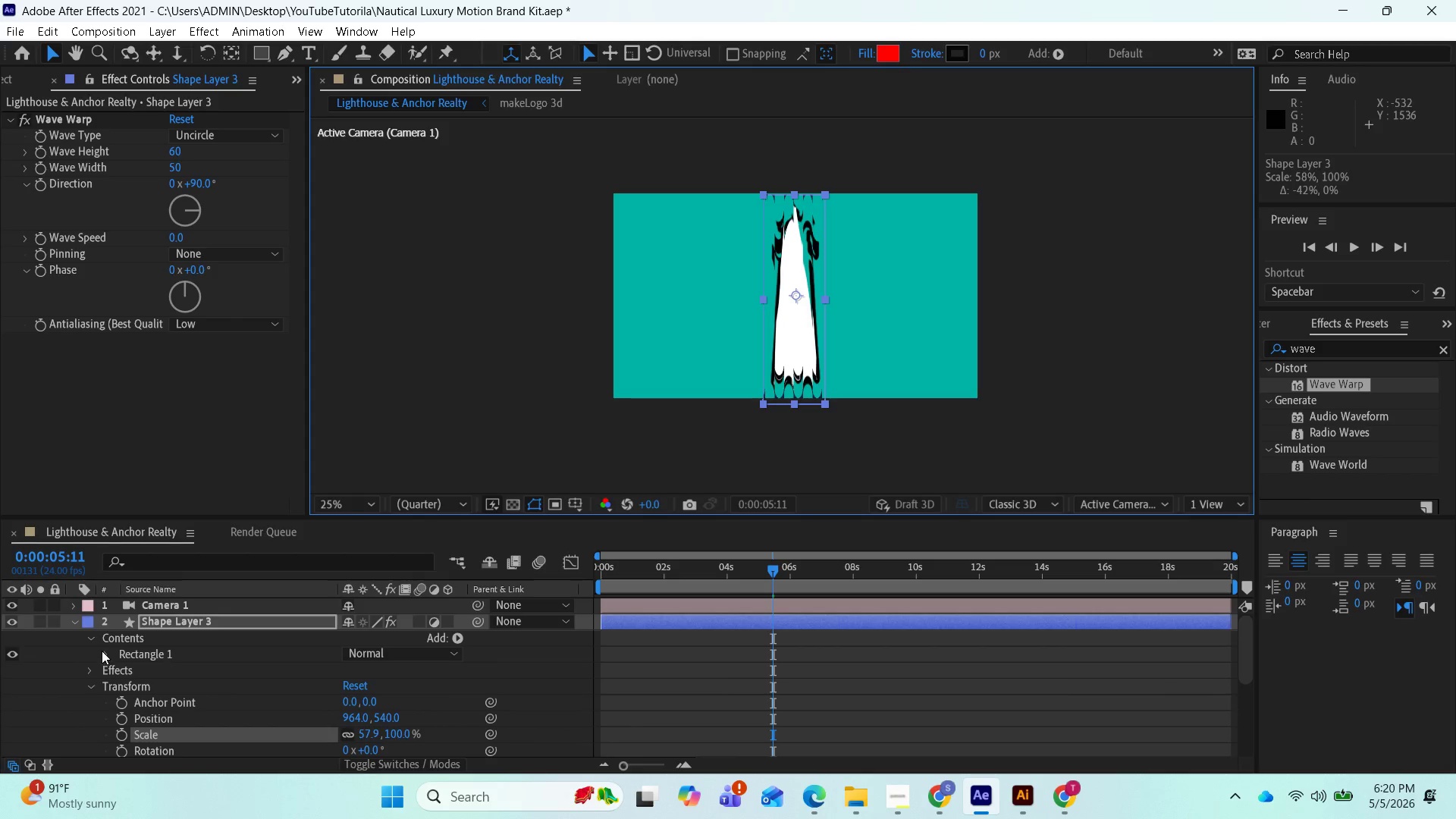 
left_click([105, 649])
 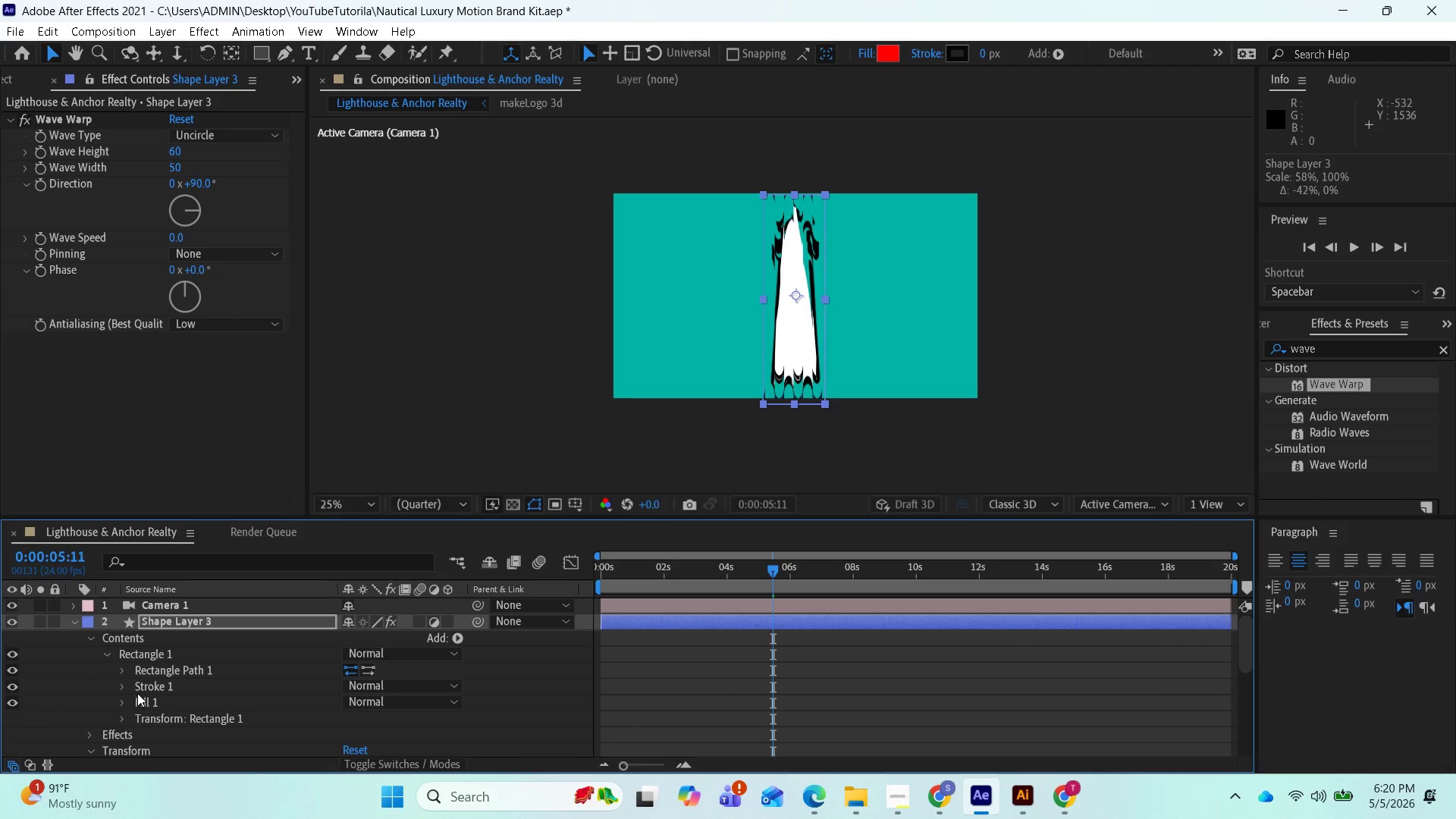 
scroll: coordinate [165, 697], scroll_direction: down, amount: 1.0
 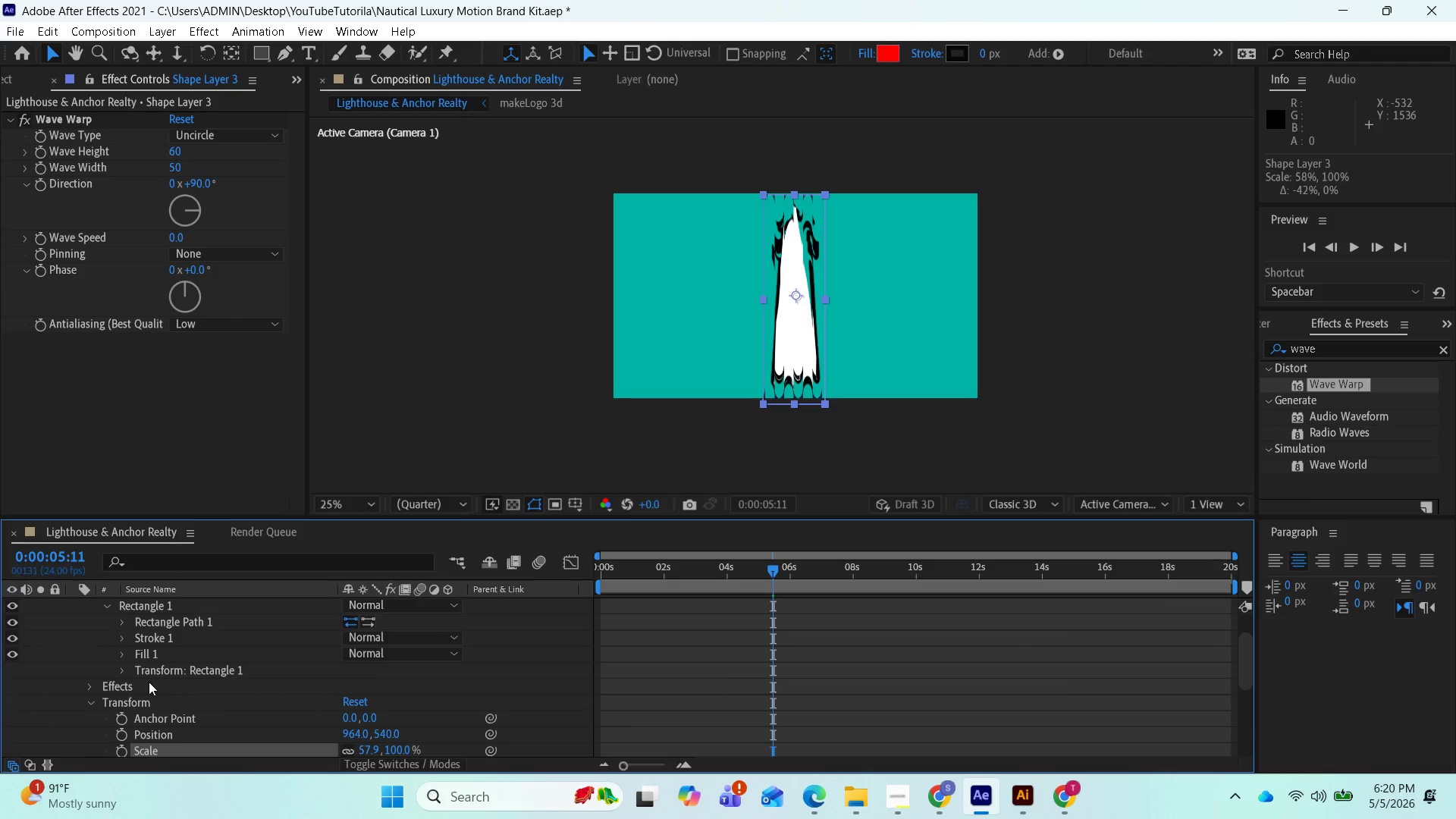 
left_click([122, 671])
 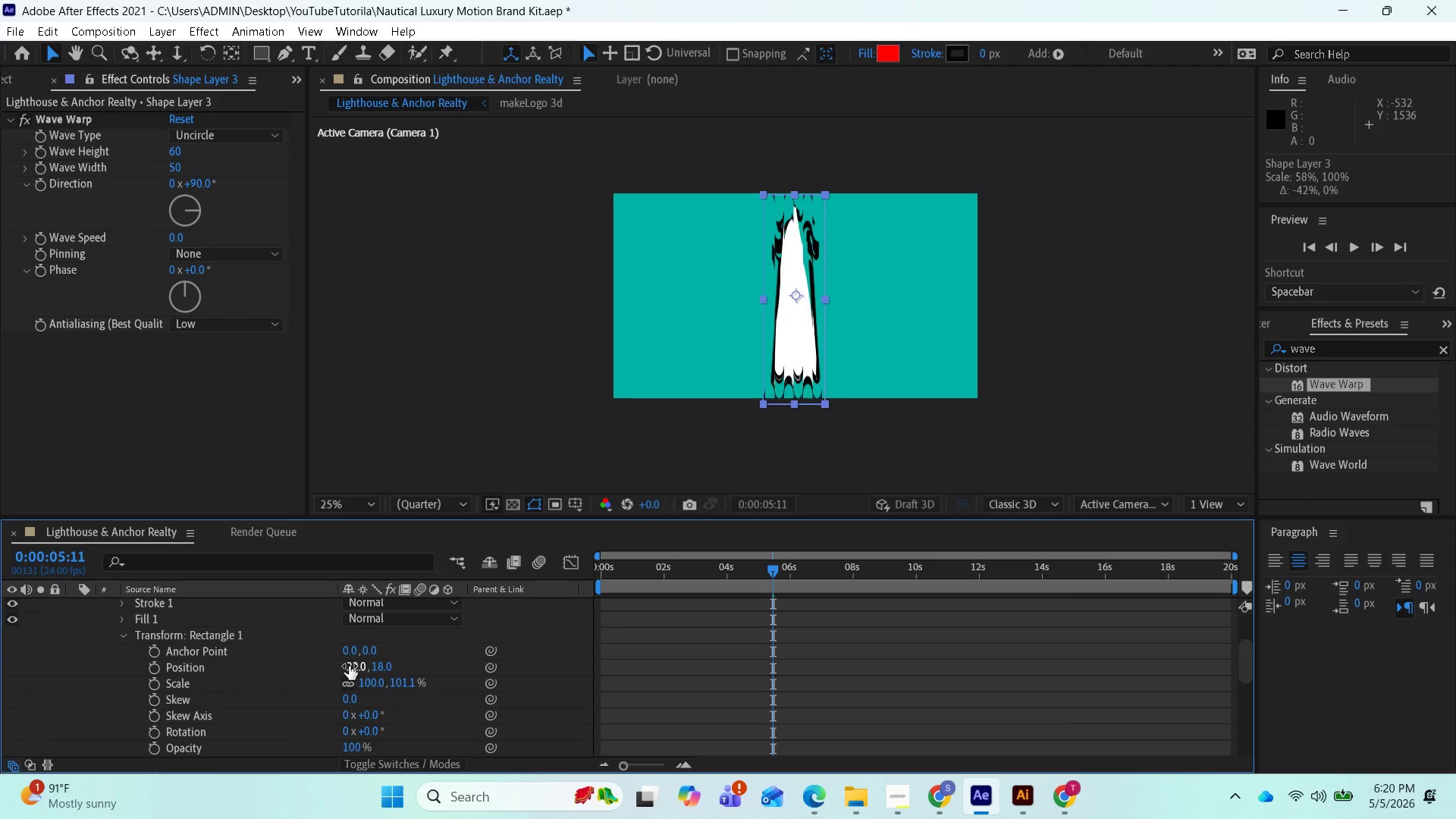 
left_click_drag(start_coordinate=[349, 666], to_coordinate=[380, 660])
 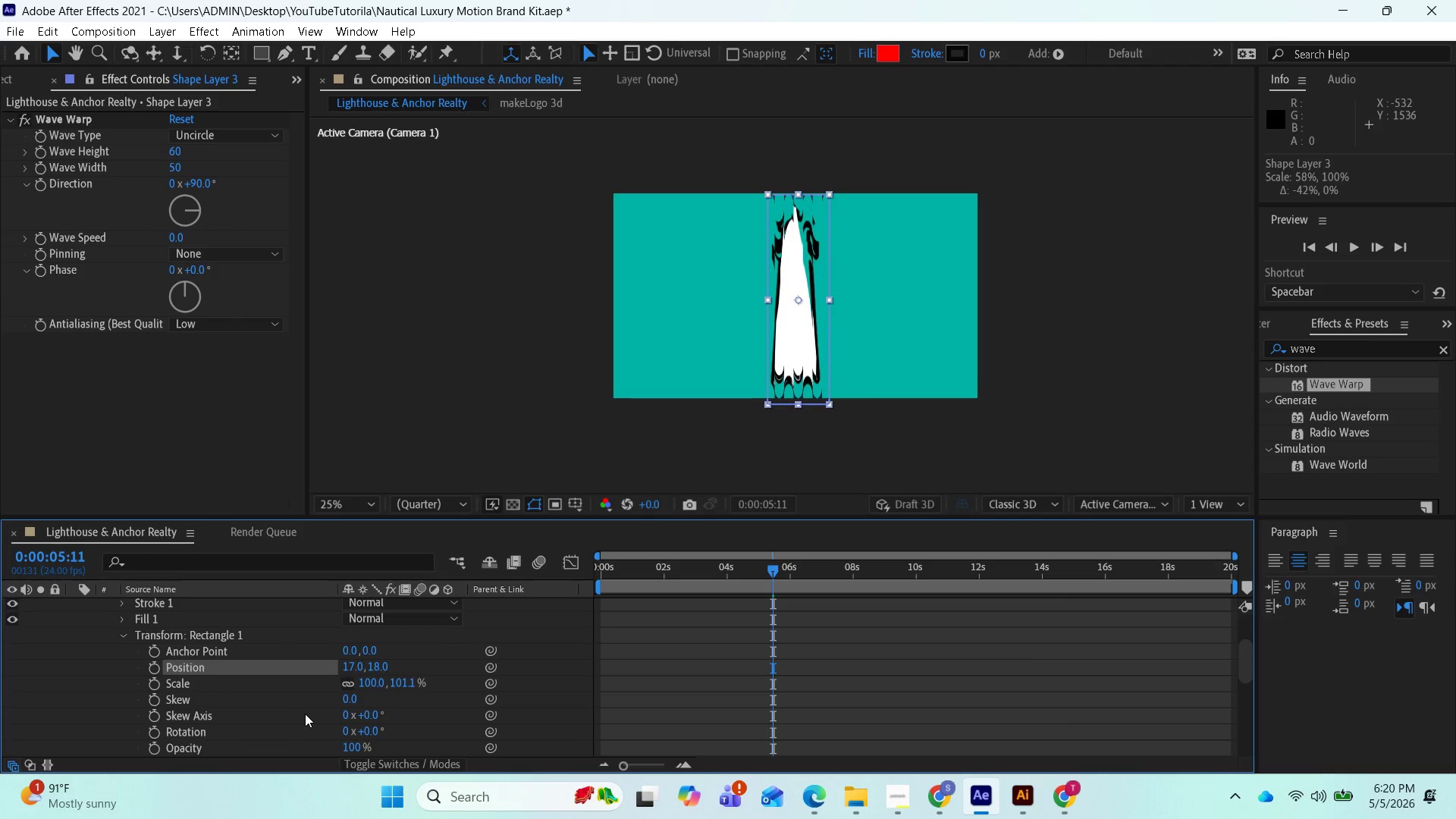 
scroll: coordinate [300, 714], scroll_direction: down, amount: 2.0
 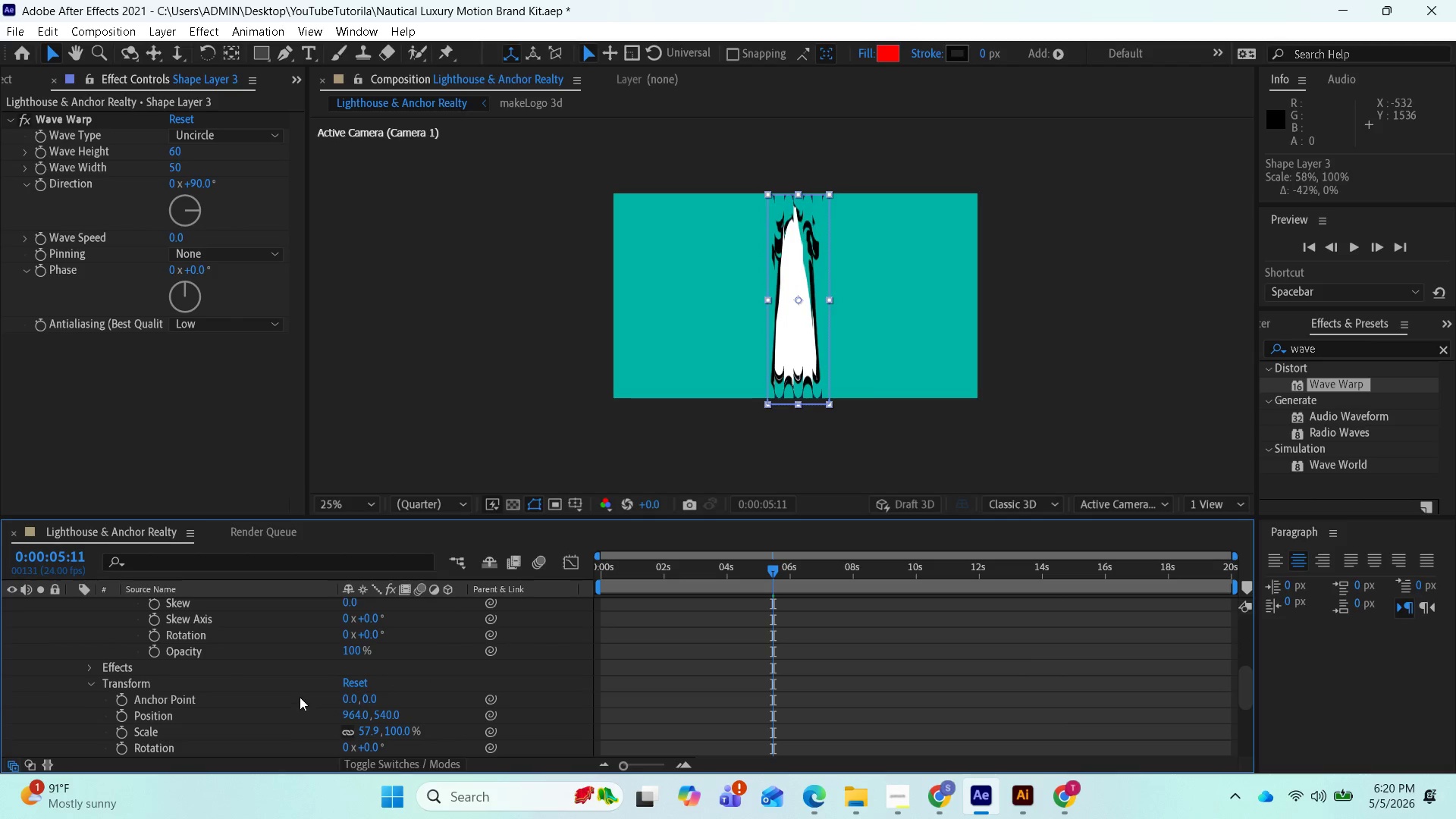 
scroll: coordinate [299, 686], scroll_direction: up, amount: 2.0
 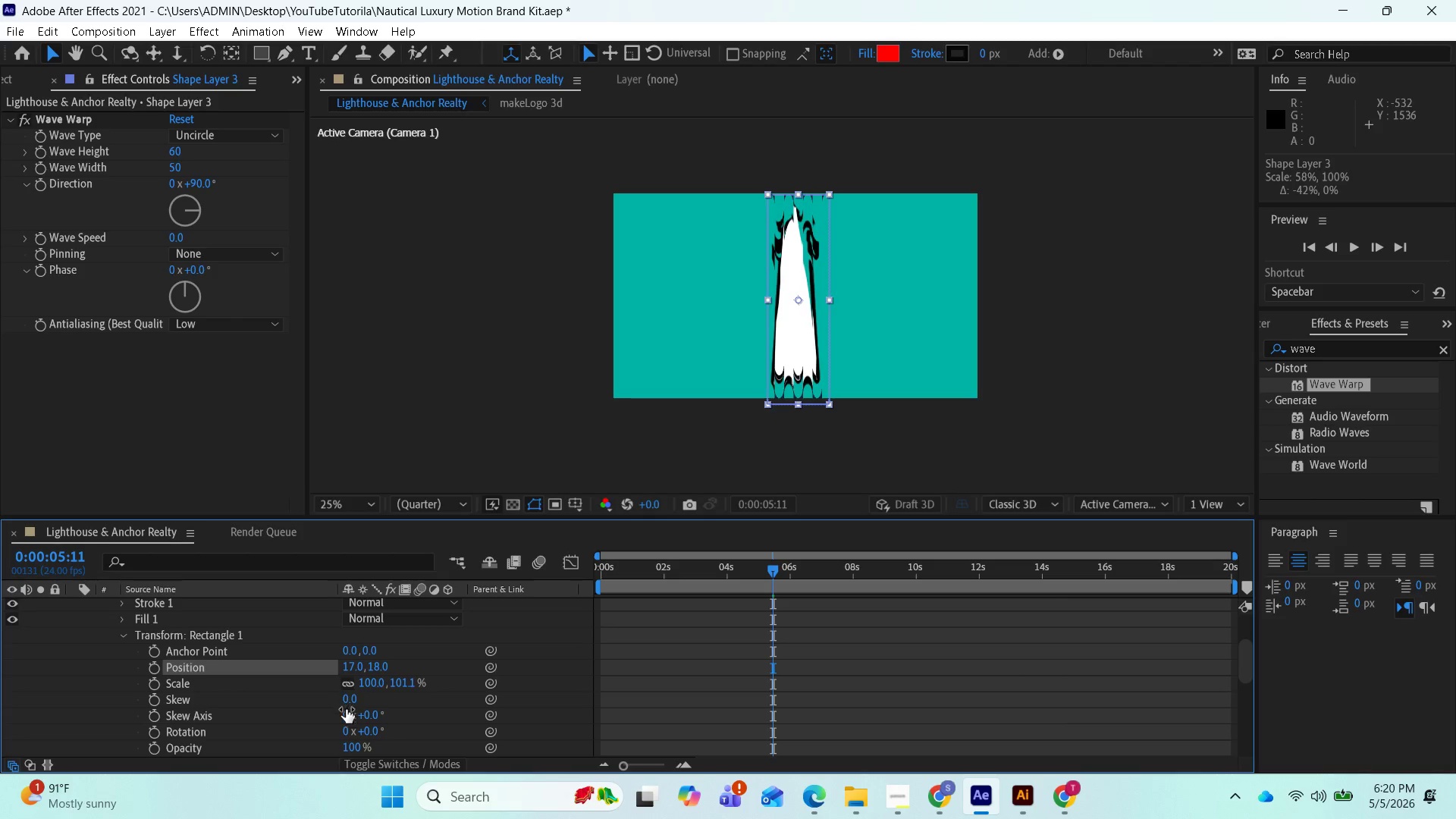 
left_click_drag(start_coordinate=[350, 701], to_coordinate=[371, 701])
 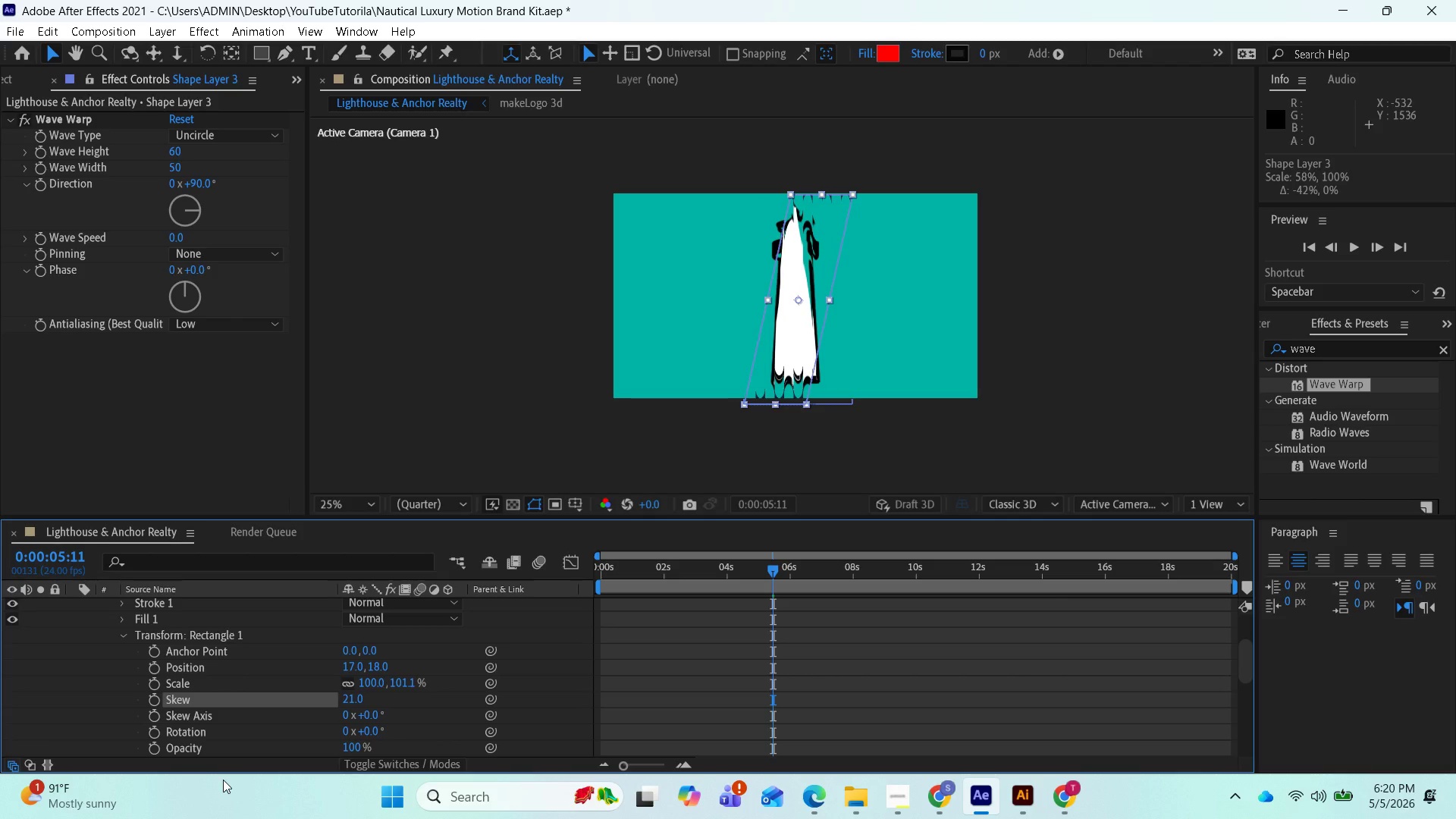 
key(Control+Z)
 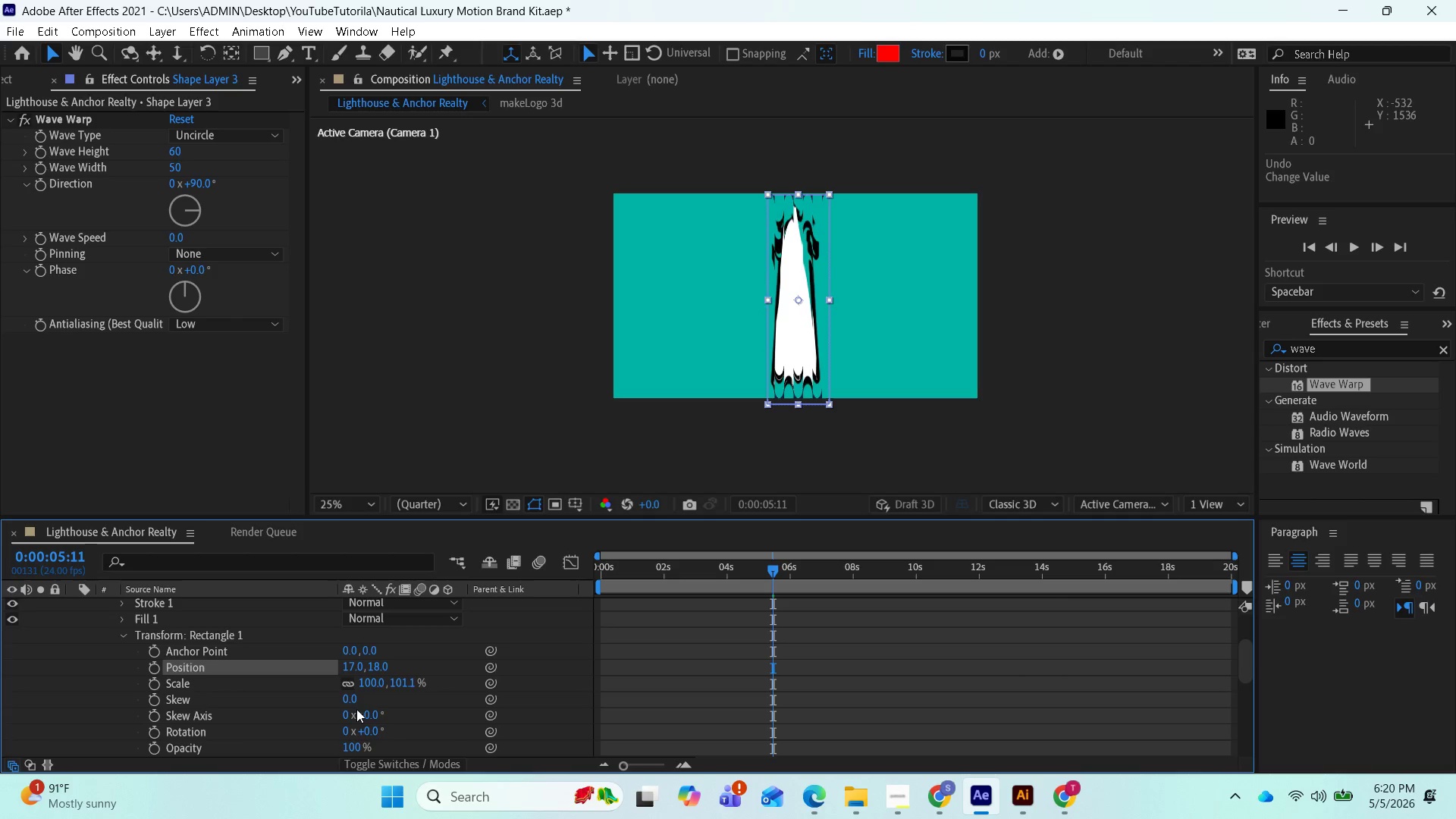 
left_click_drag(start_coordinate=[356, 705], to_coordinate=[340, 704])
 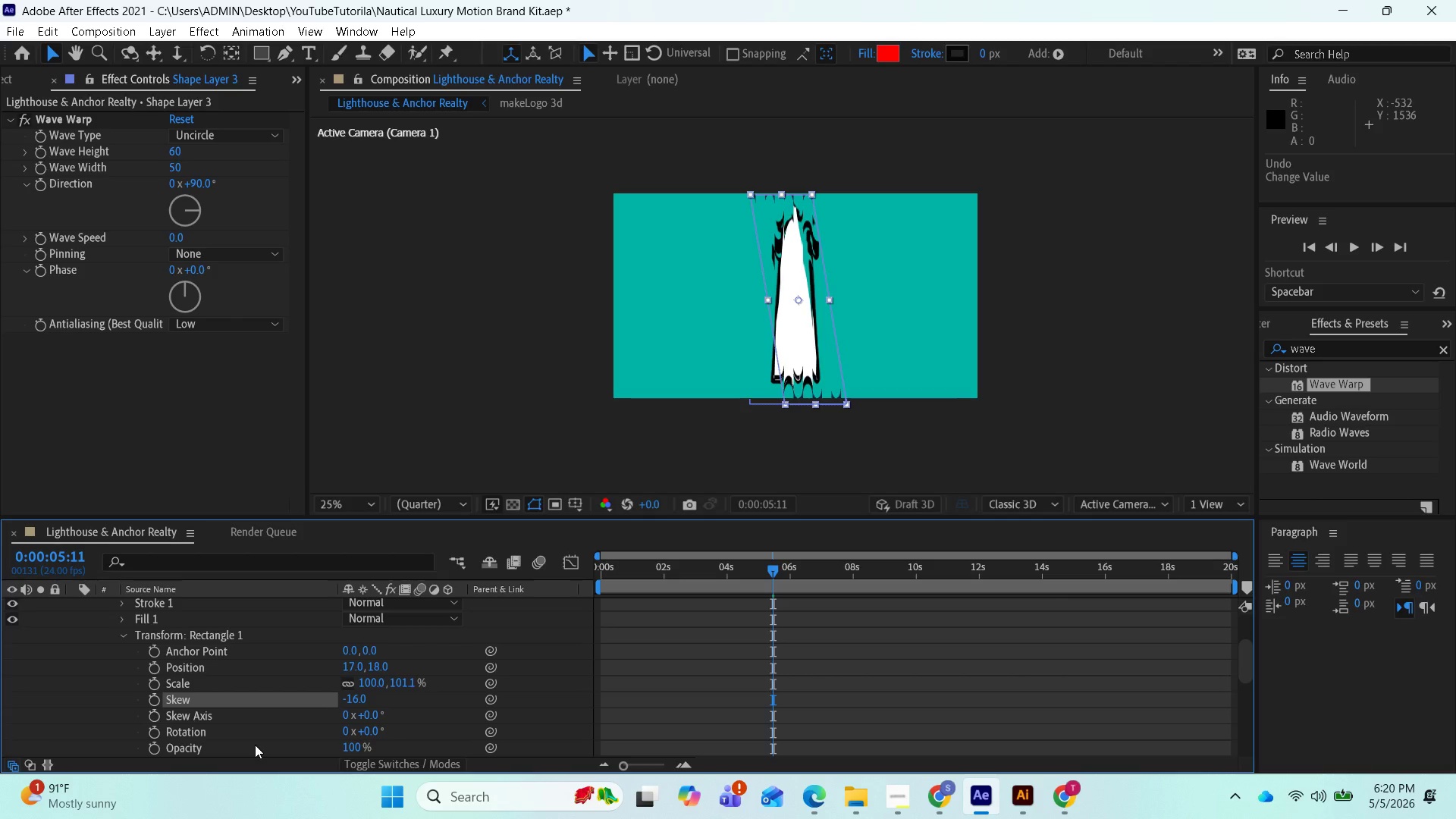 
left_click([255, 745])
 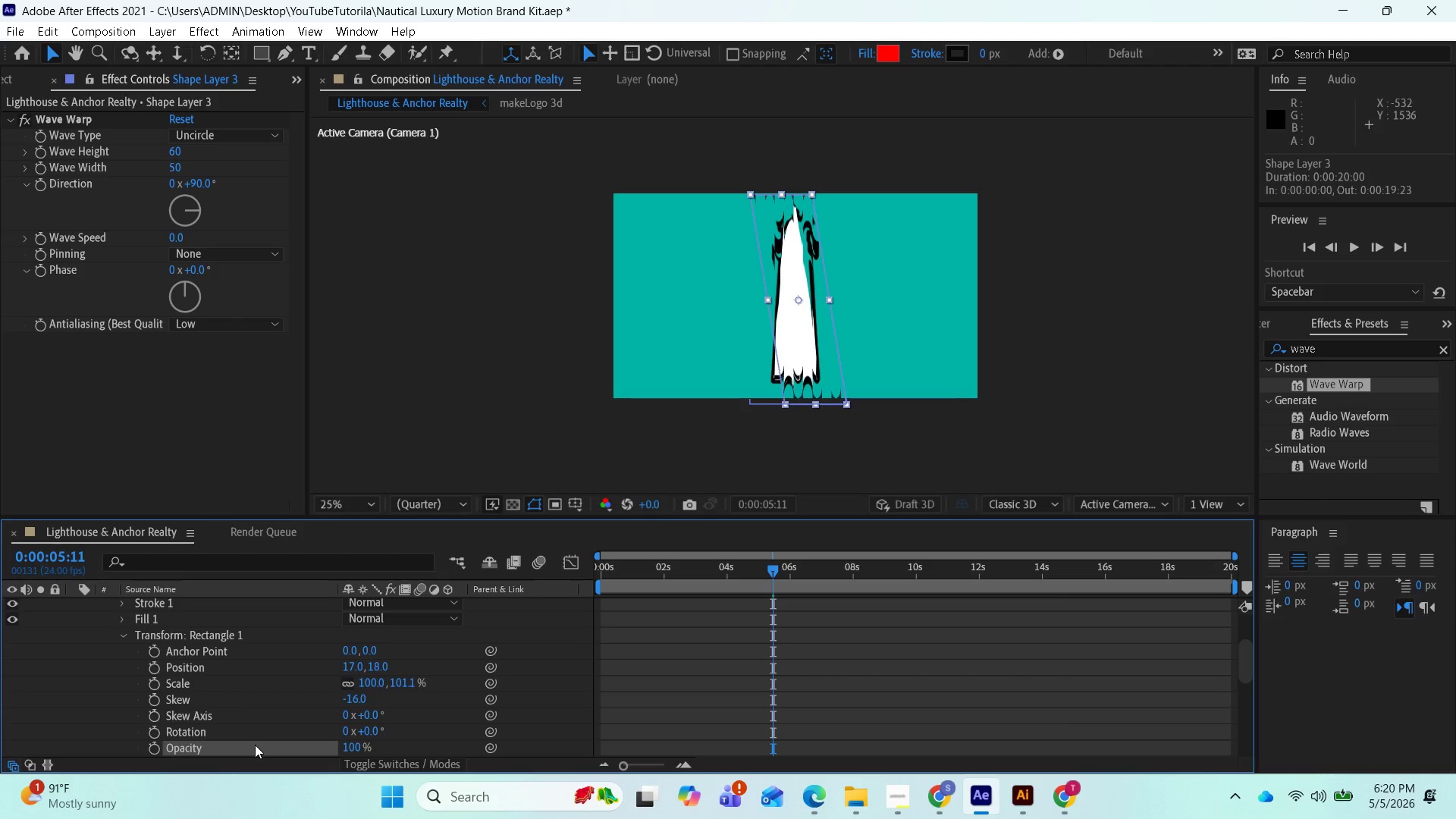 
key(Control+Z)
 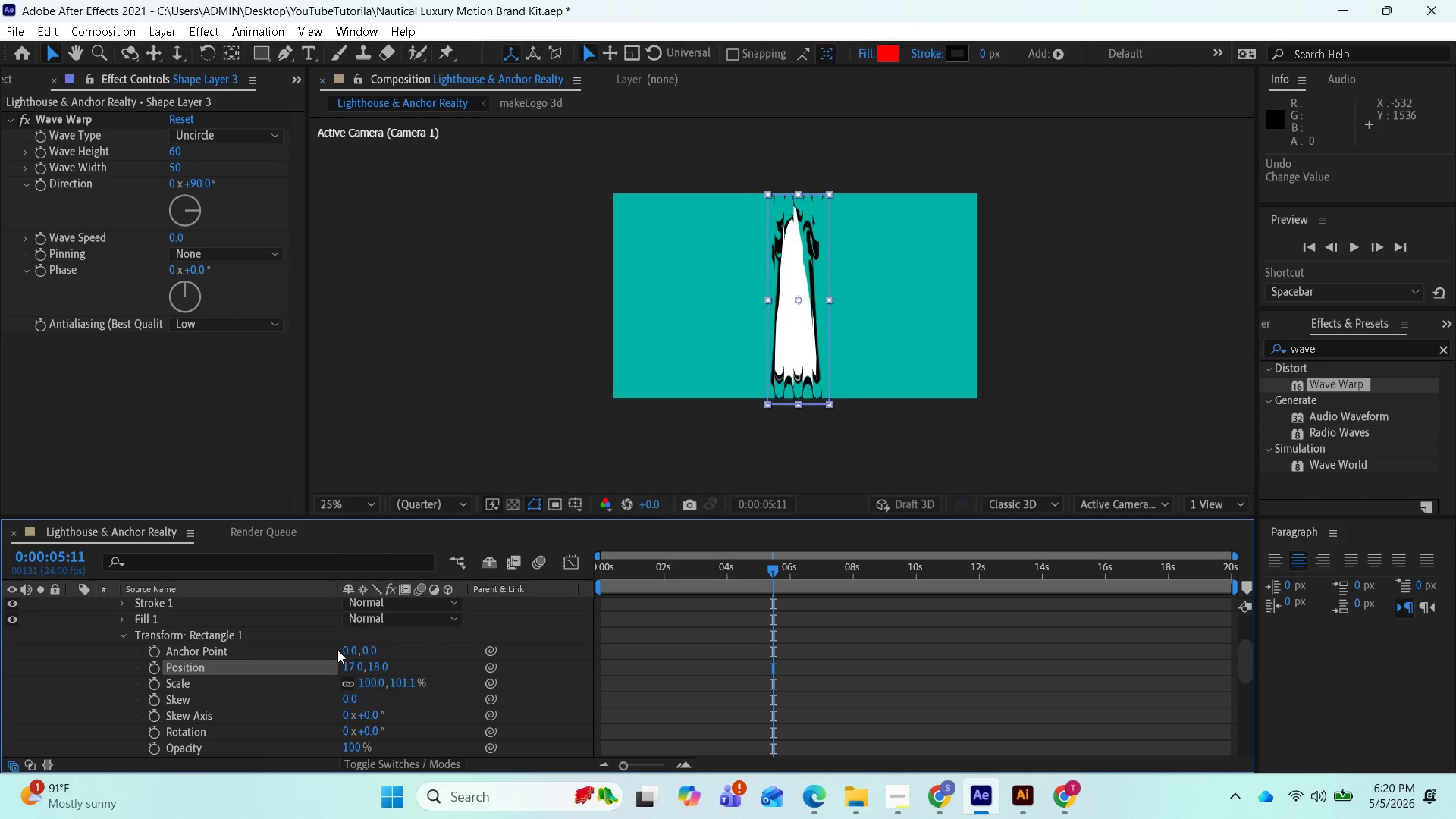 
left_click([343, 682])
 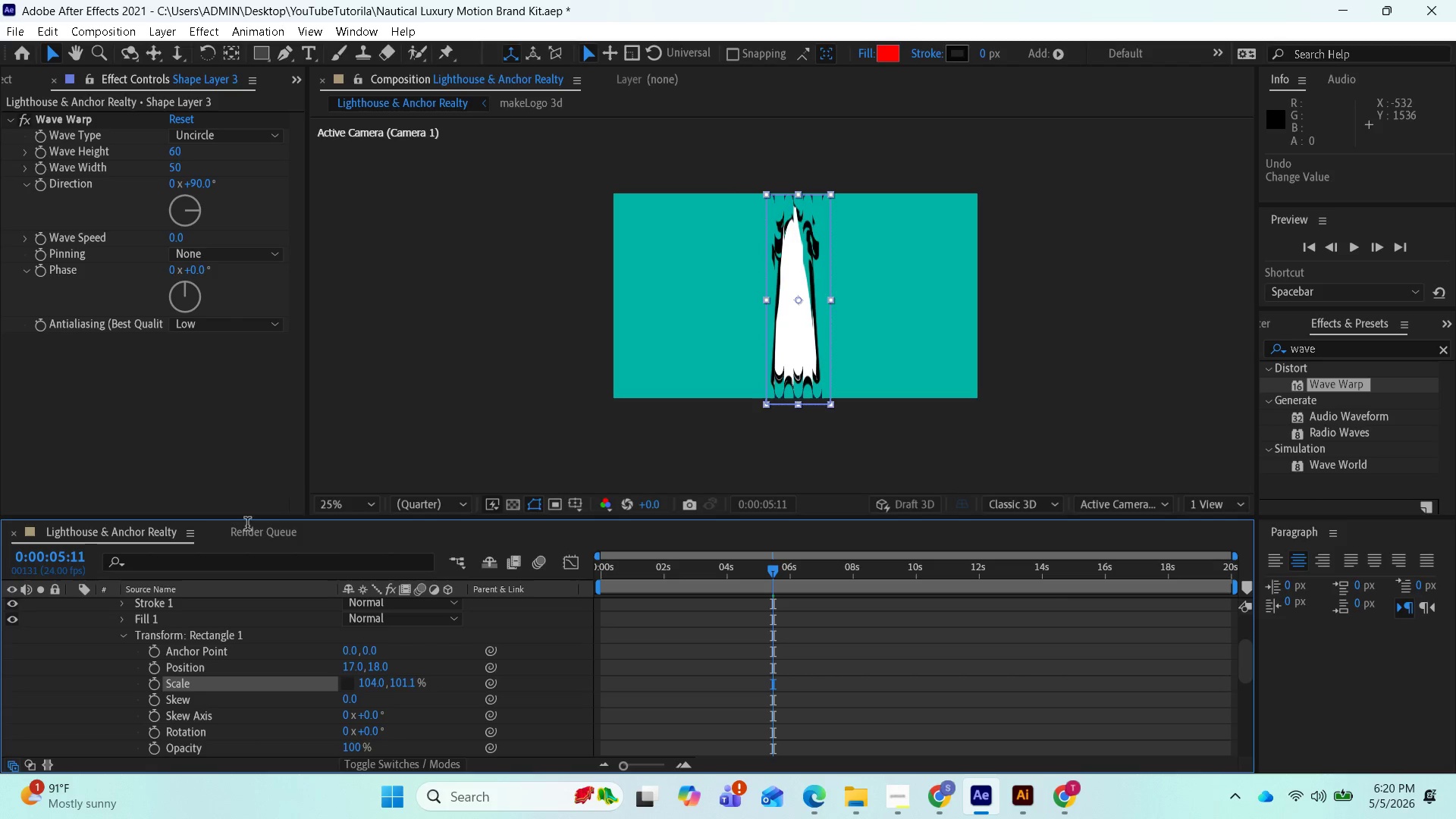 
key(Control+Z)
 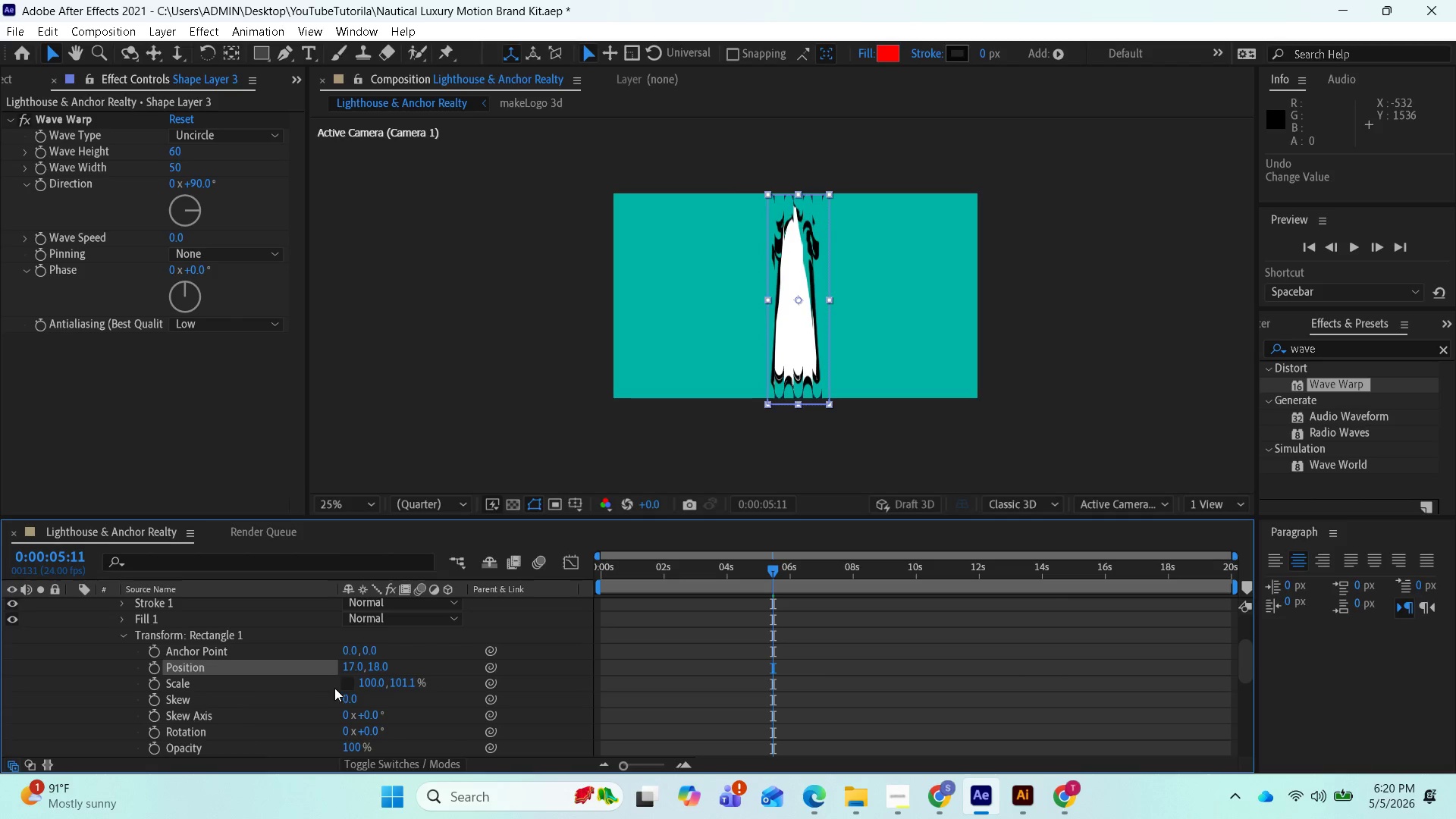 
left_click([351, 681])
 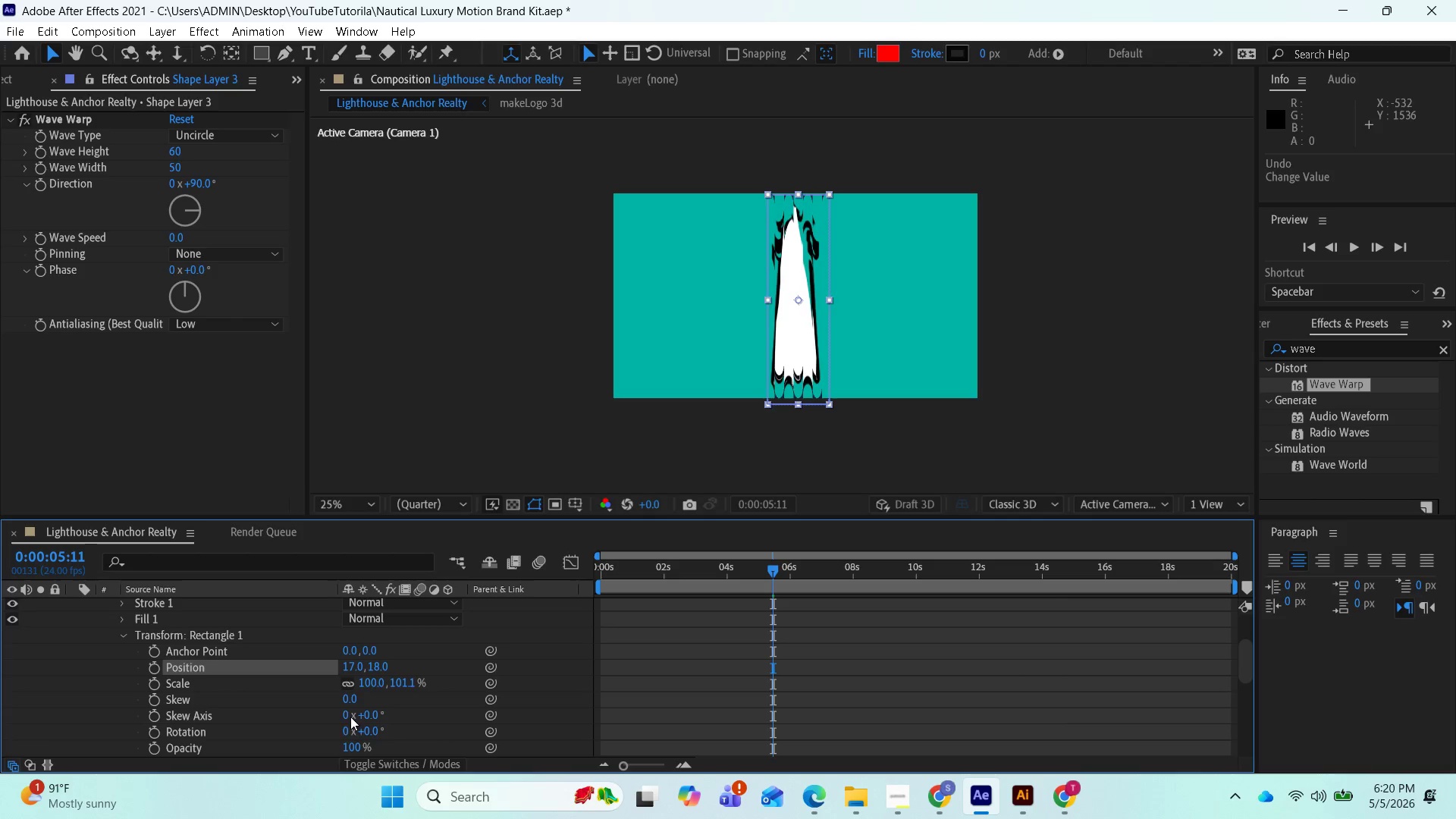 
scroll: coordinate [343, 724], scroll_direction: down, amount: 2.0
 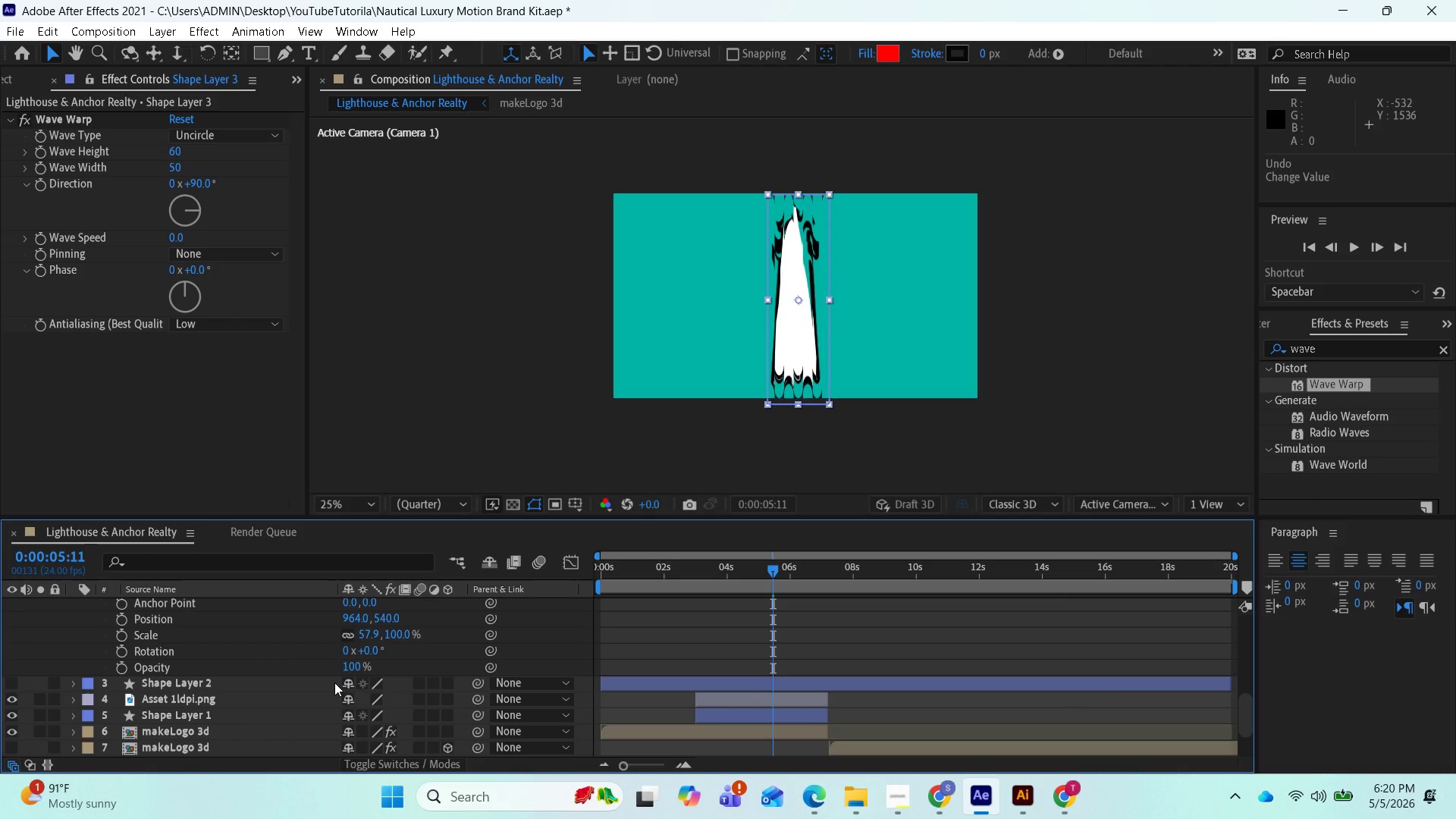 
scroll: coordinate [334, 680], scroll_direction: up, amount: 1.0
 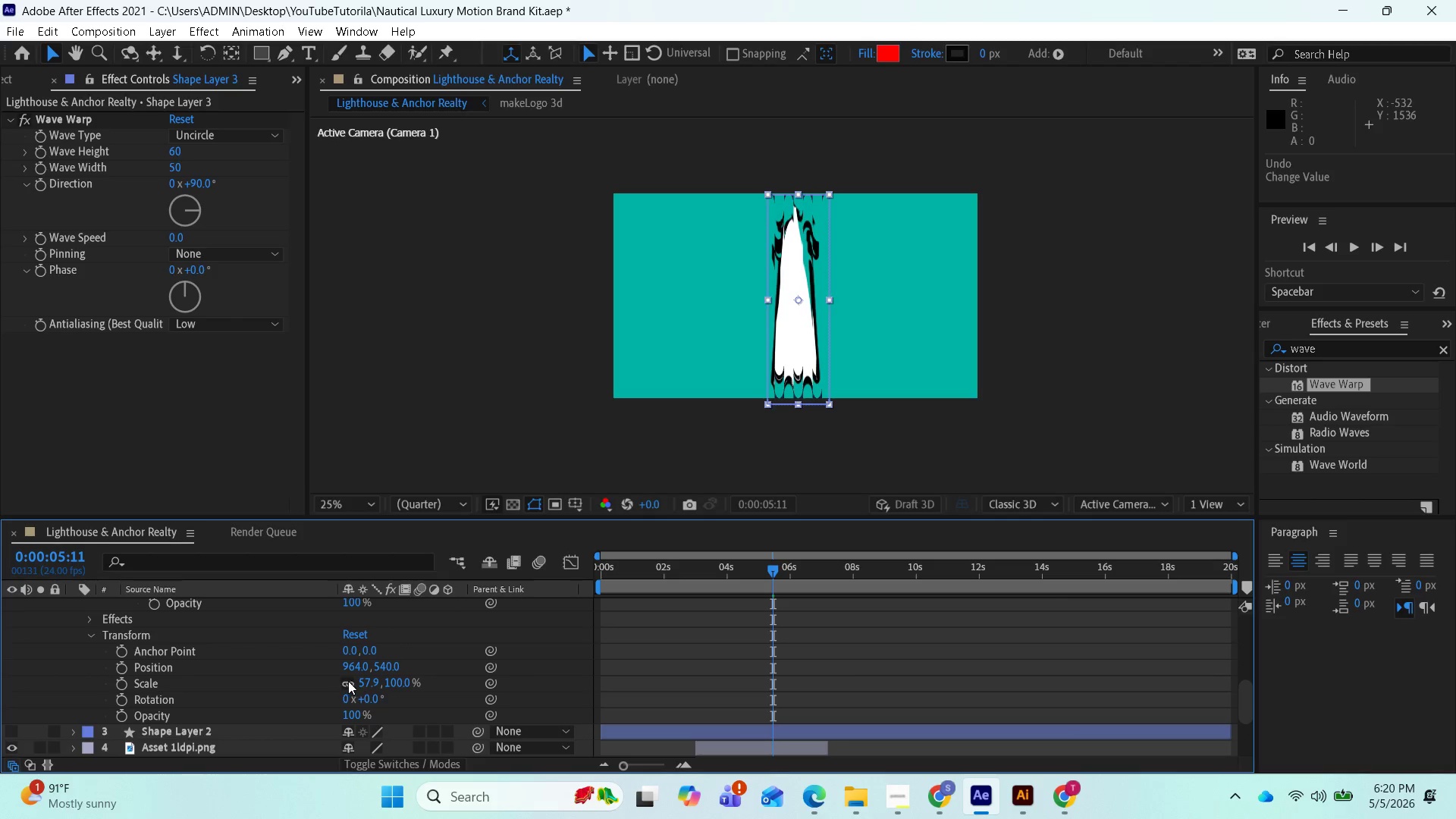 
left_click([348, 681])
 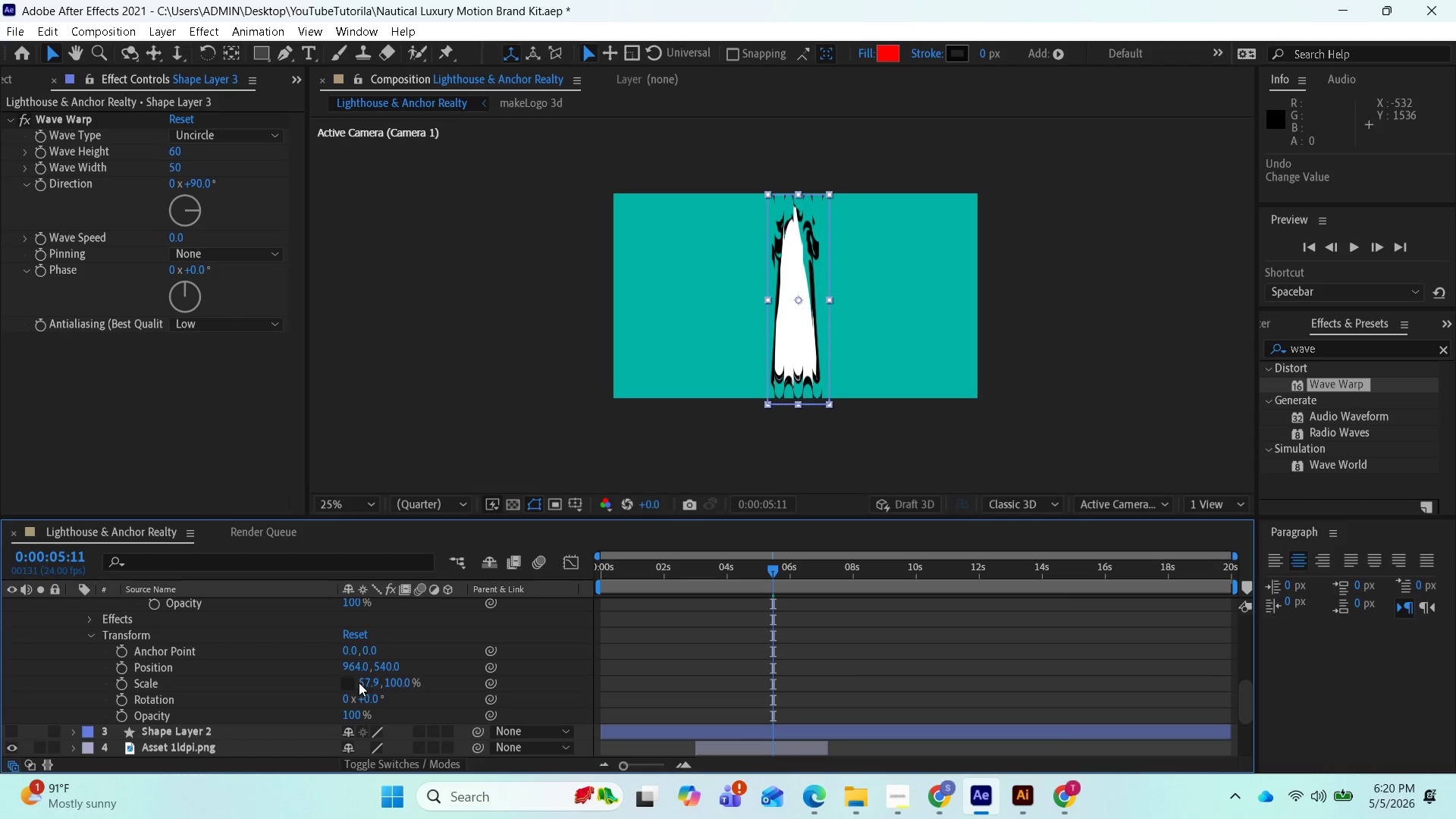 
left_click_drag(start_coordinate=[364, 684], to_coordinate=[359, 682])
 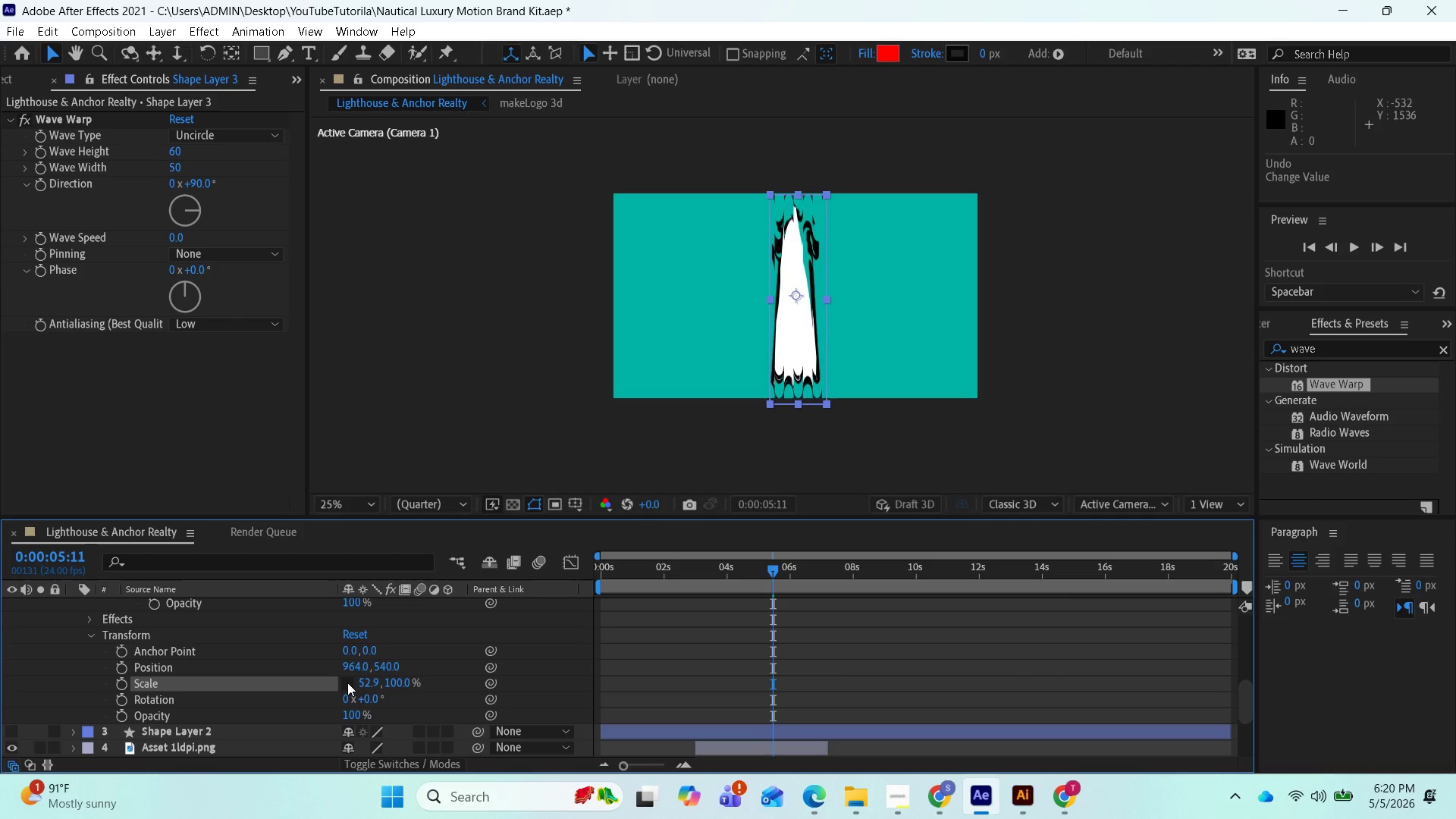 
left_click([347, 682])
 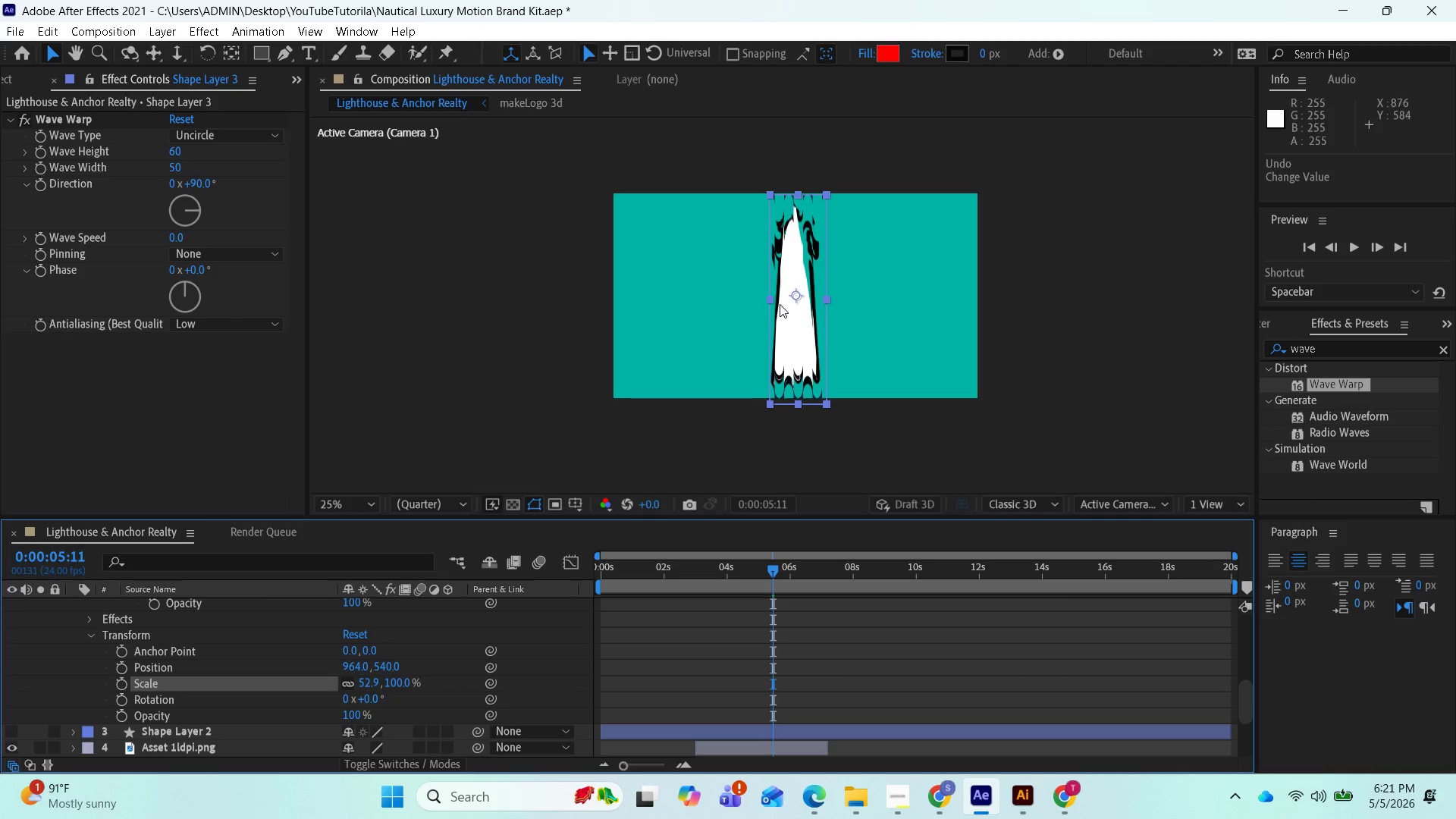 
left_click_drag(start_coordinate=[772, 300], to_coordinate=[787, 302])
 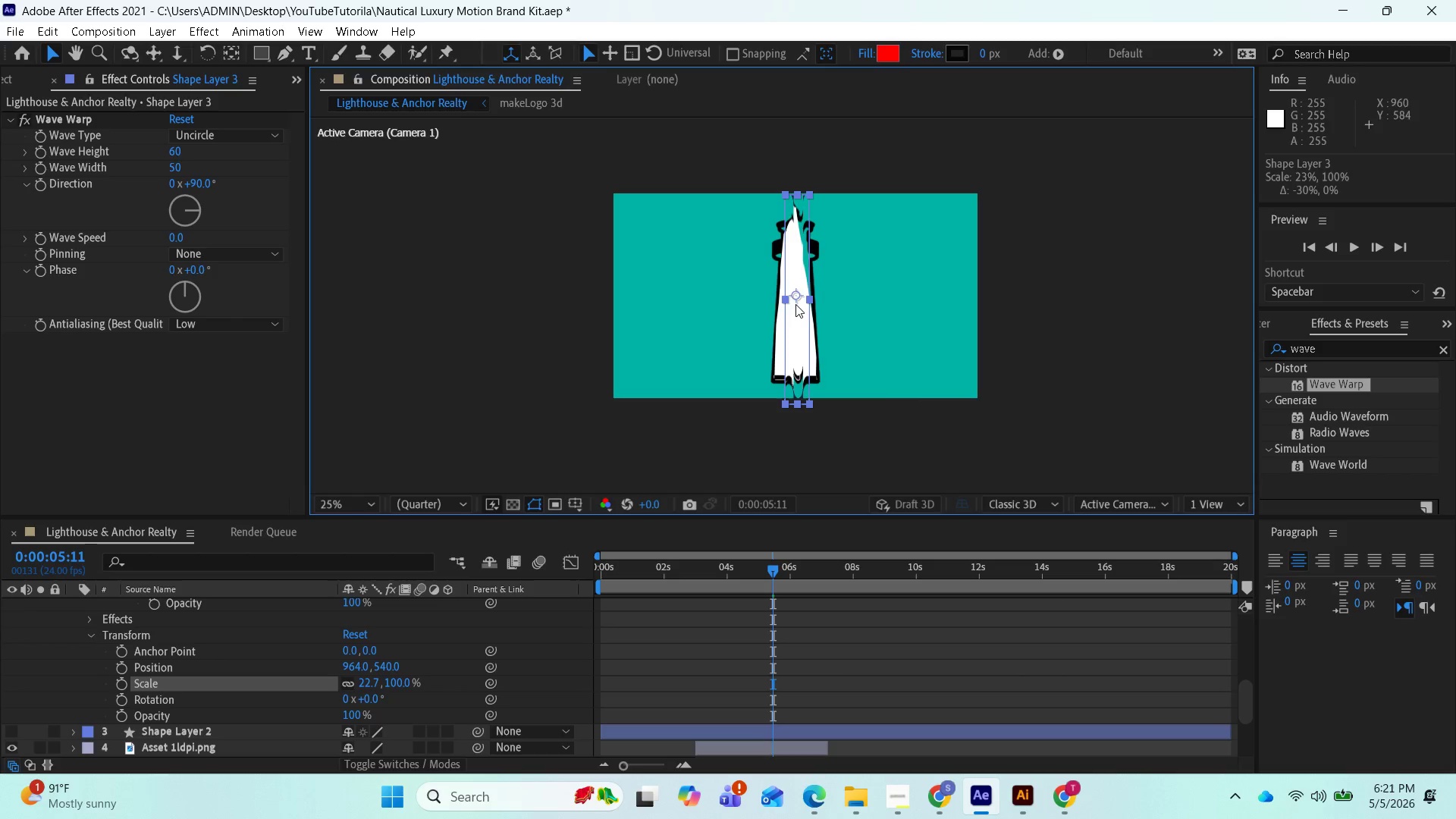 
left_click_drag(start_coordinate=[799, 297], to_coordinate=[816, 293])
 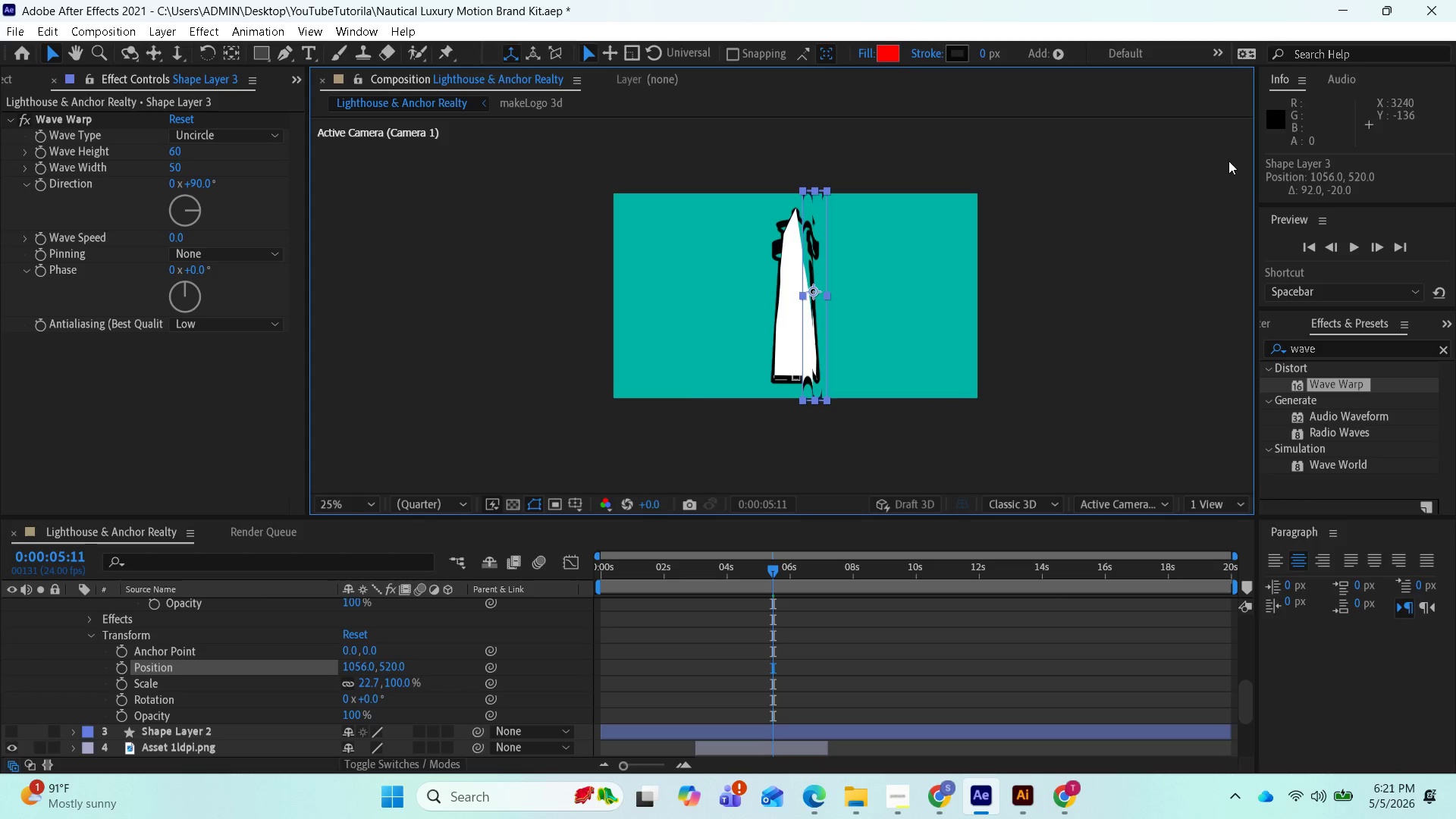 
wait(9.5)
 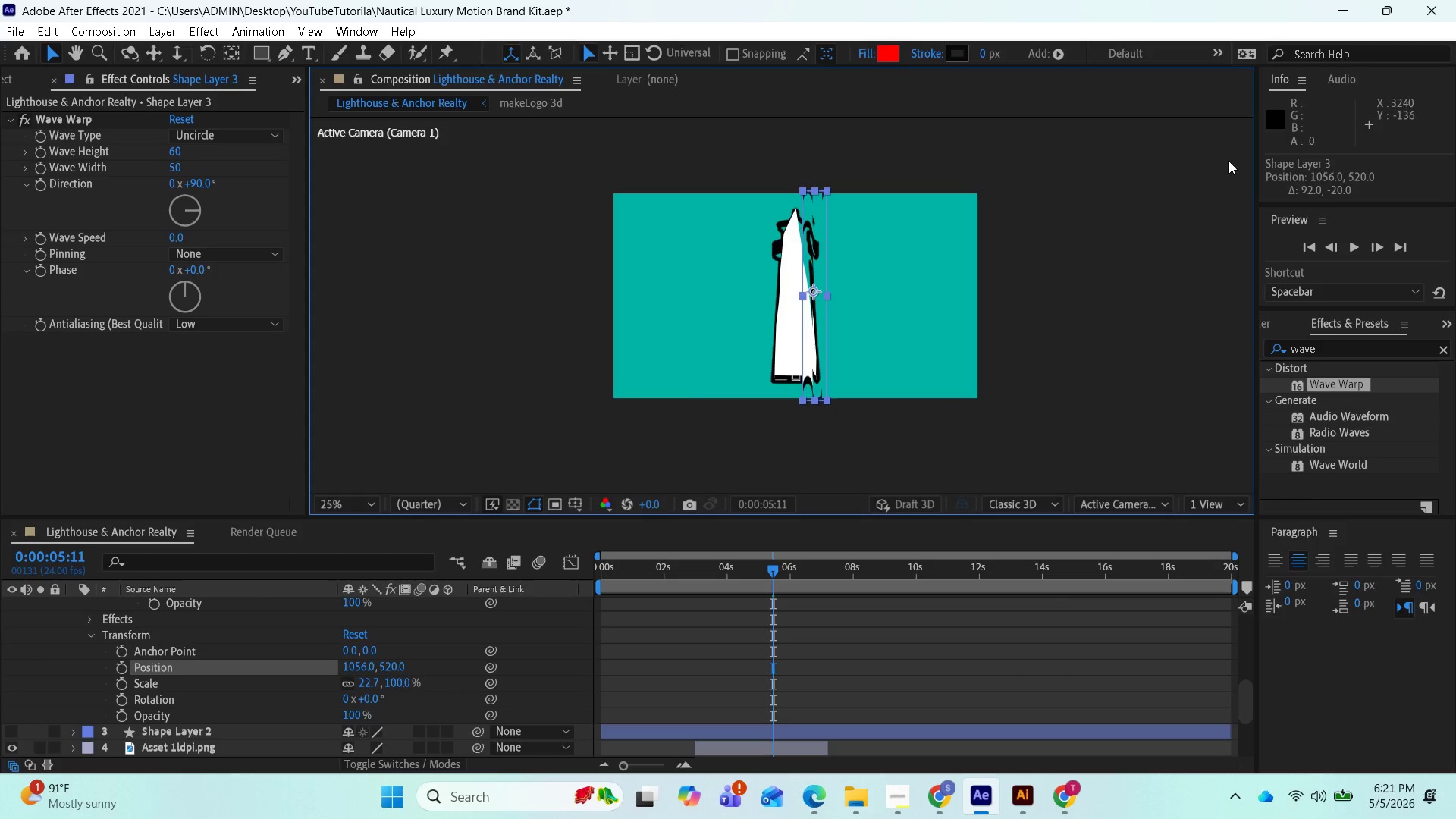 
scroll: coordinate [690, 642], scroll_direction: up, amount: 7.0
 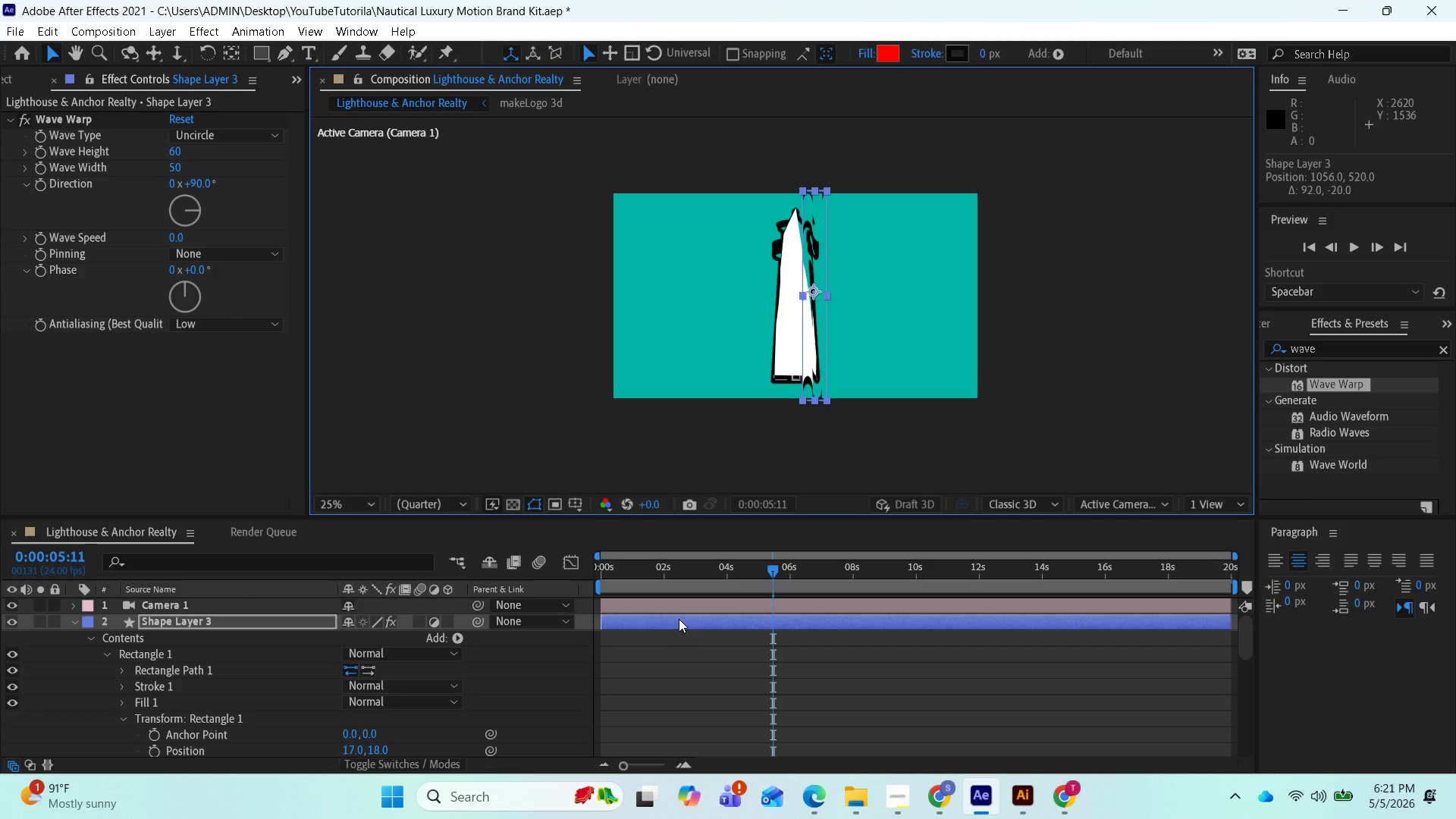 
double_click([679, 619])
 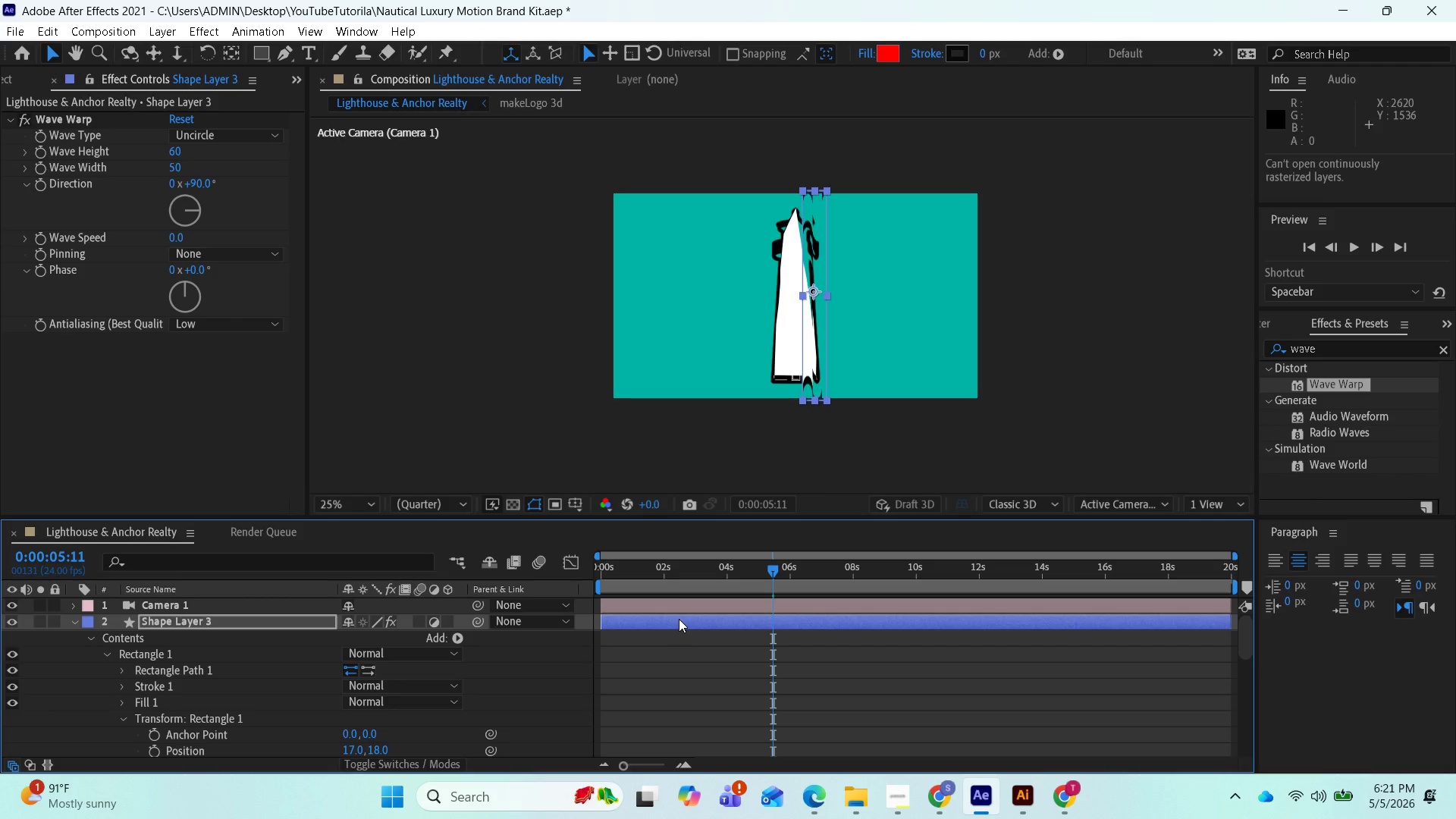 
left_click([679, 619])
 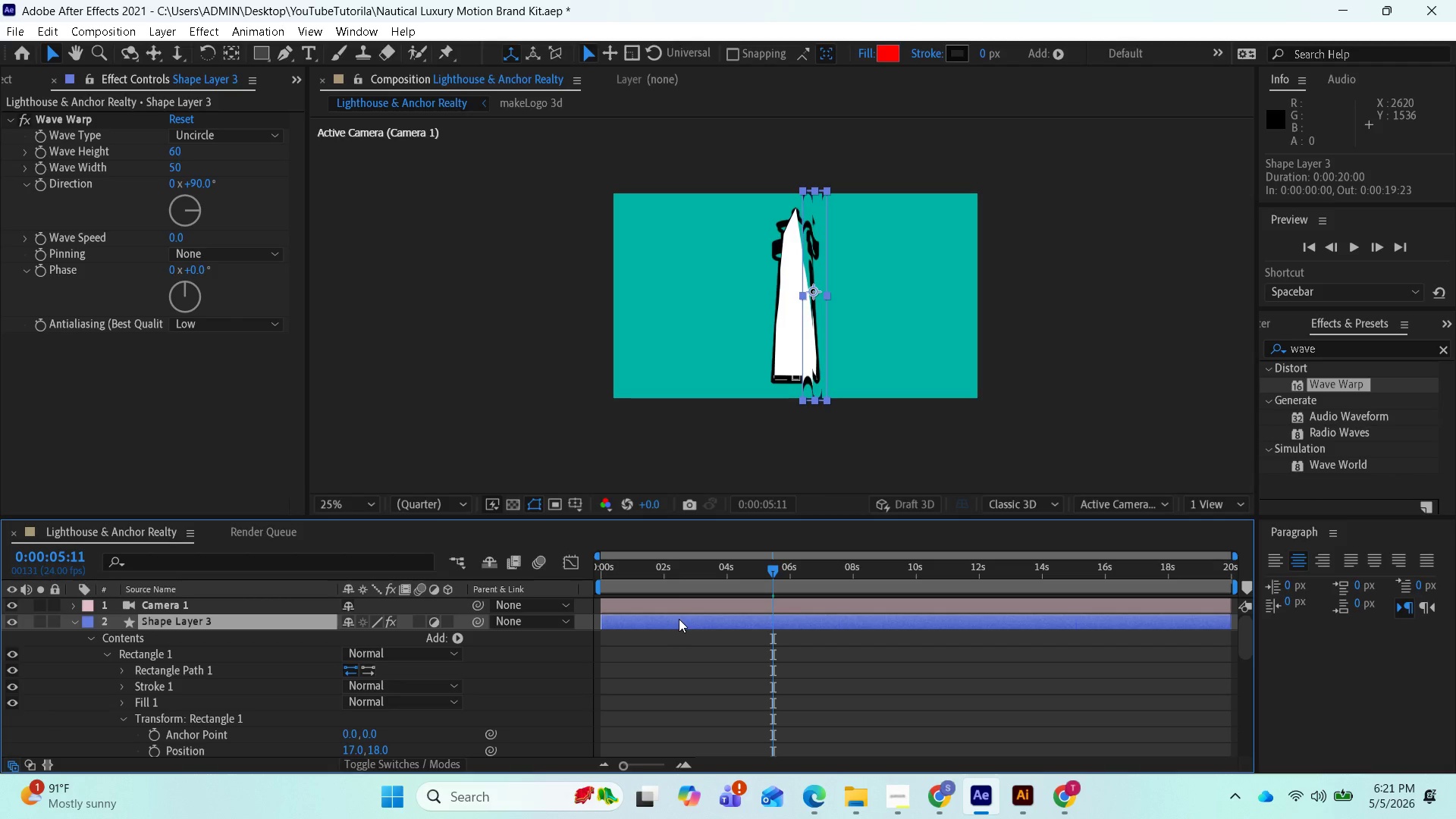 
double_click([679, 619])
 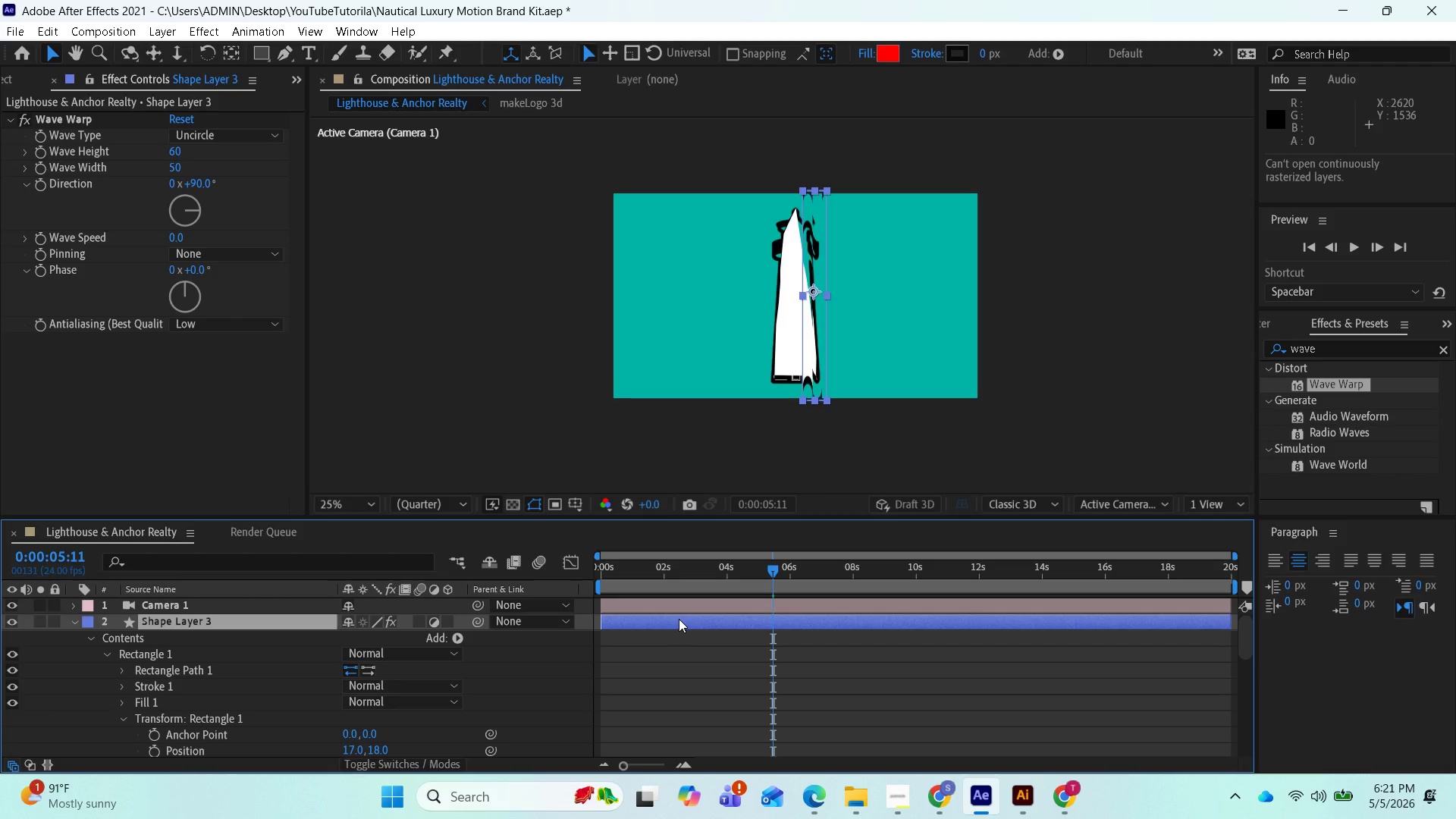 
key(Control+S)
 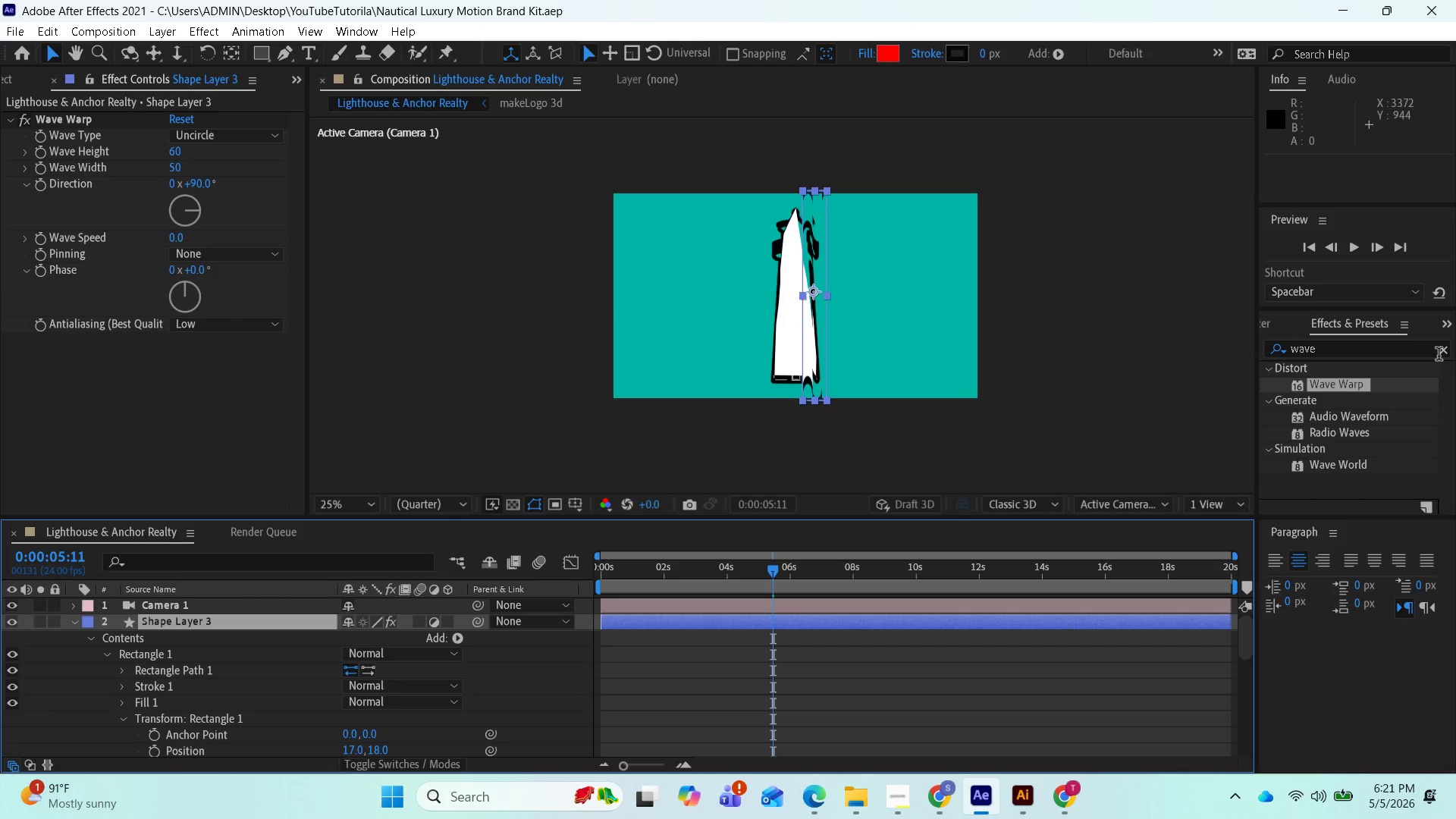 
wait(5.27)
 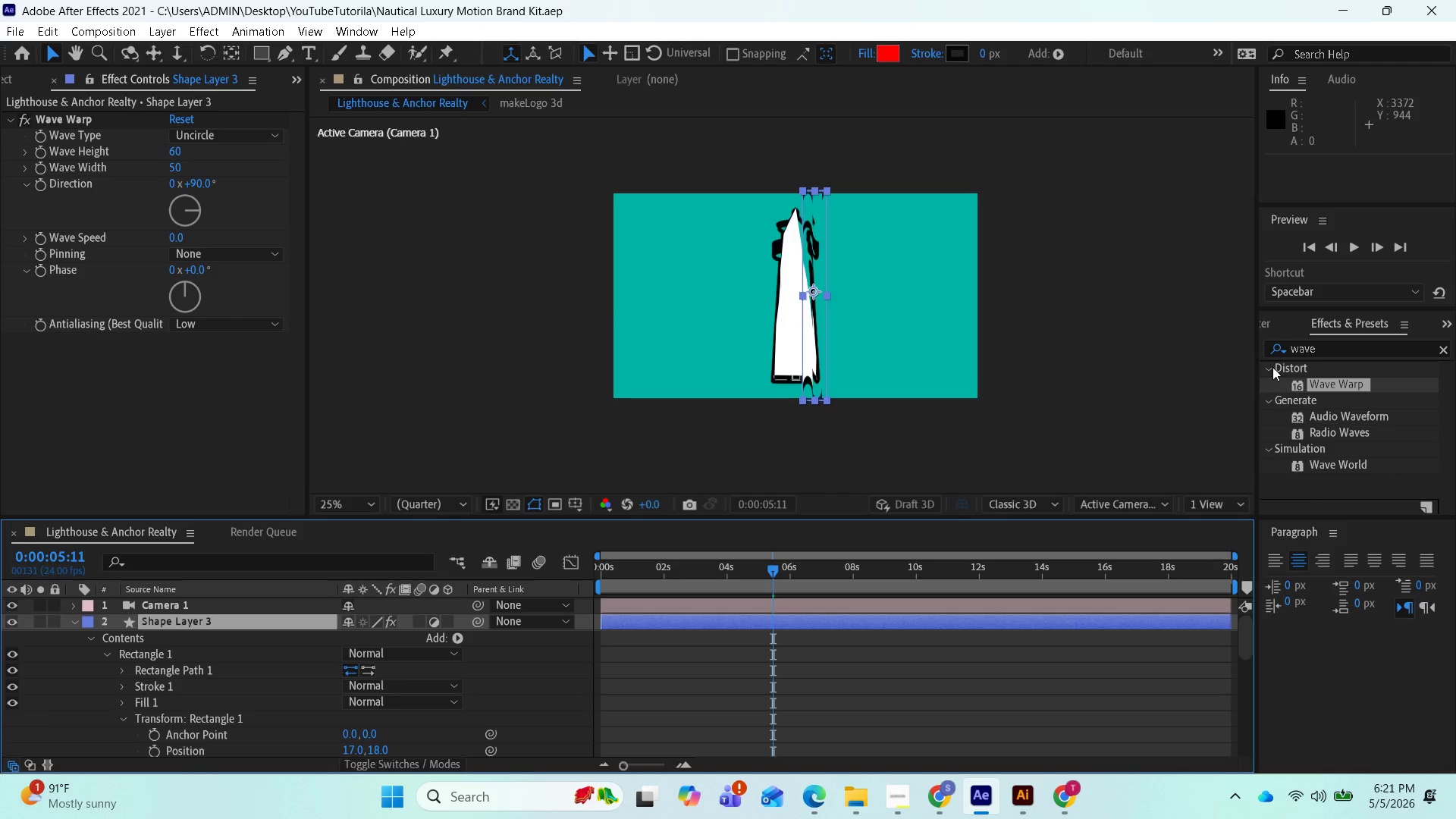 
left_click([1445, 350])
 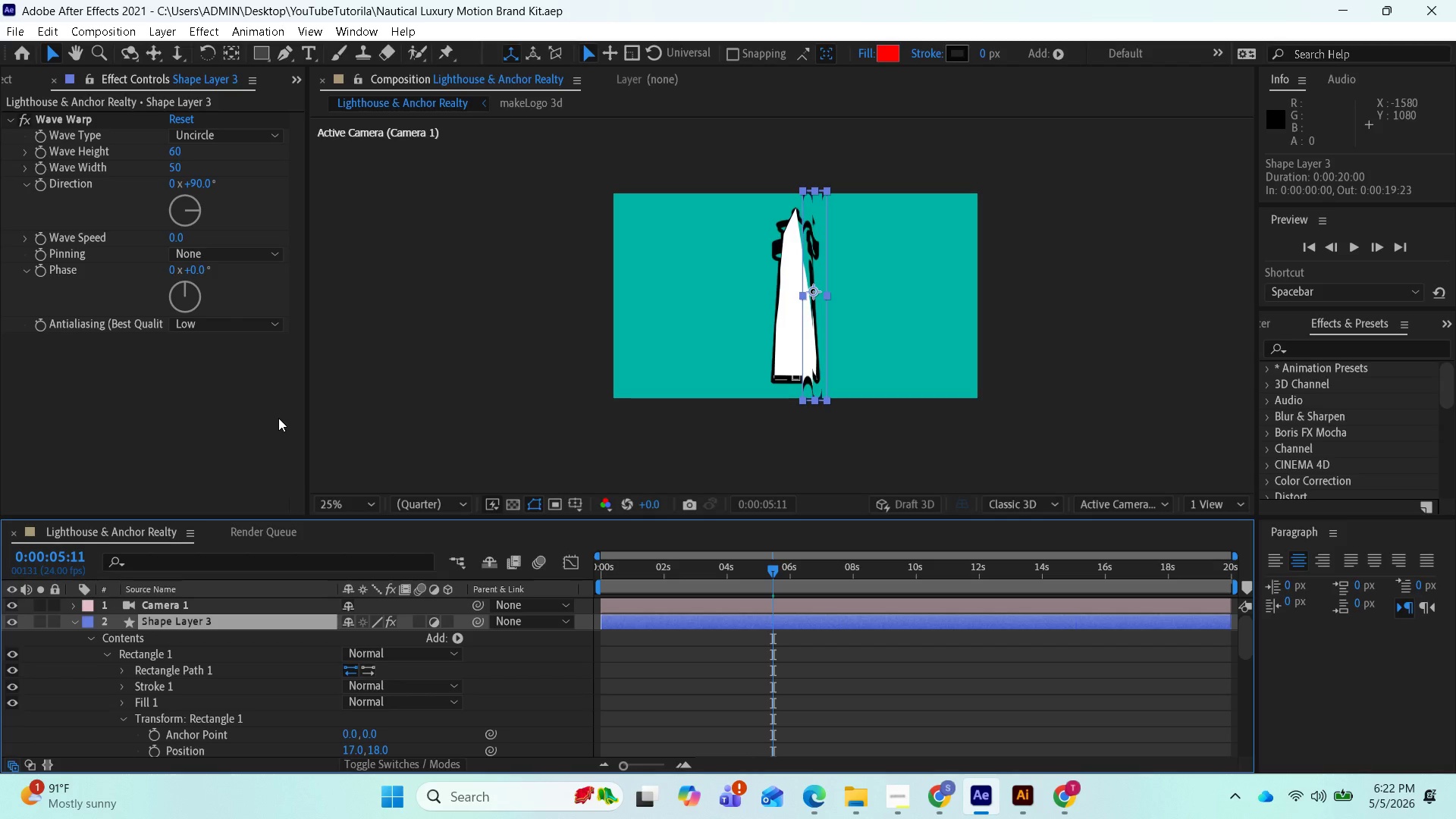 
wait(50.11)
 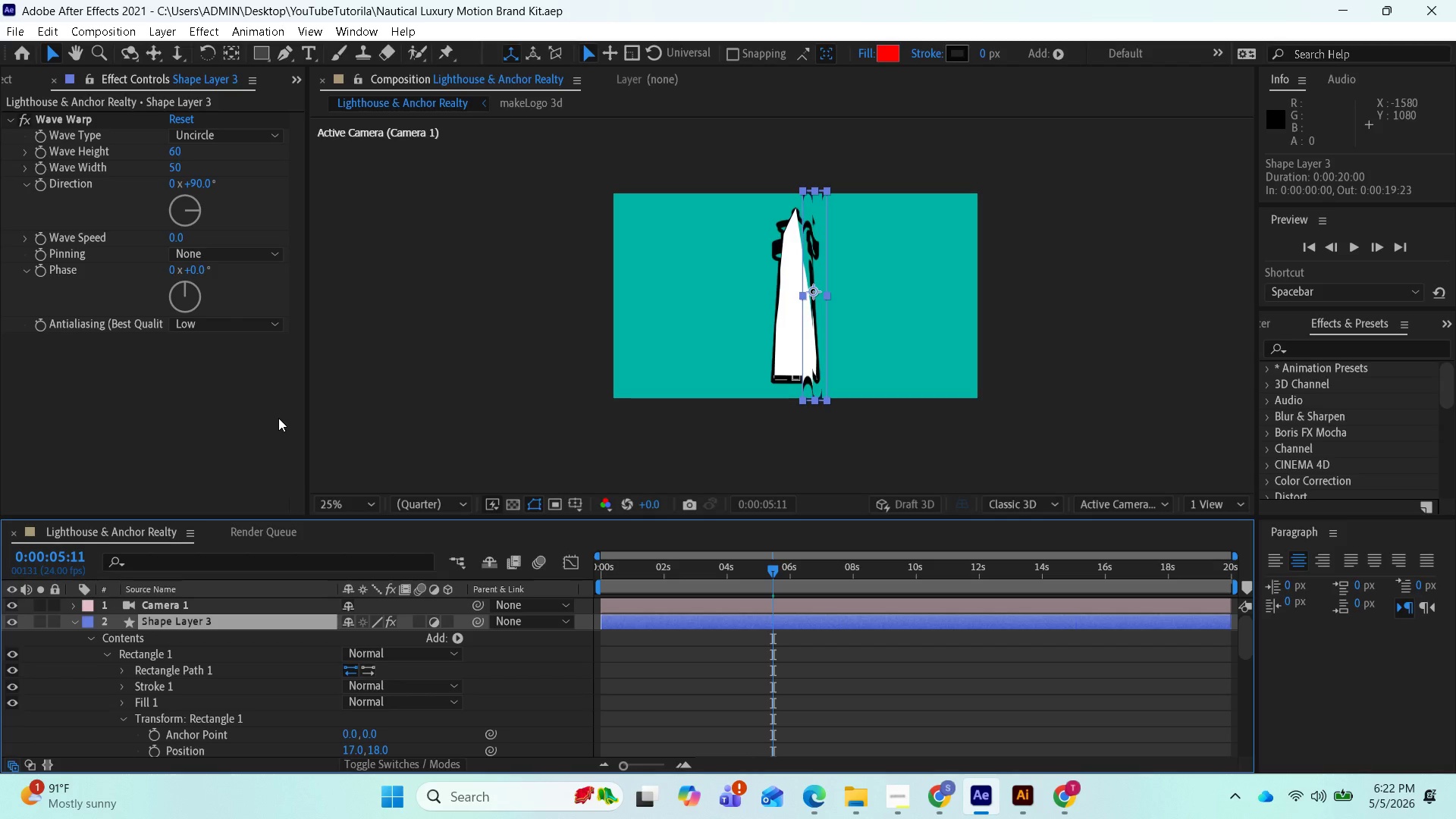 
left_click([354, 31])
 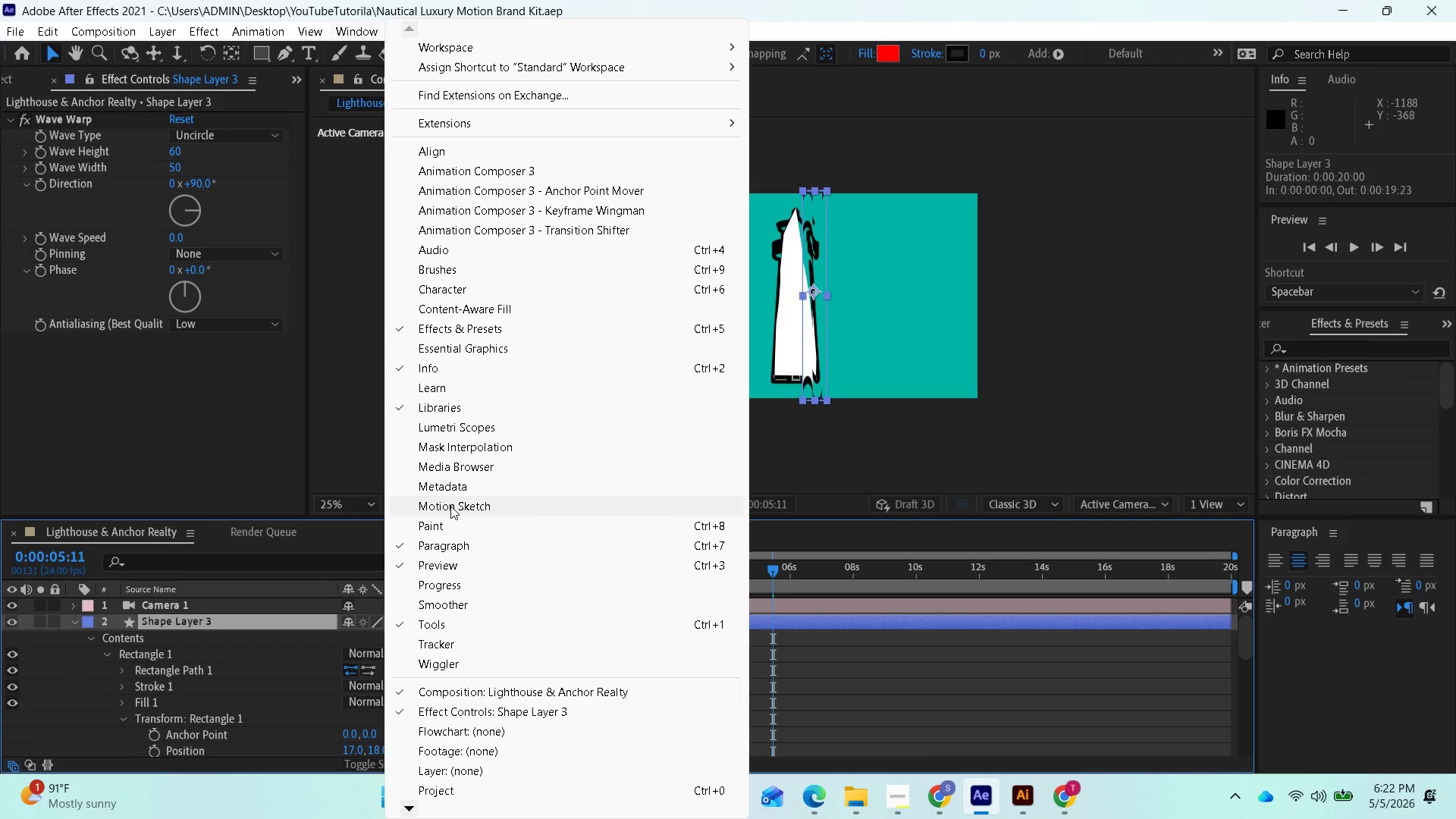 
left_click([450, 506])
 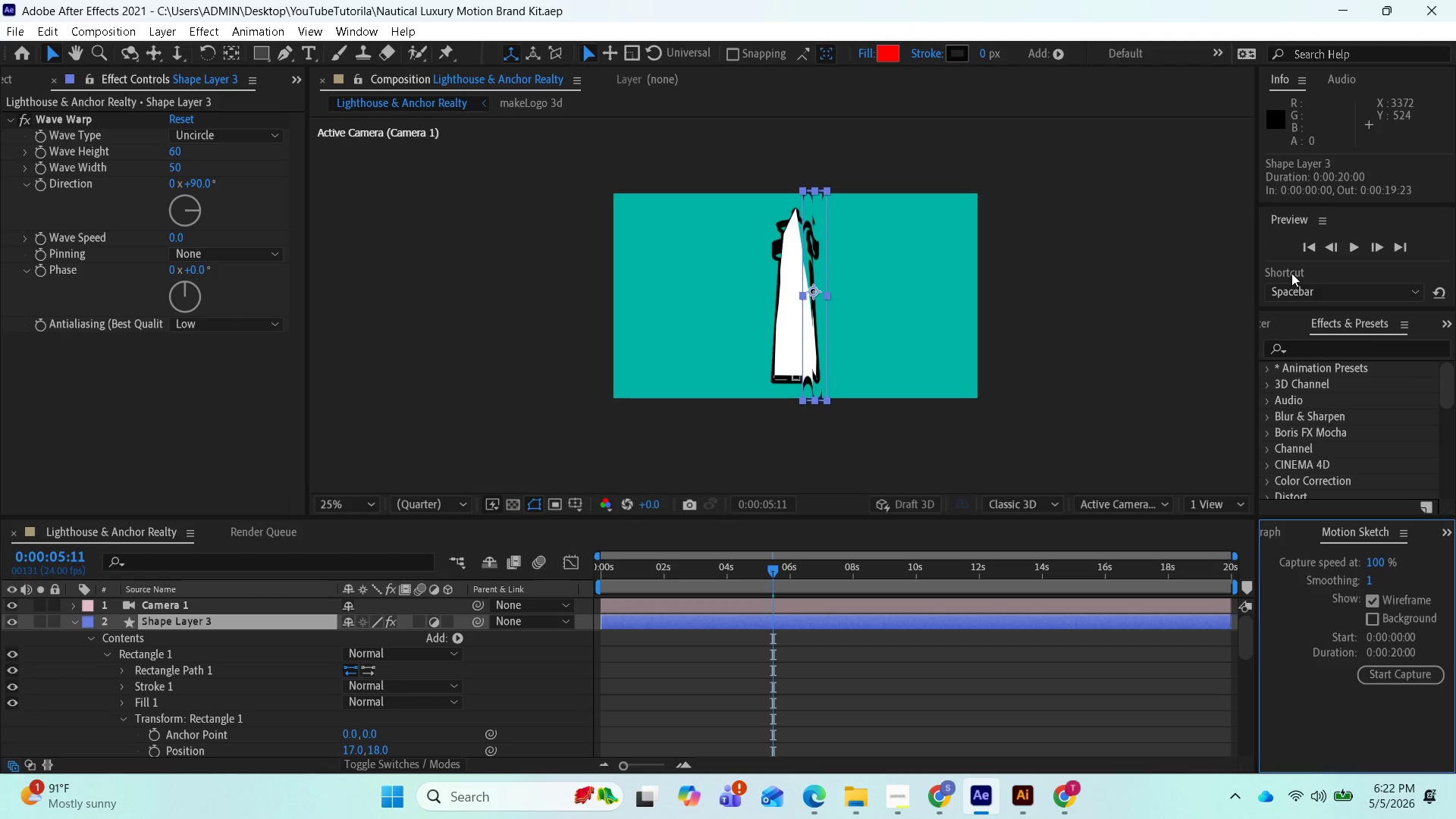 
left_click_drag(start_coordinate=[1257, 275], to_coordinate=[1185, 290])
 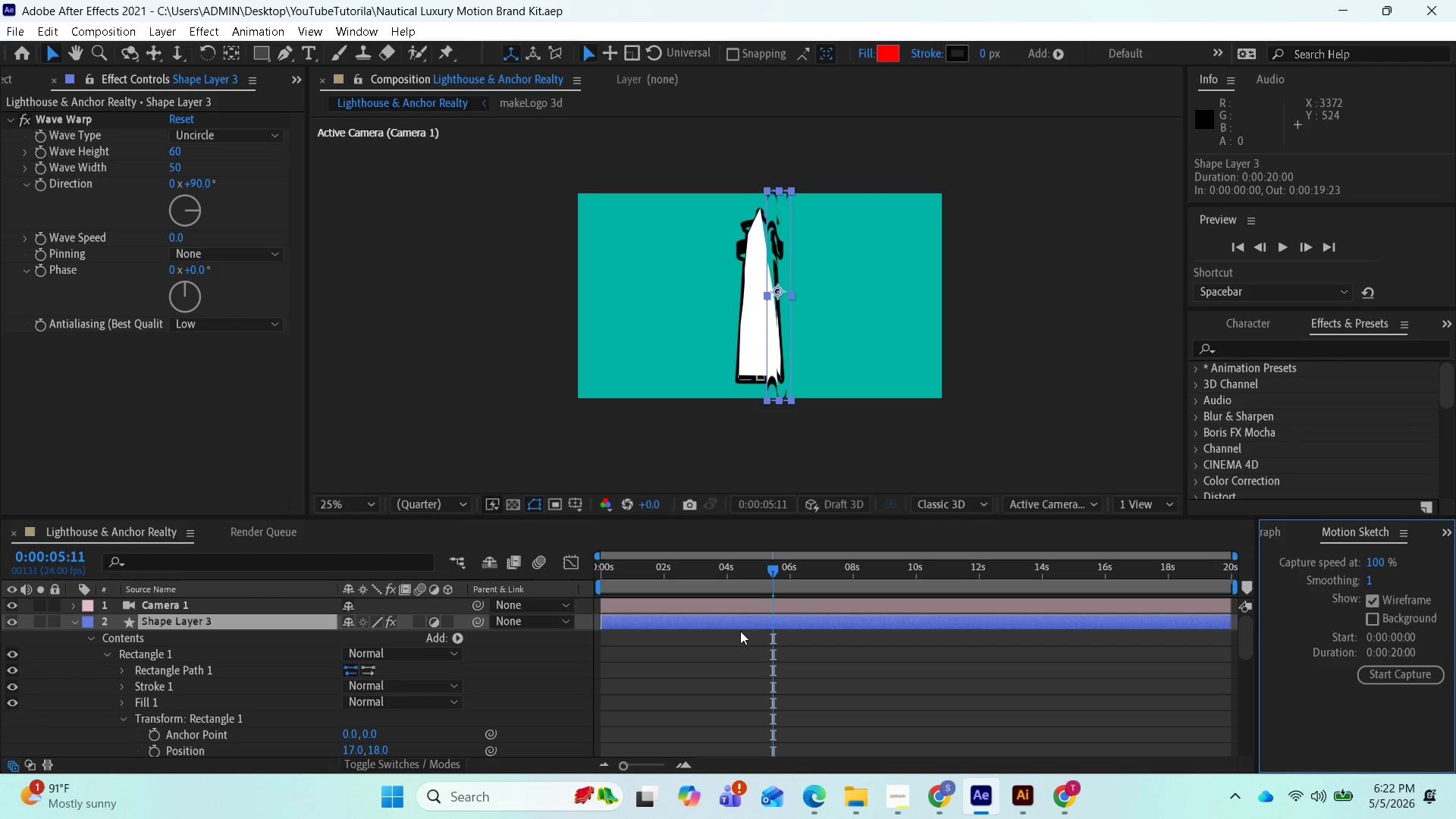 
left_click([742, 623])
 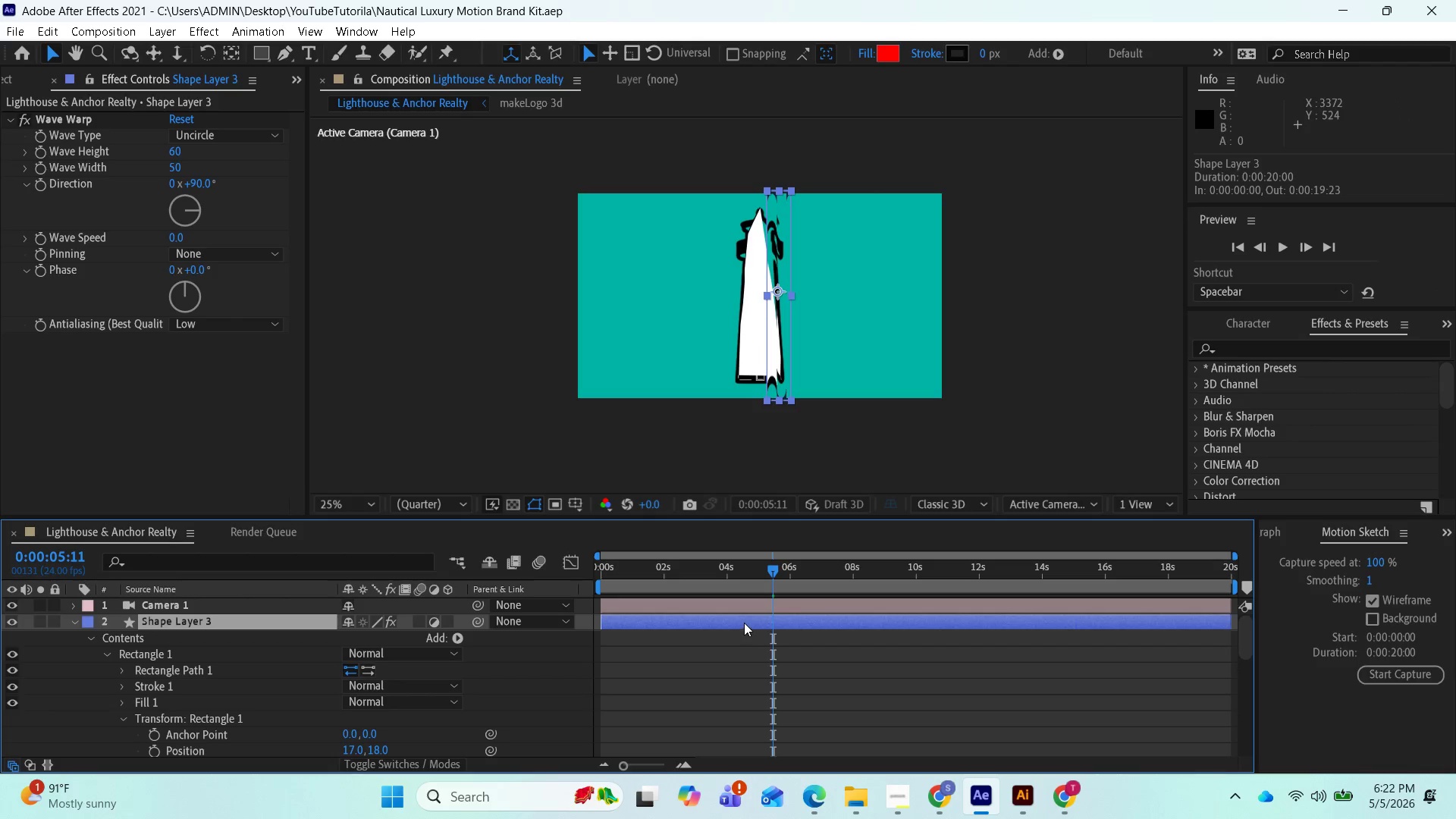 
left_click([746, 620])
 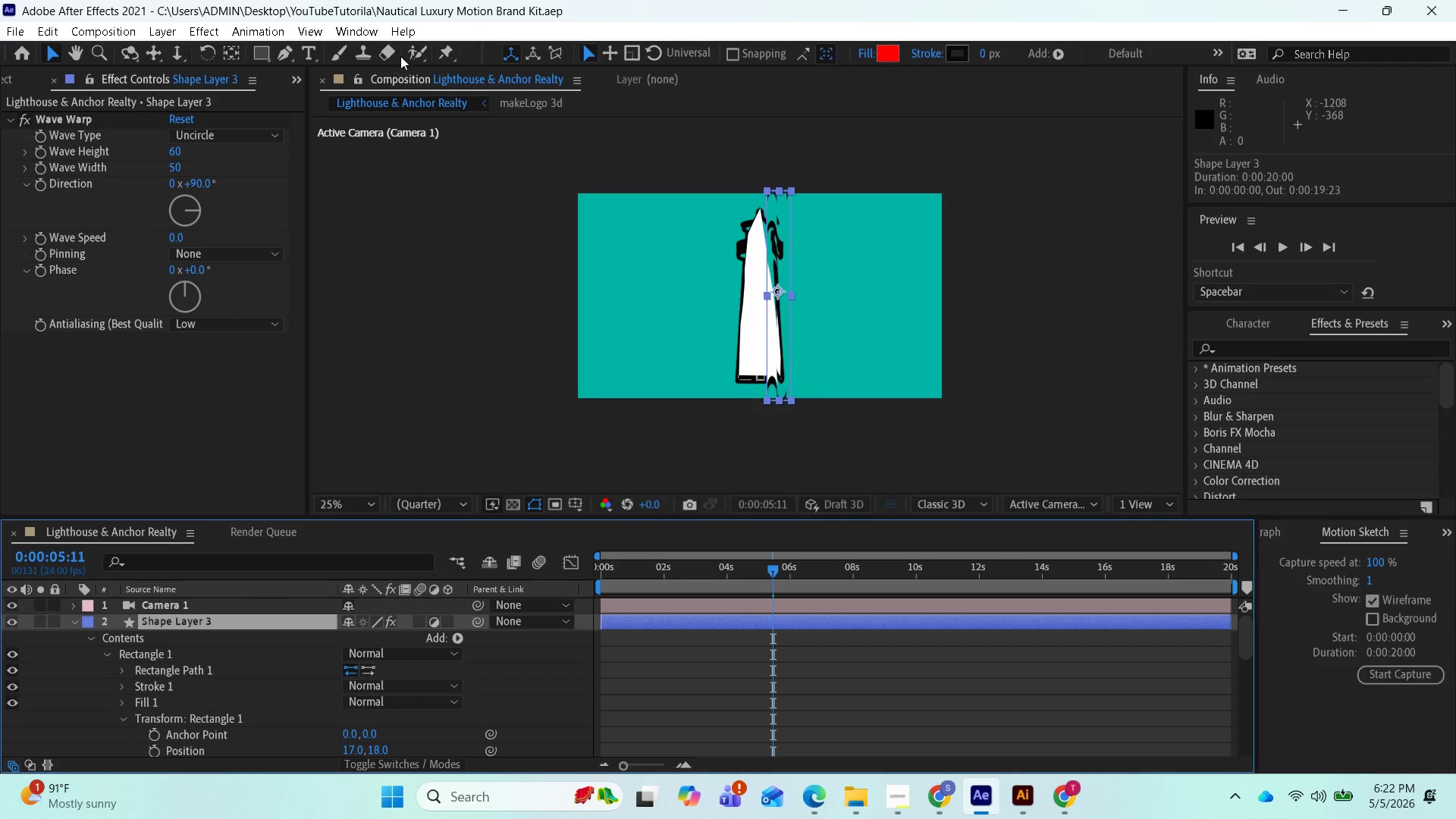 
wait(13.78)
 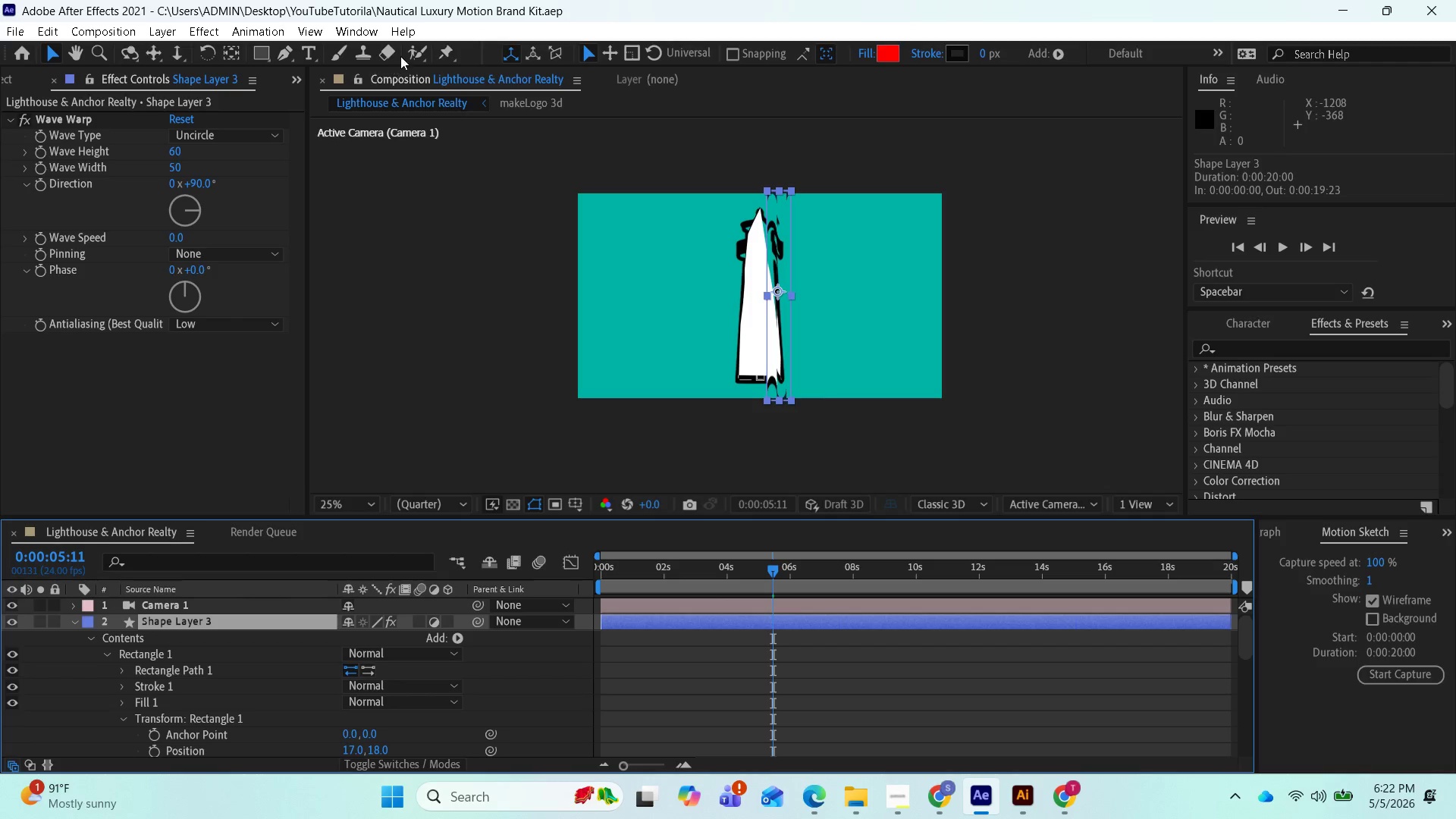 
left_click_drag(start_coordinate=[769, 295], to_coordinate=[757, 300])
 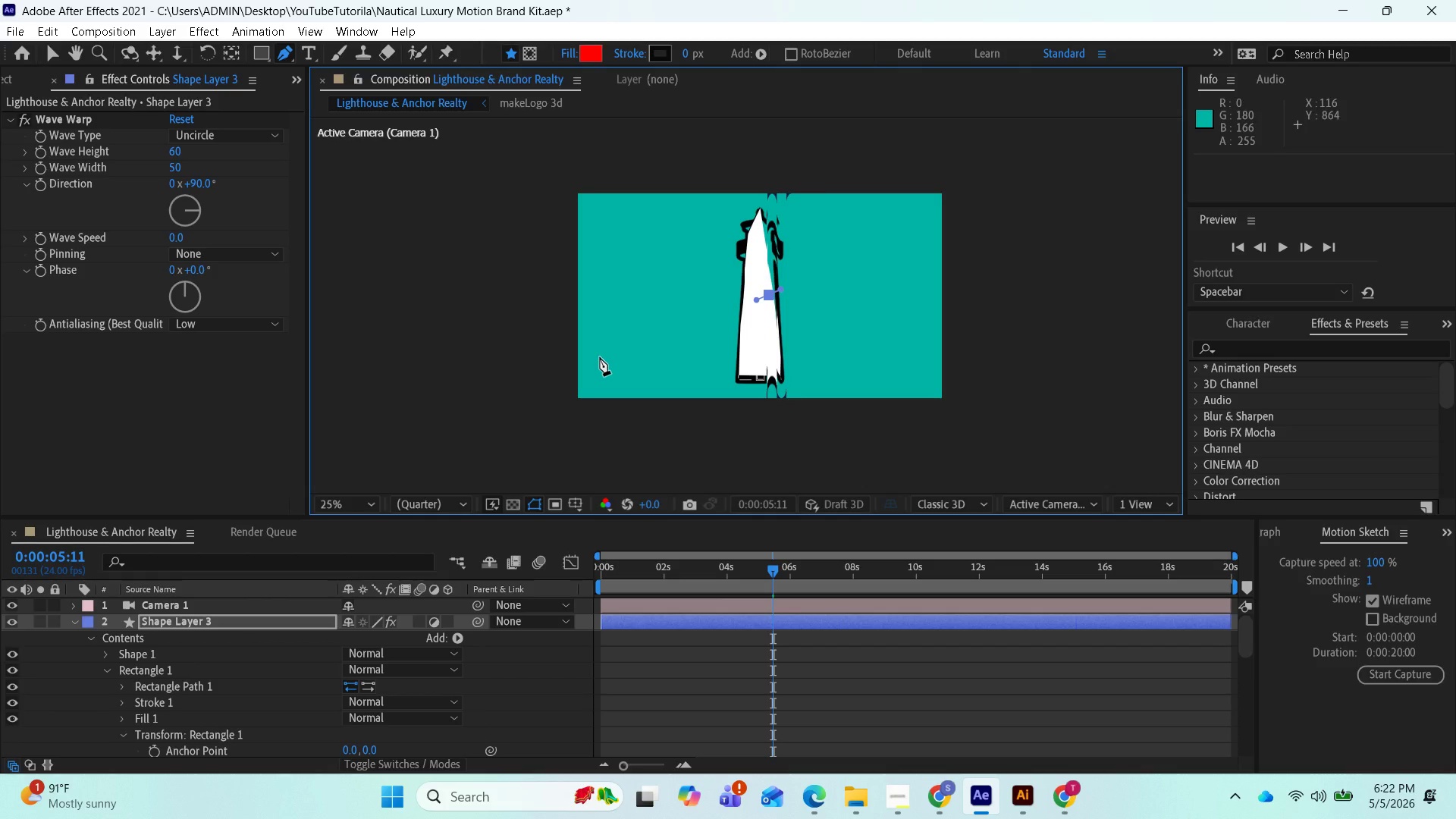 
key(Control+Z)
 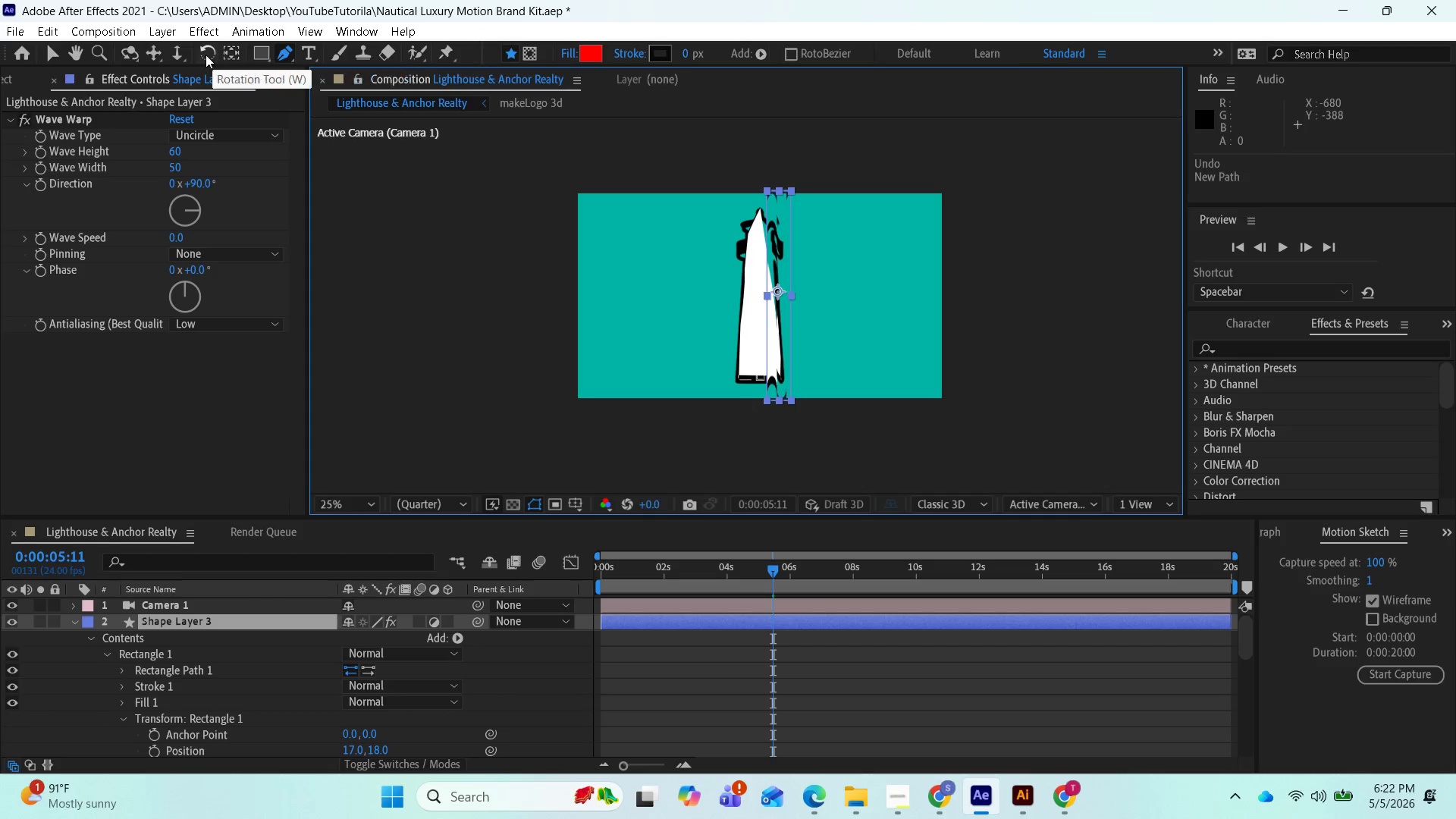 
left_click([51, 49])
 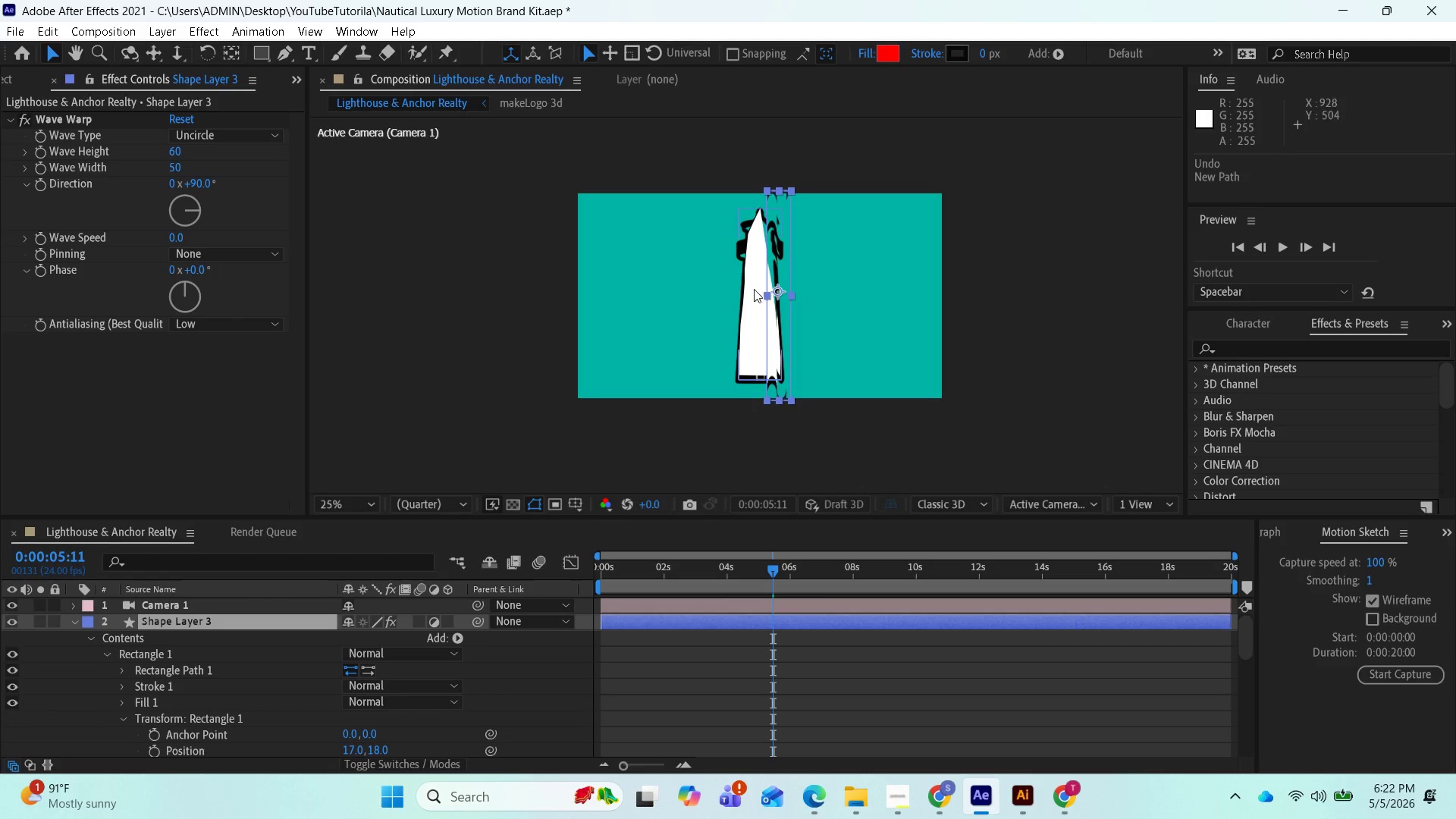 
left_click([765, 294])
 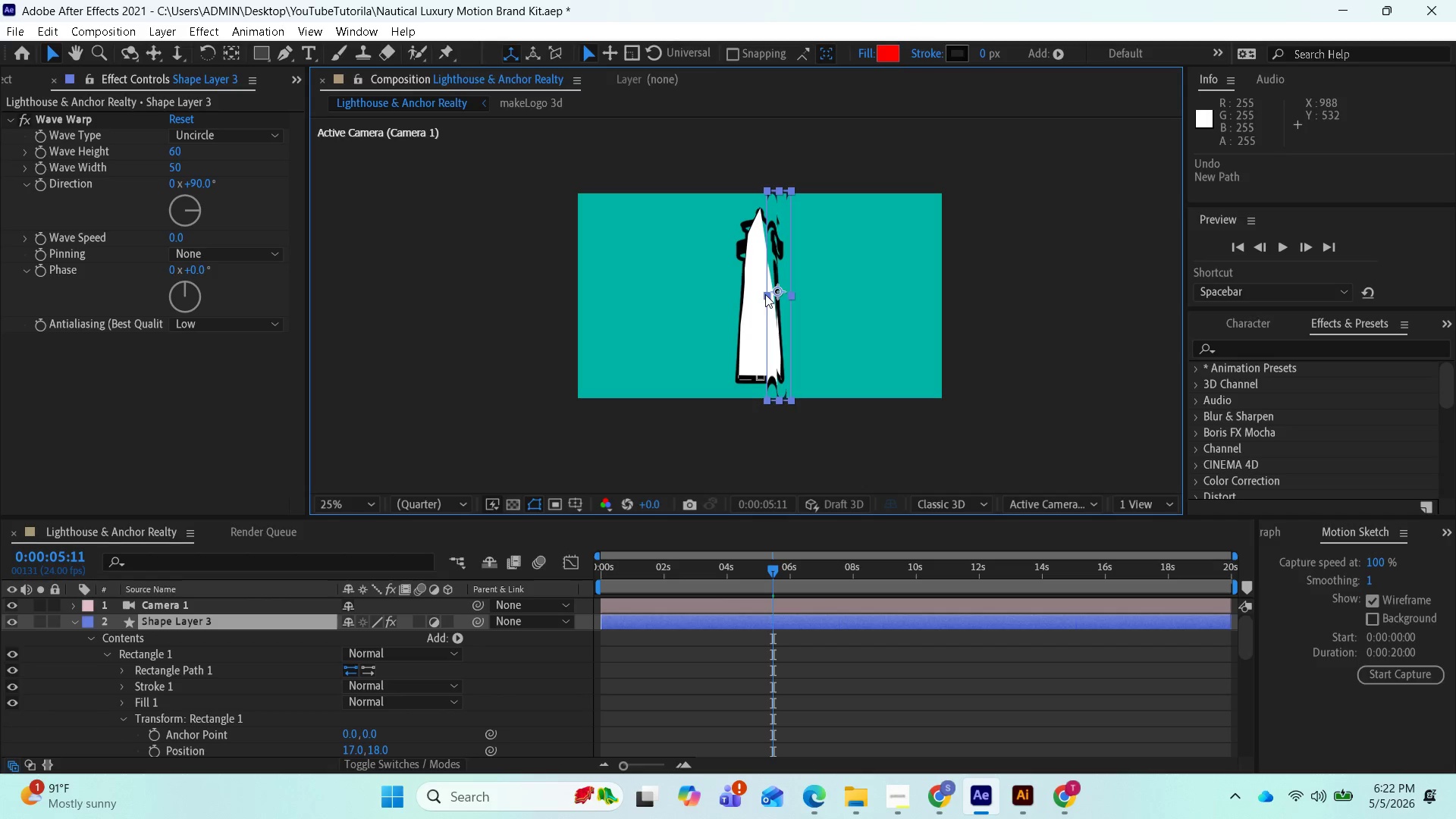 
left_click([765, 294])
 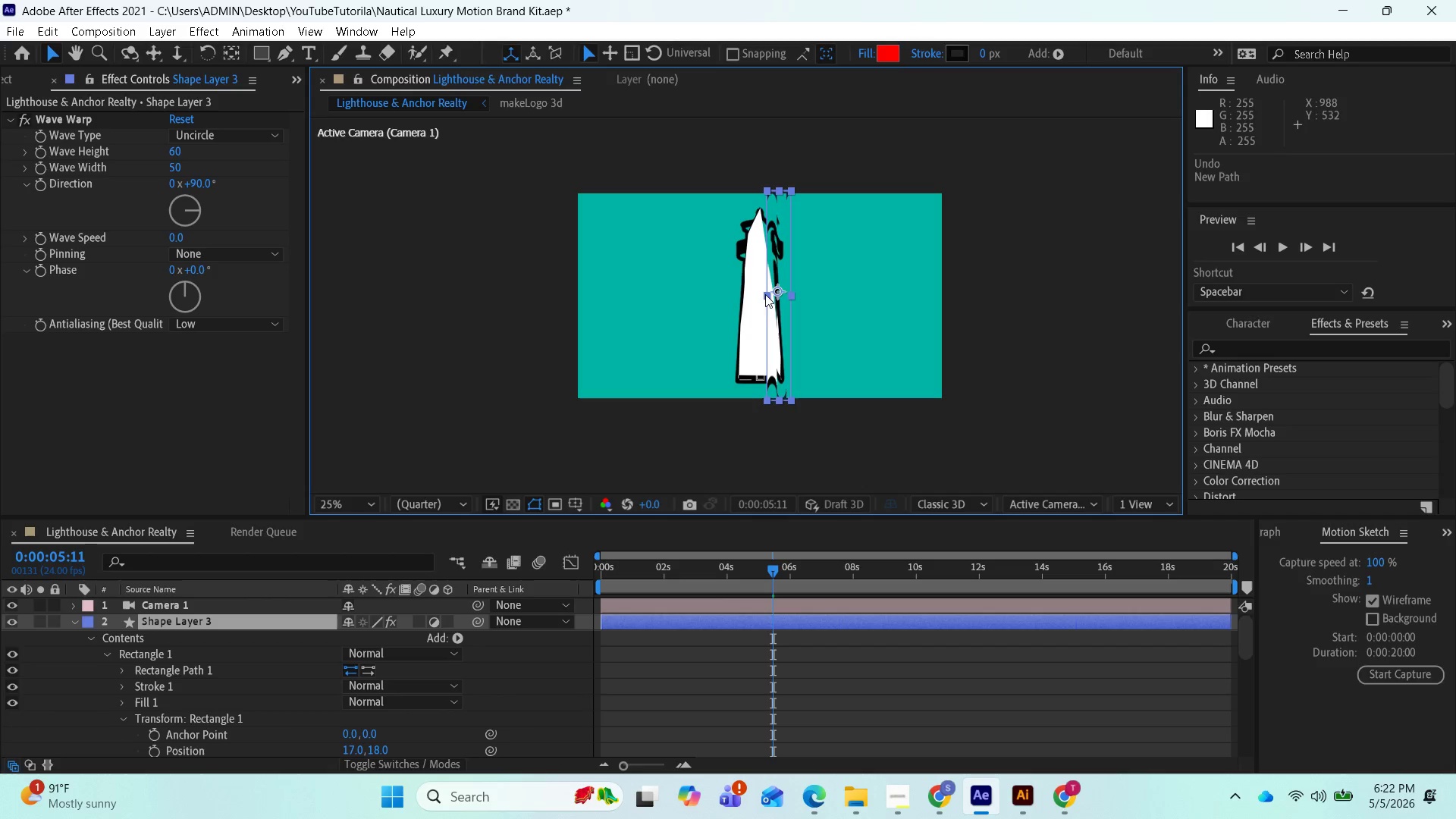 
left_click_drag(start_coordinate=[765, 294], to_coordinate=[784, 303])
 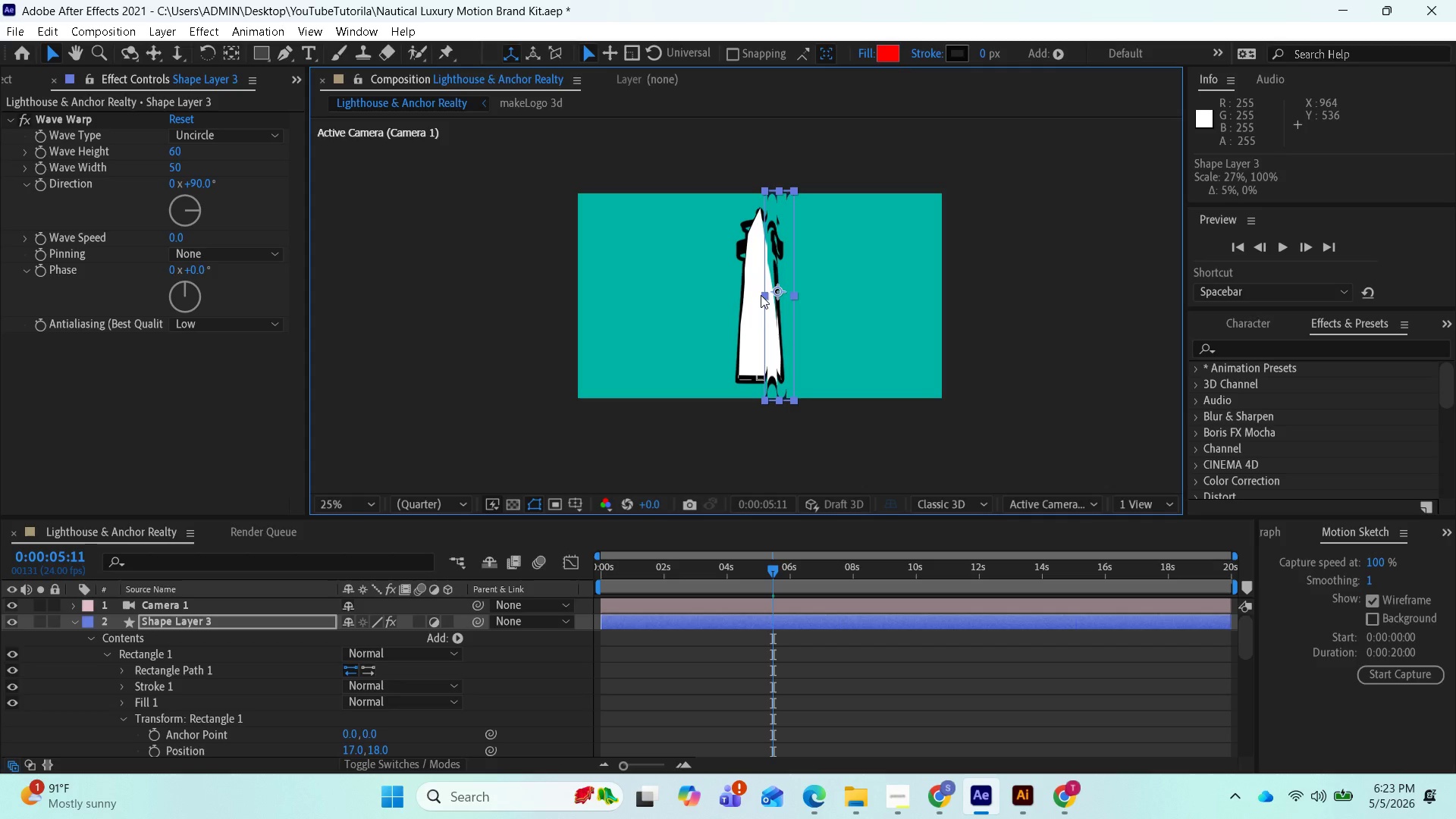 
wait(24.89)
 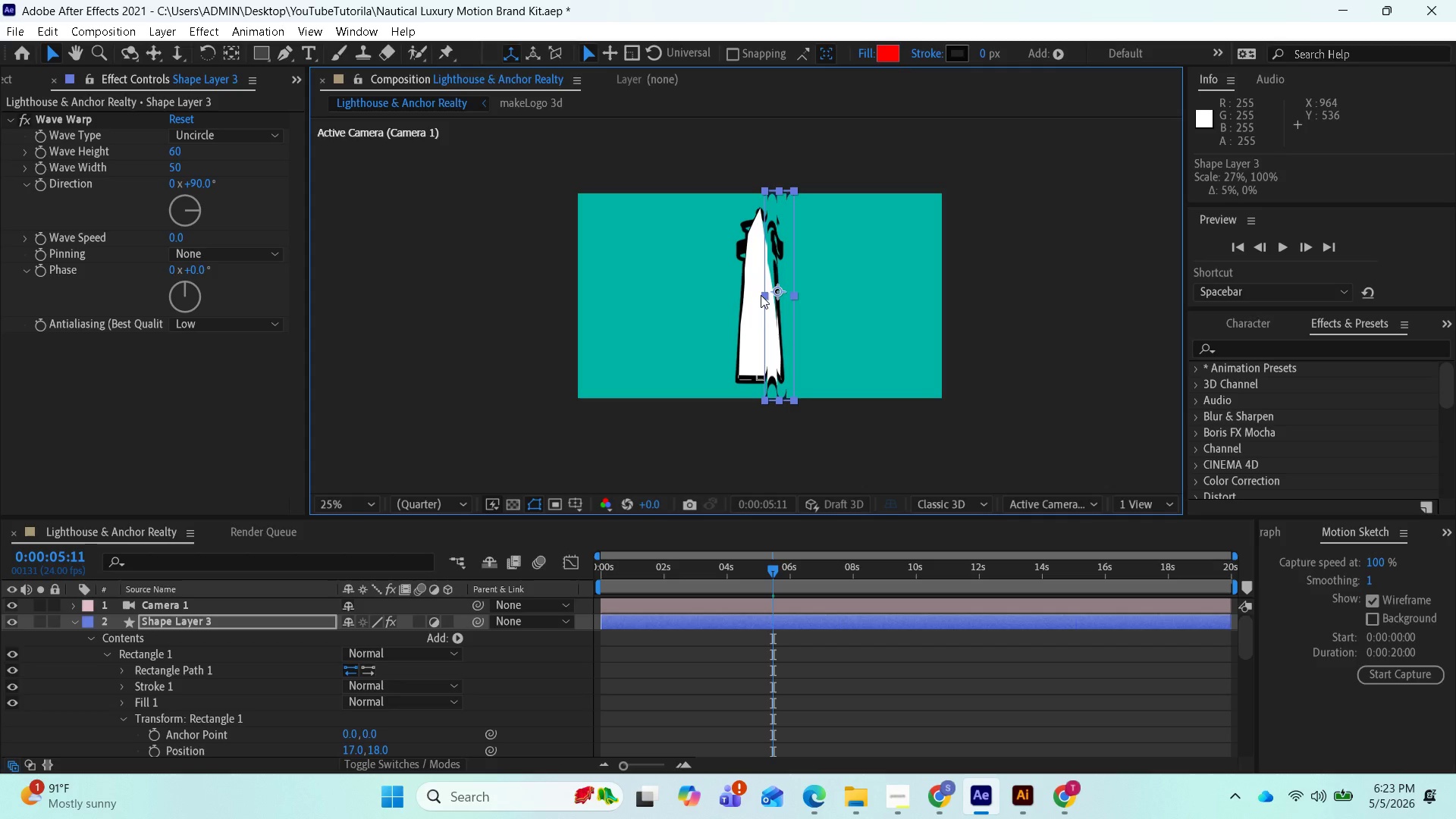 
left_click([446, 502])
 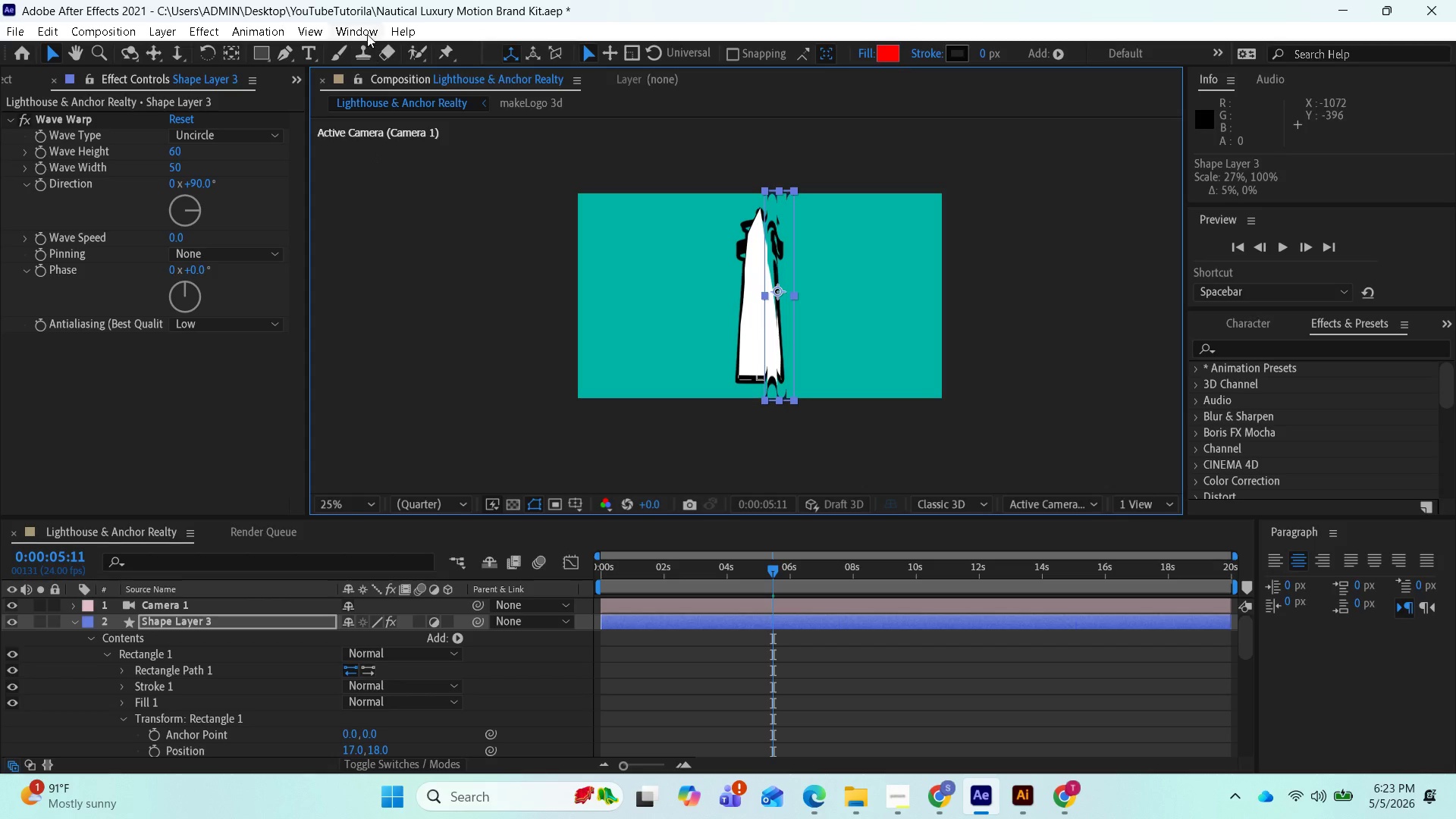 
left_click([362, 27])
 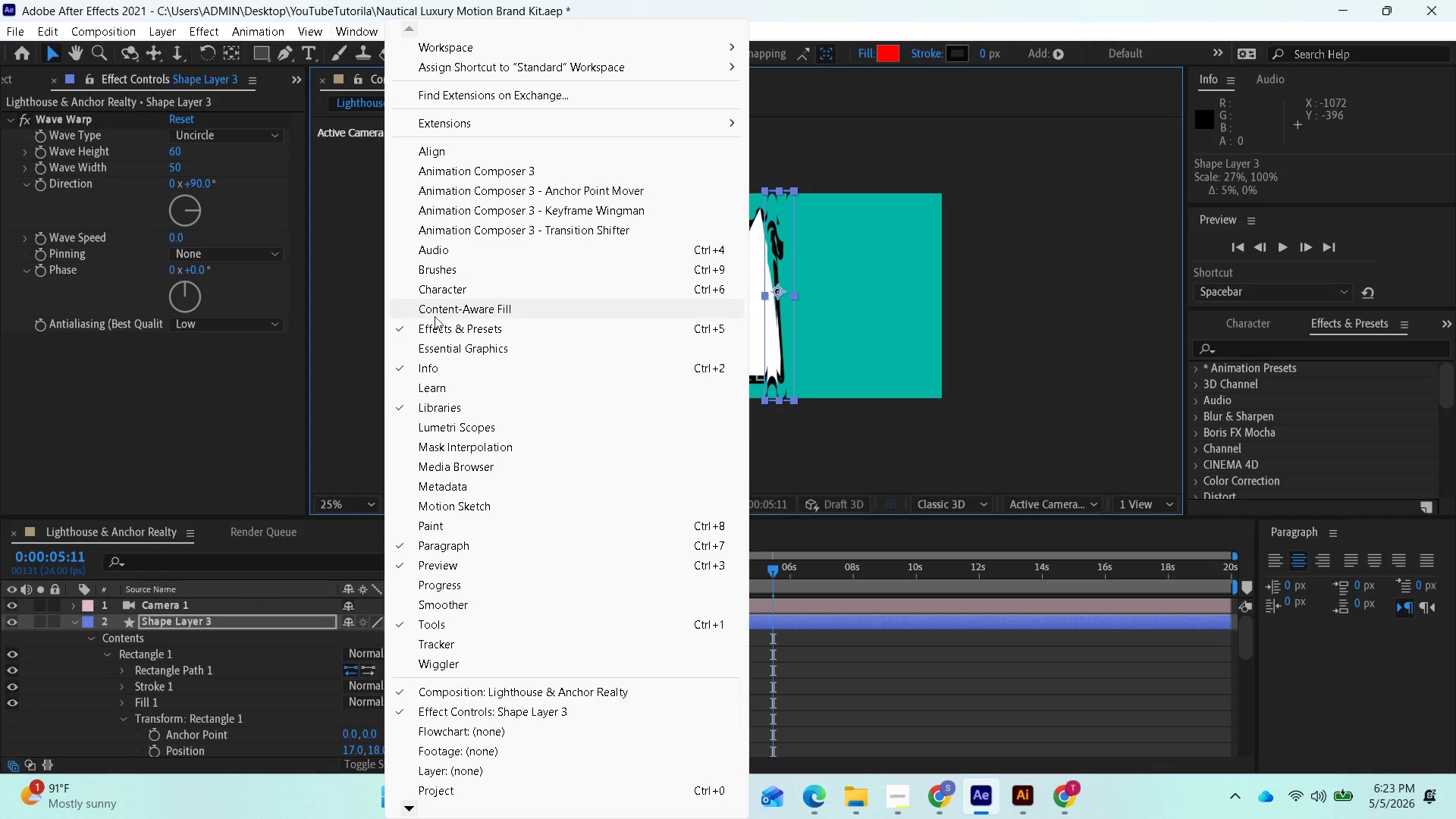 
wait(13.67)
 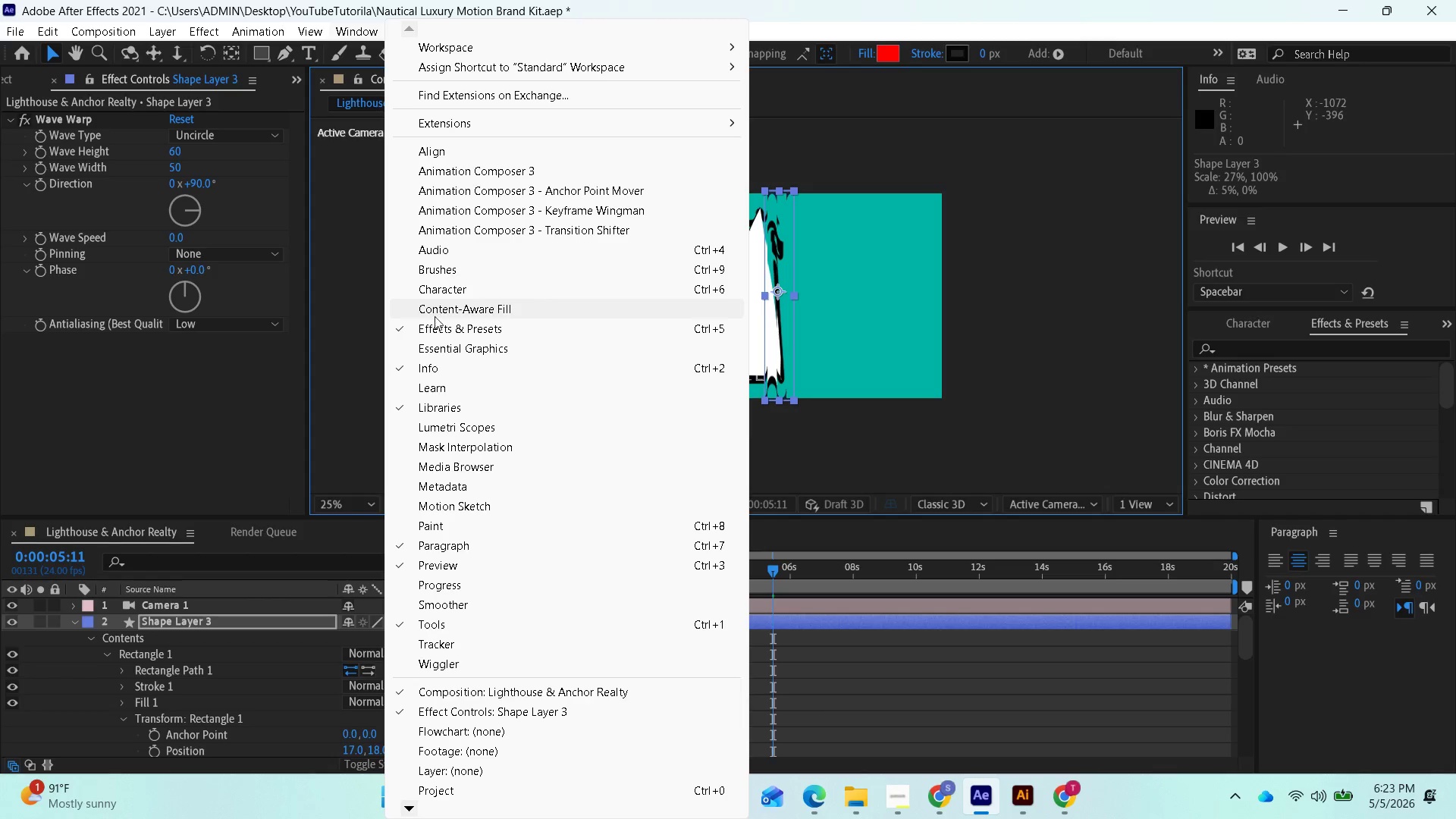 
left_click([454, 485])
 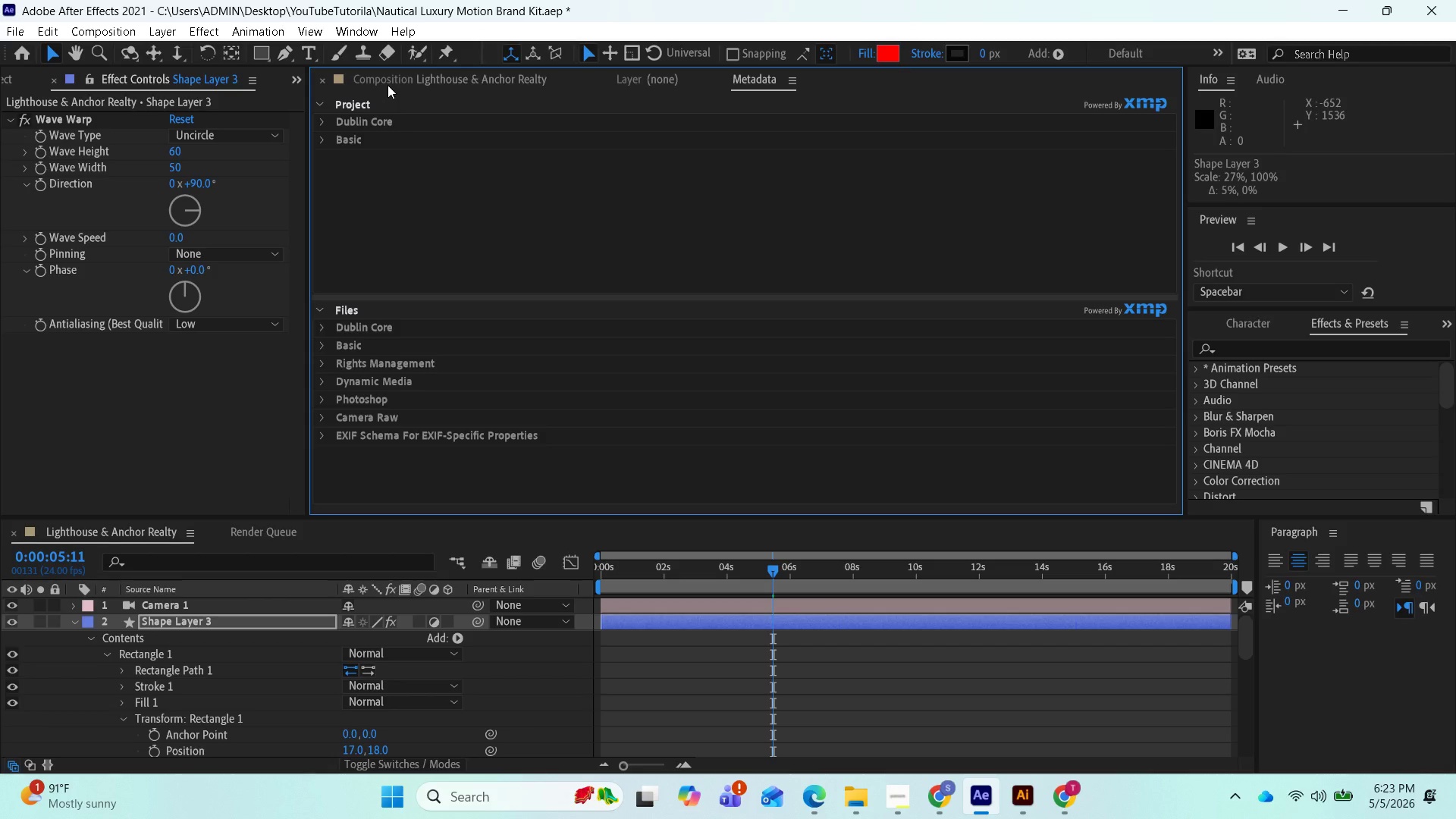 
left_click([389, 83])
 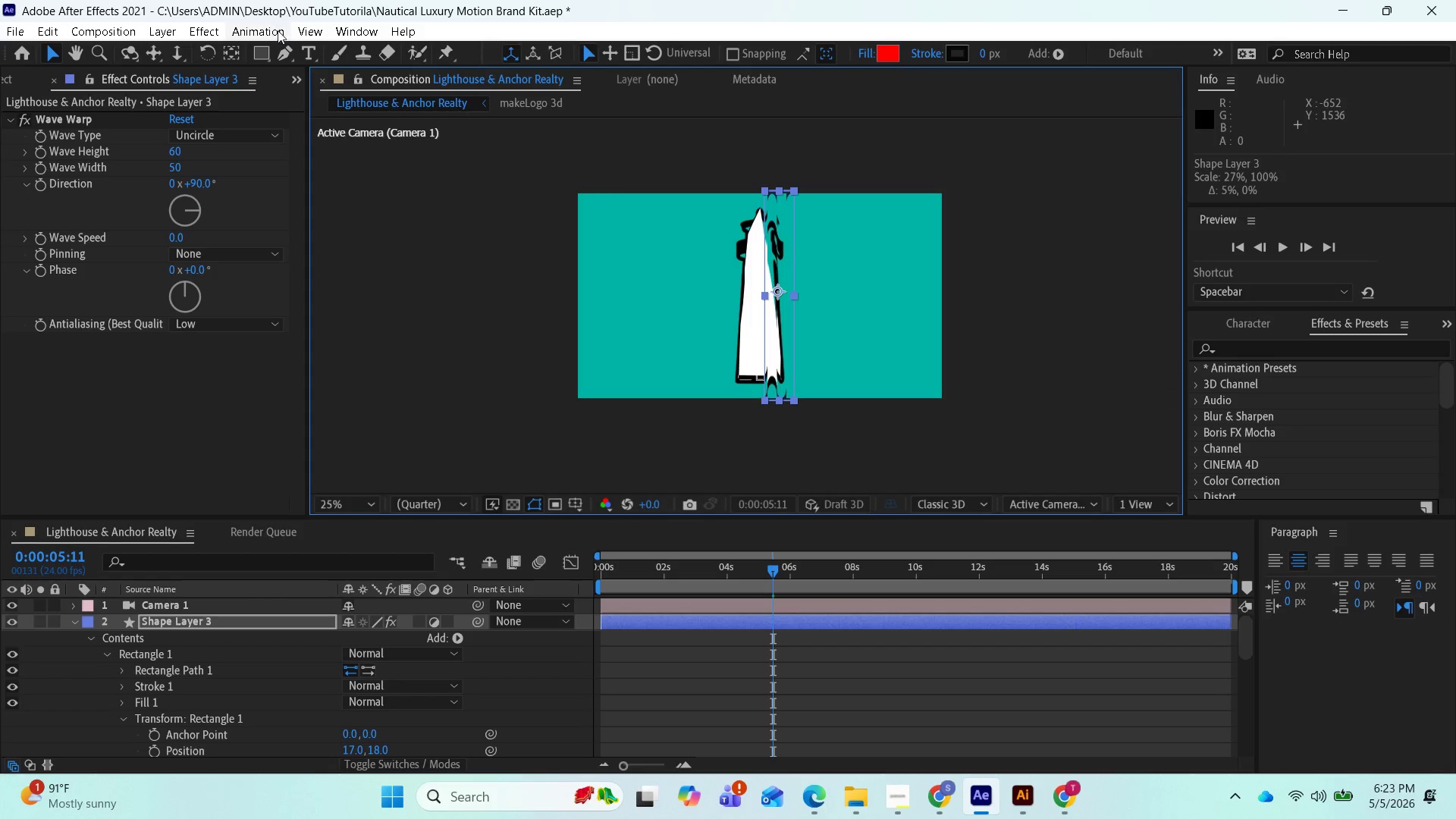 
left_click([356, 30])
 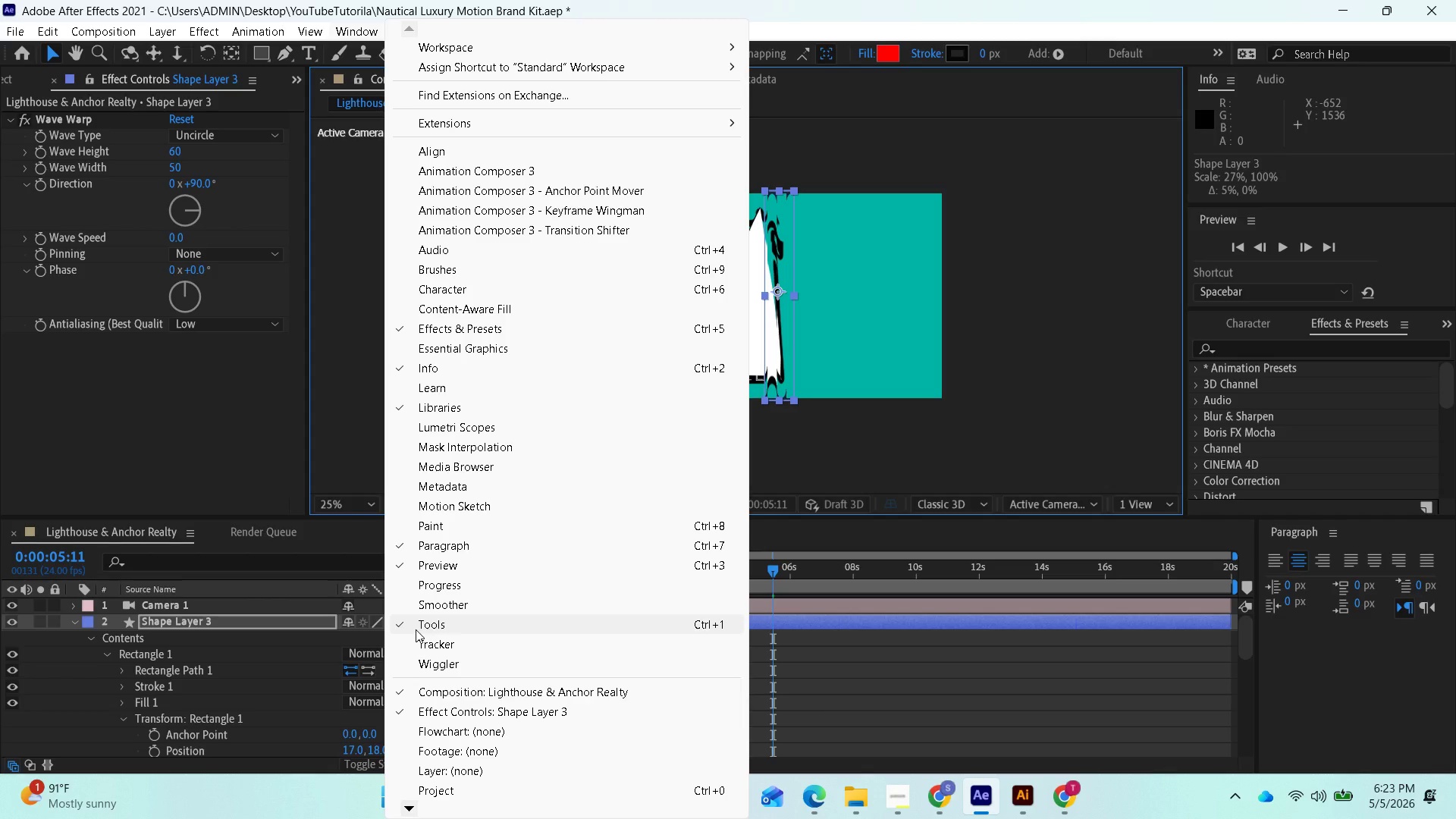 
wait(16.31)
 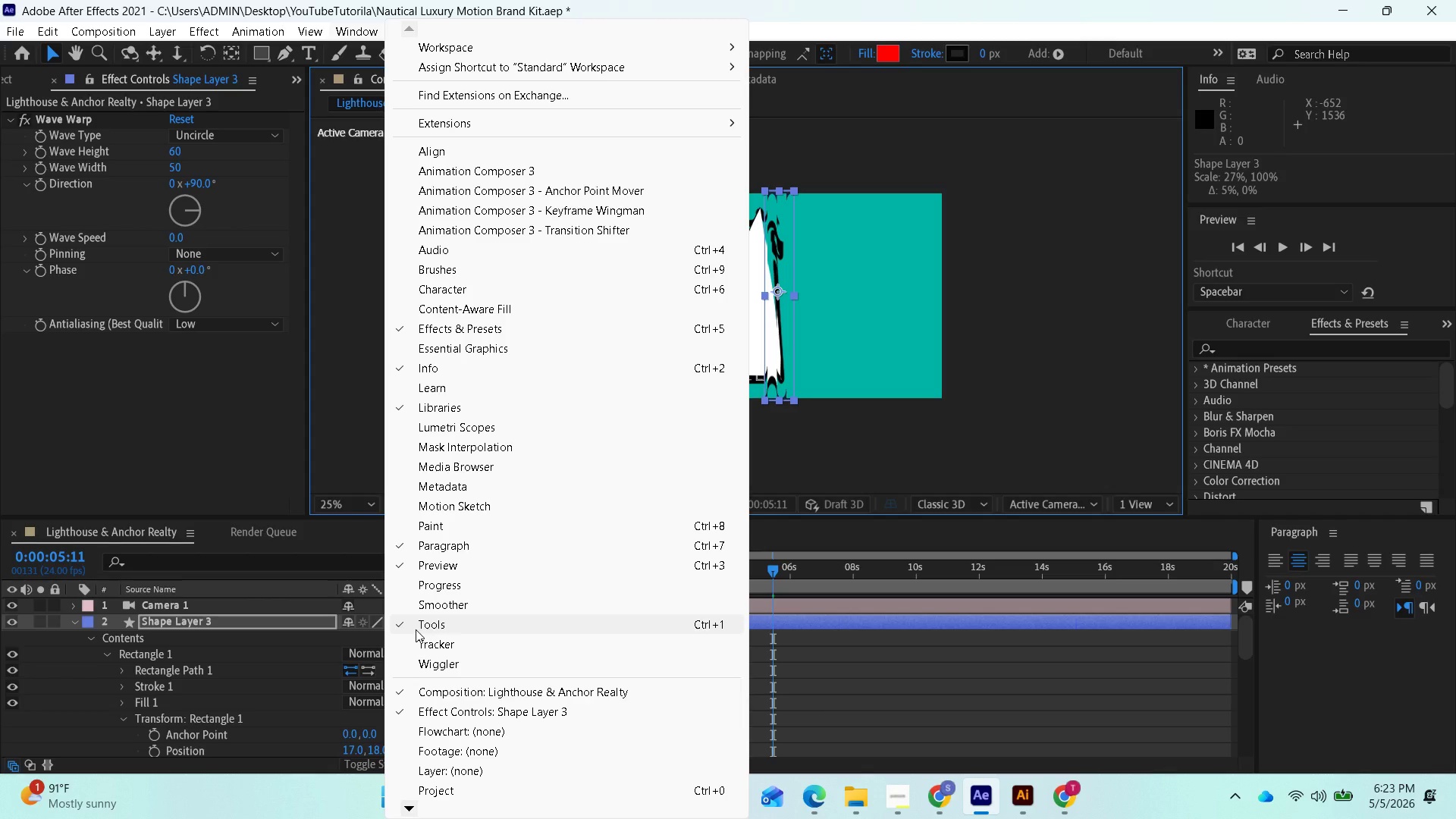 
left_click([461, 631])
 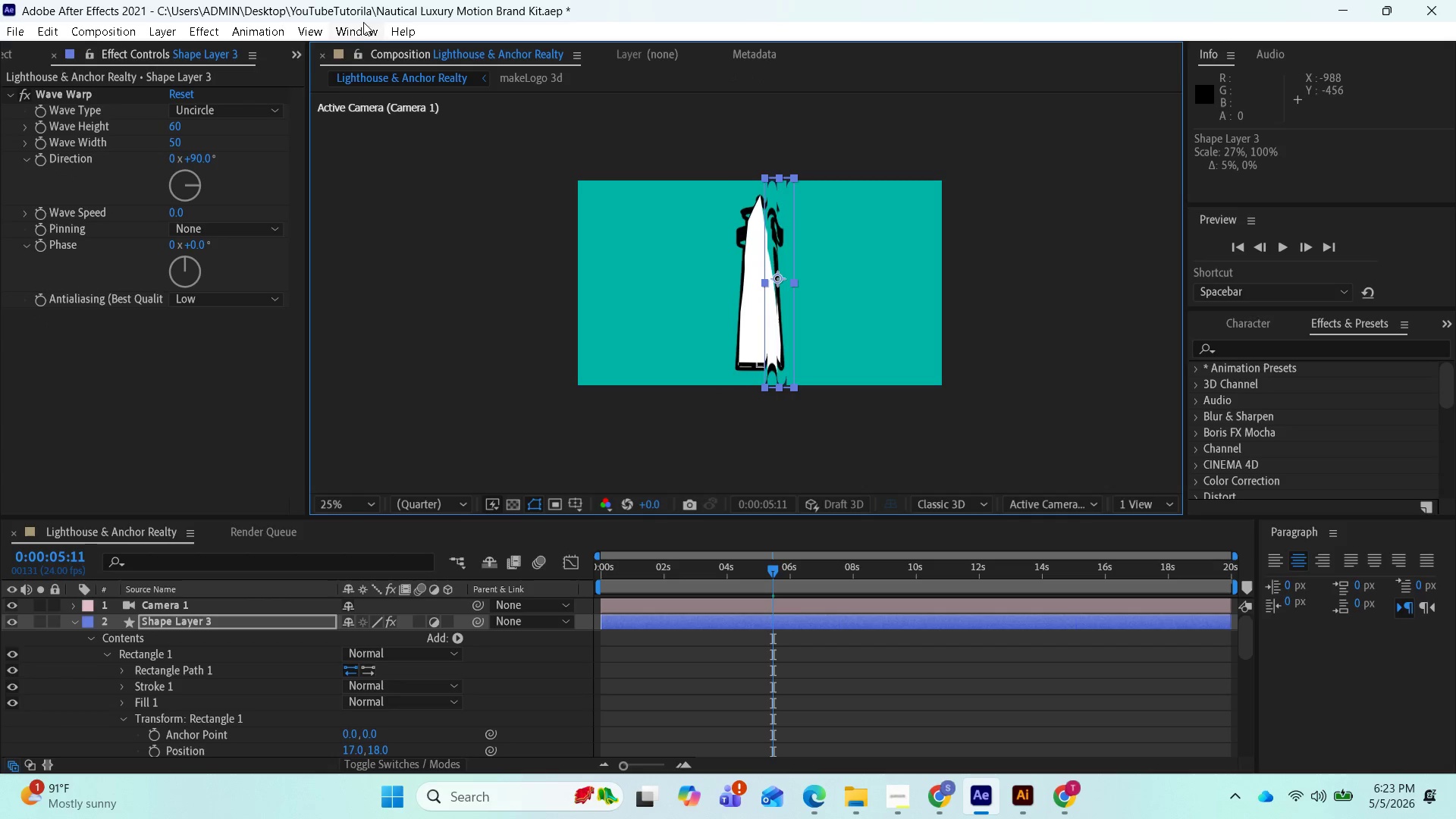 
left_click([356, 24])
 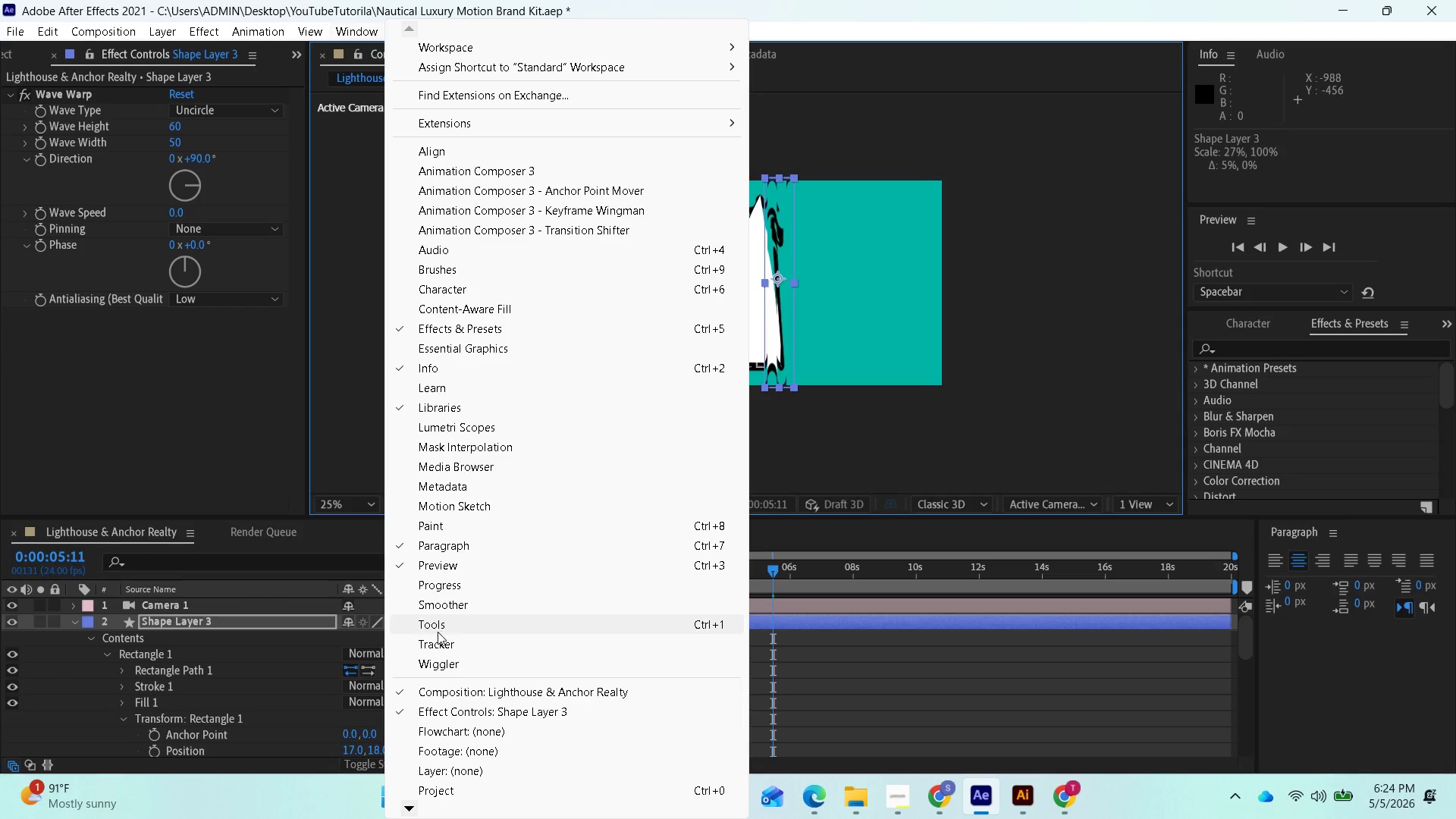 
left_click([439, 626])
 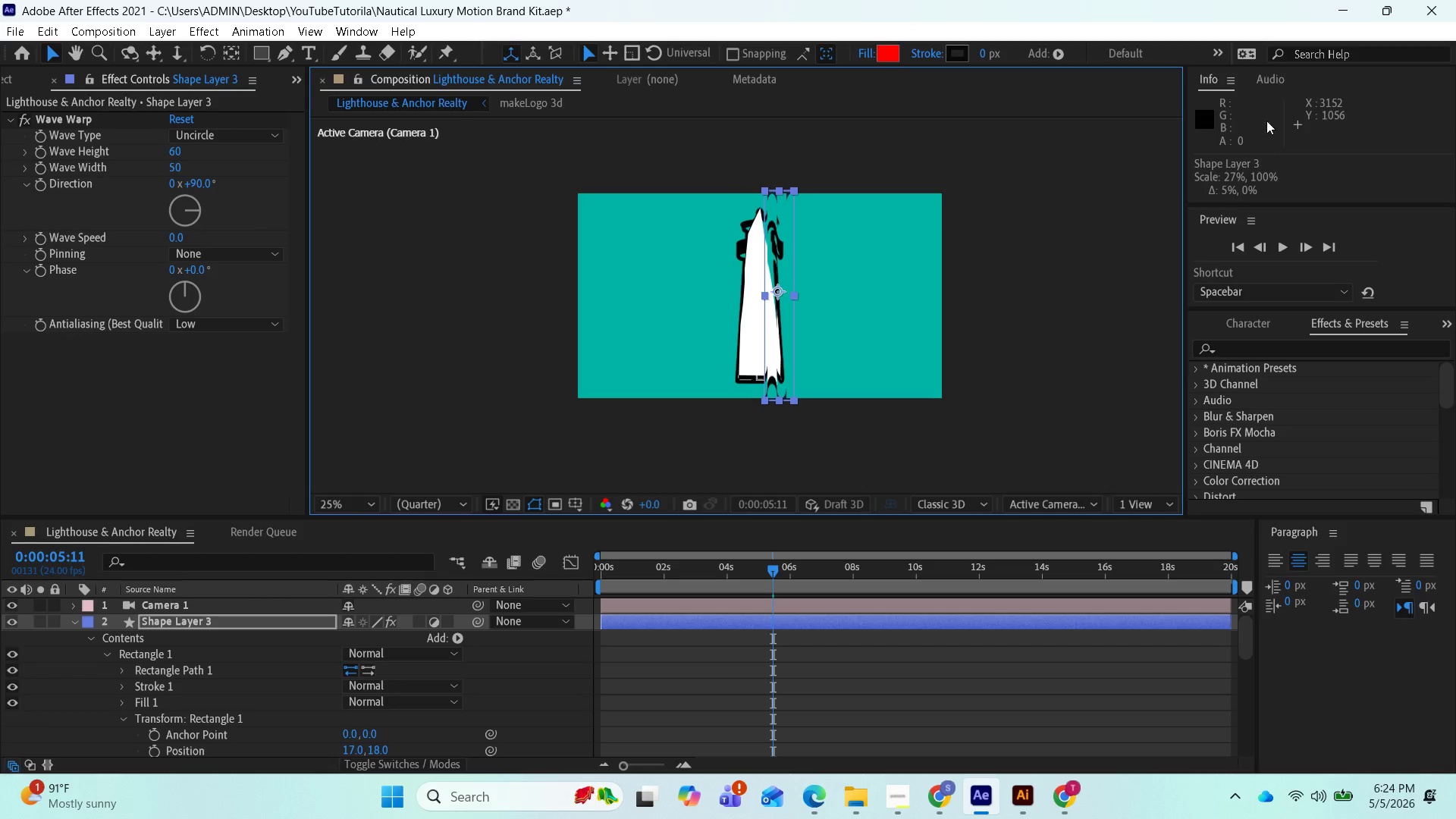 
scroll: coordinate [1265, 157], scroll_direction: up, amount: 1.0
 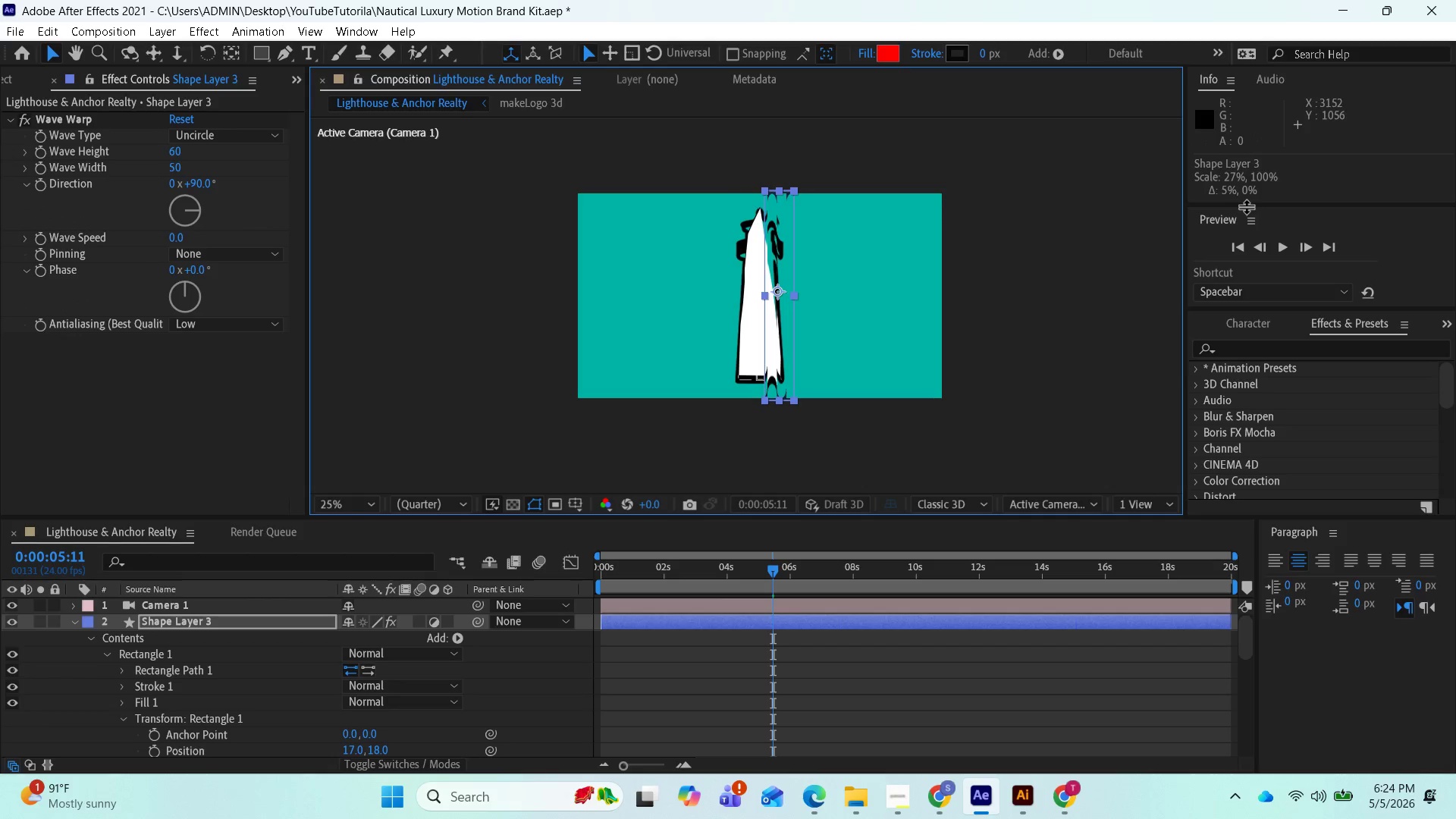 
left_click_drag(start_coordinate=[1246, 206], to_coordinate=[1252, 229])
 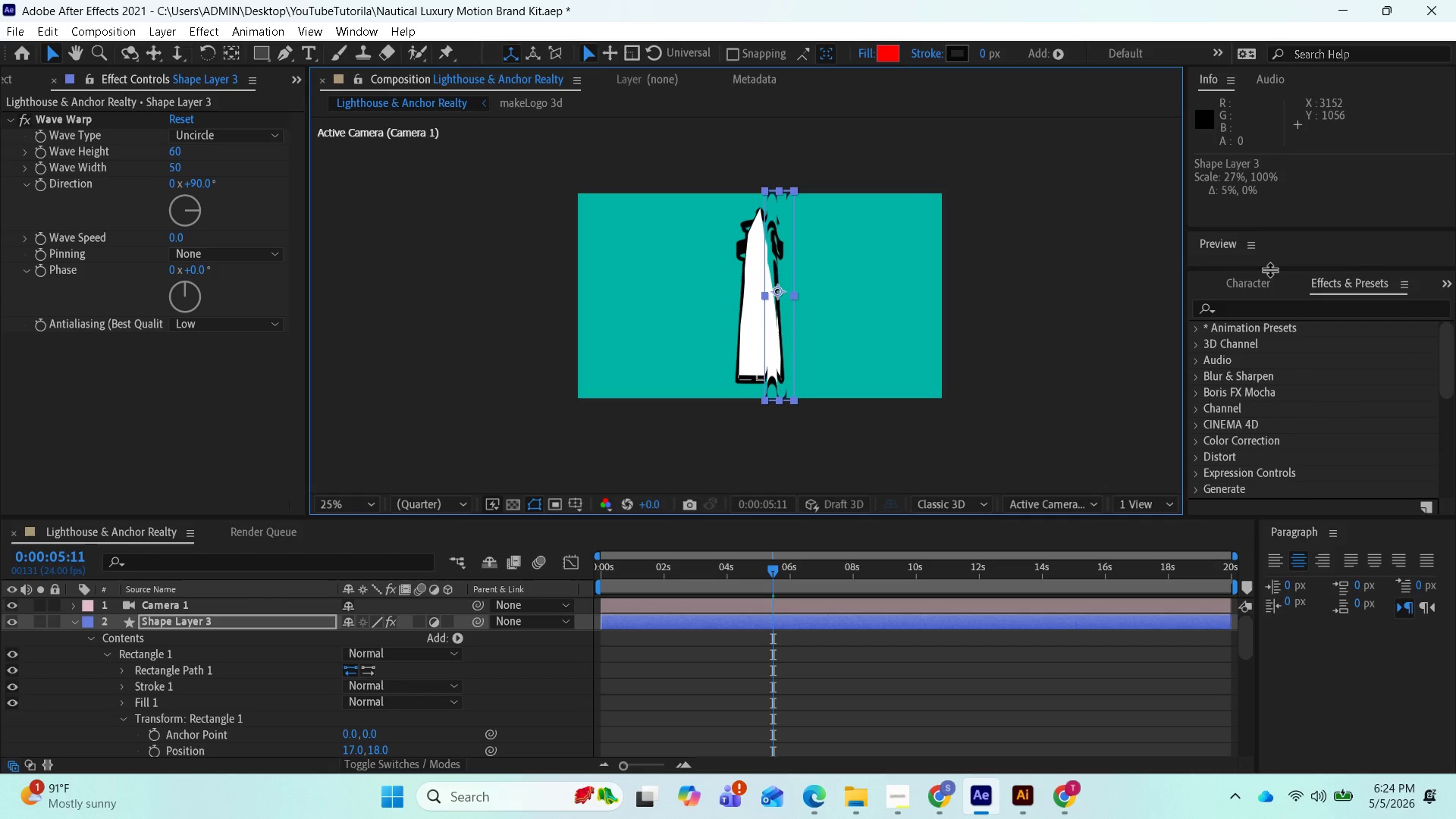 
left_click_drag(start_coordinate=[1269, 269], to_coordinate=[1272, 289])
 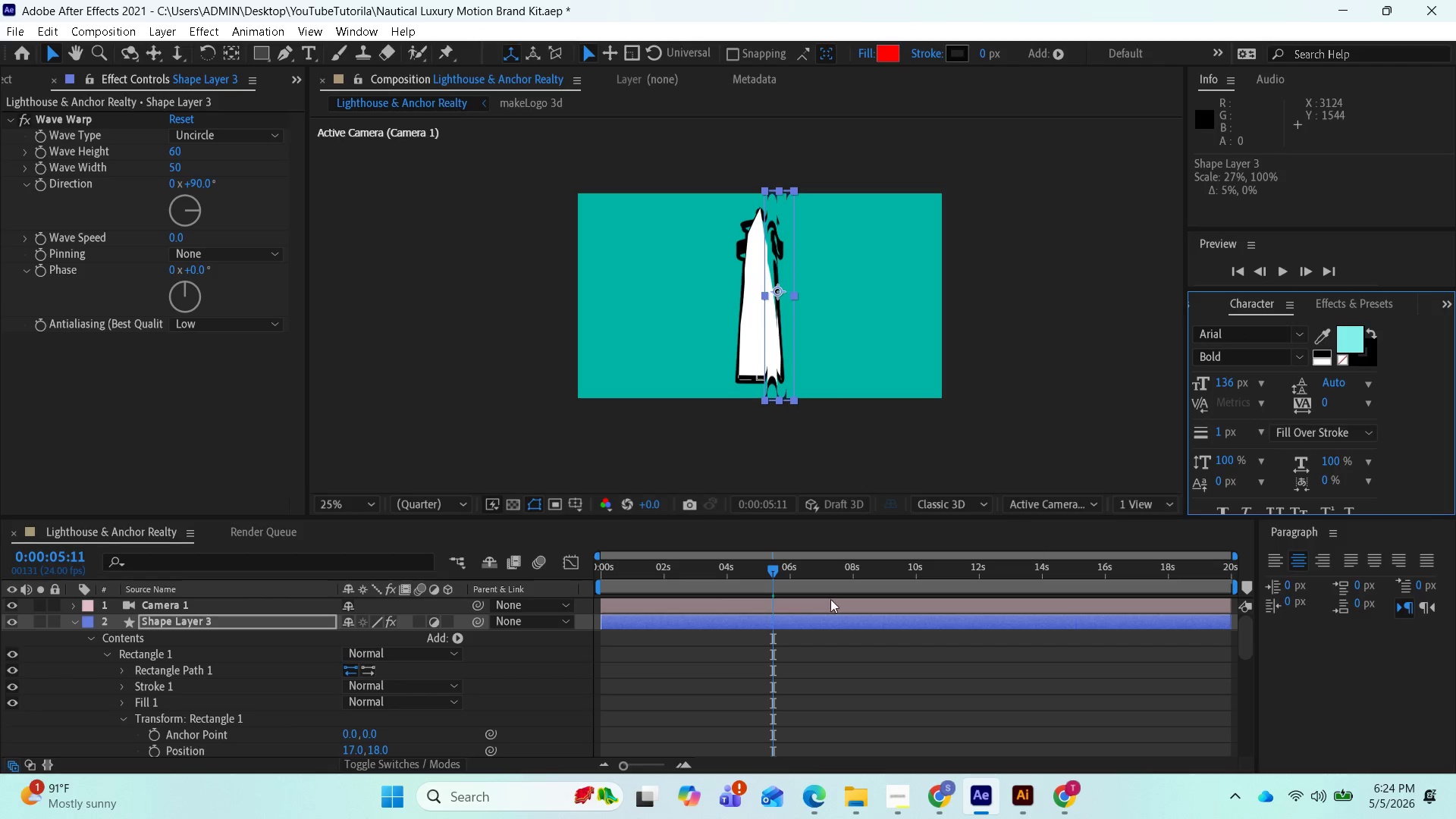 
left_click([762, 621])
 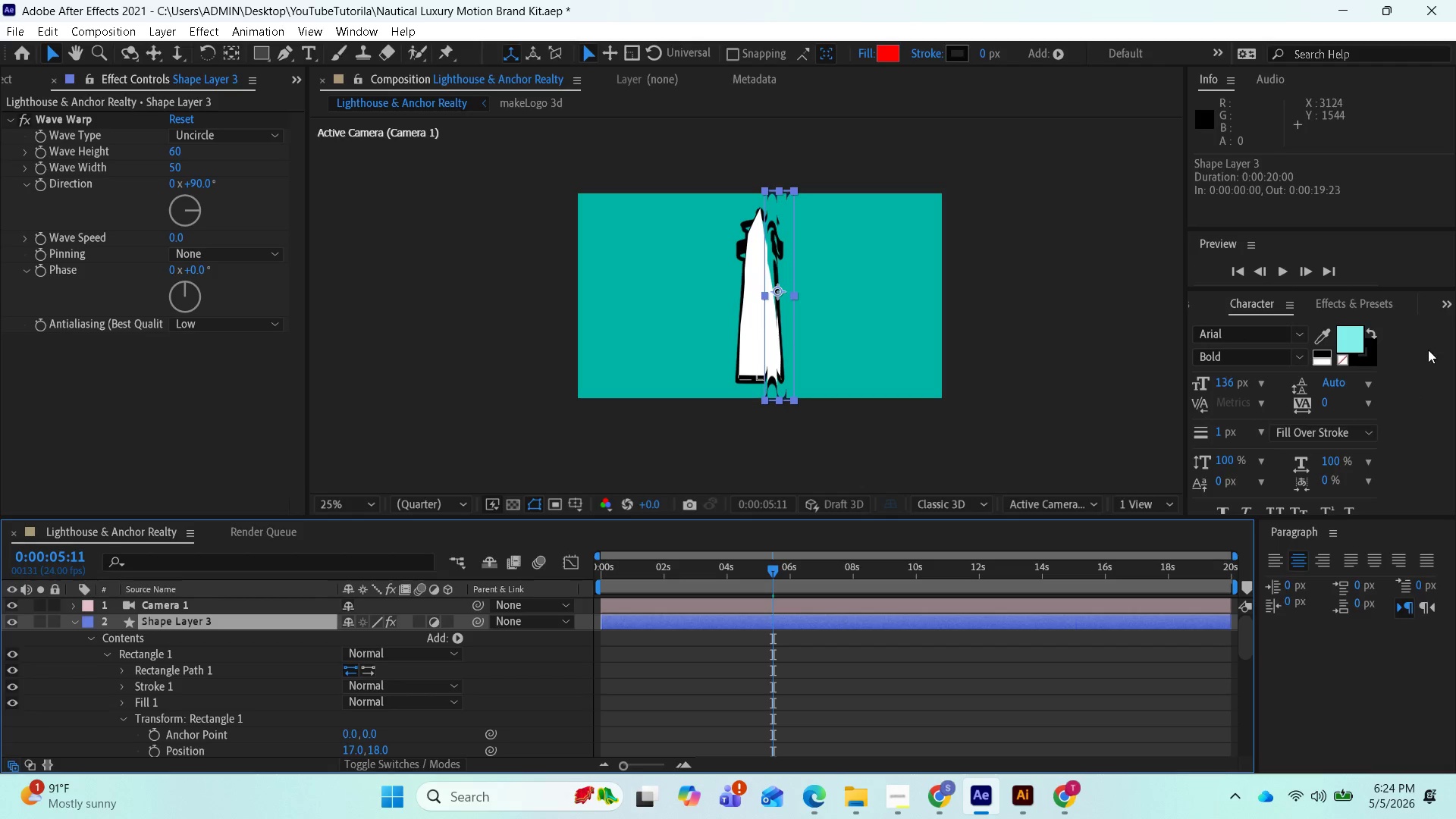 
mouse_move([1425, 309])
 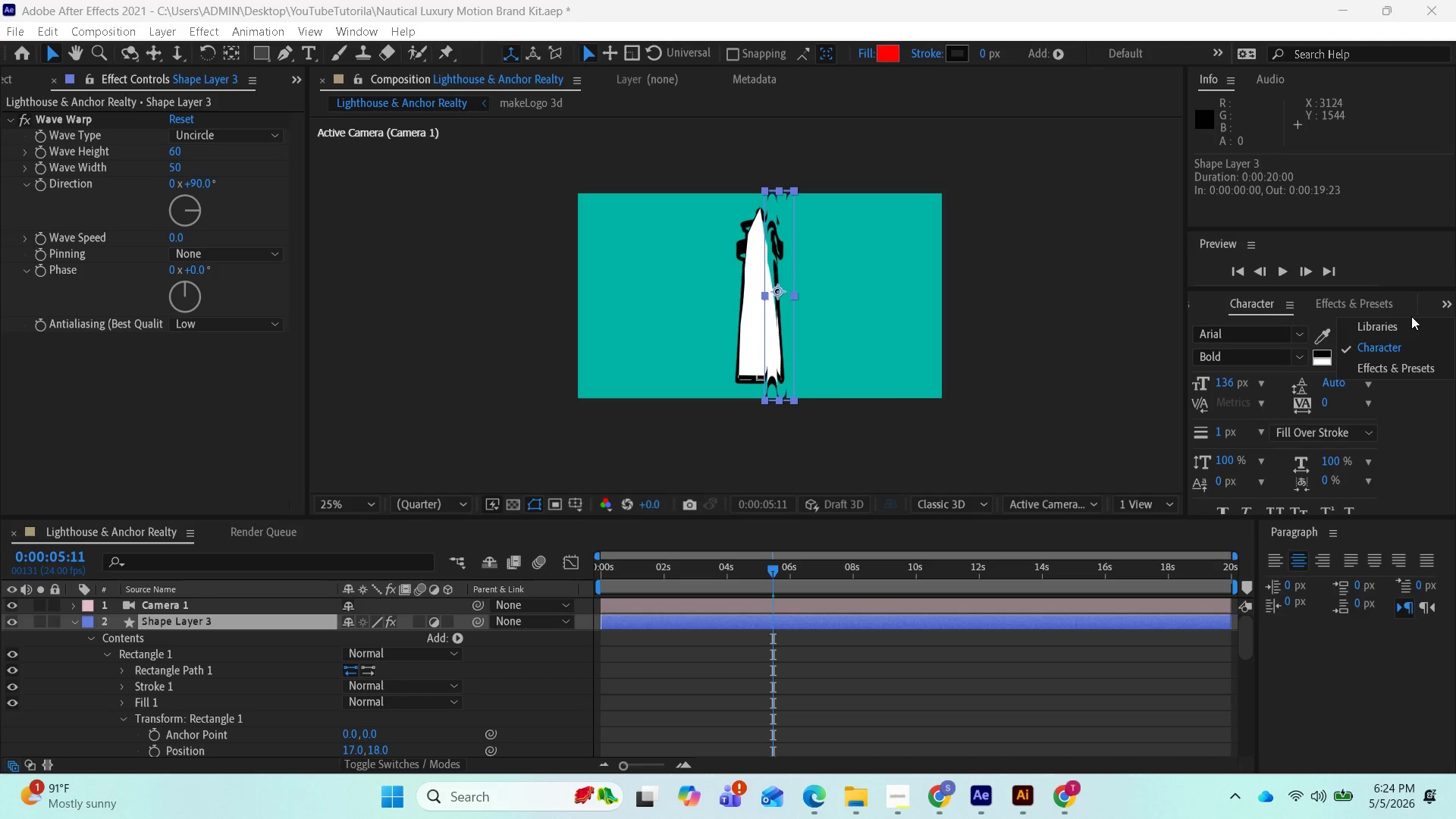 
mouse_move([1408, 318])
 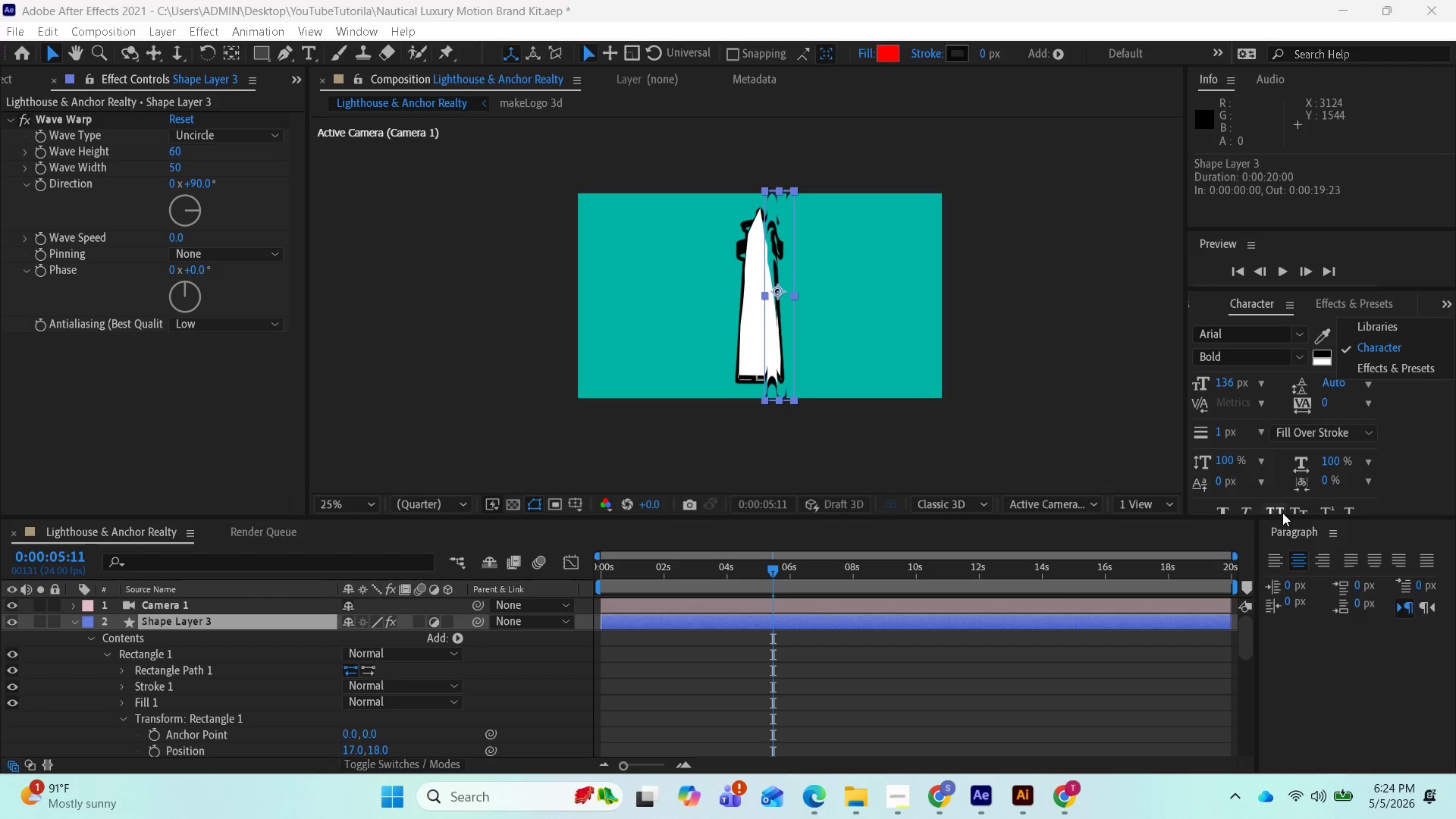 
left_click_drag(start_coordinate=[1282, 516], to_coordinate=[1294, 526])
 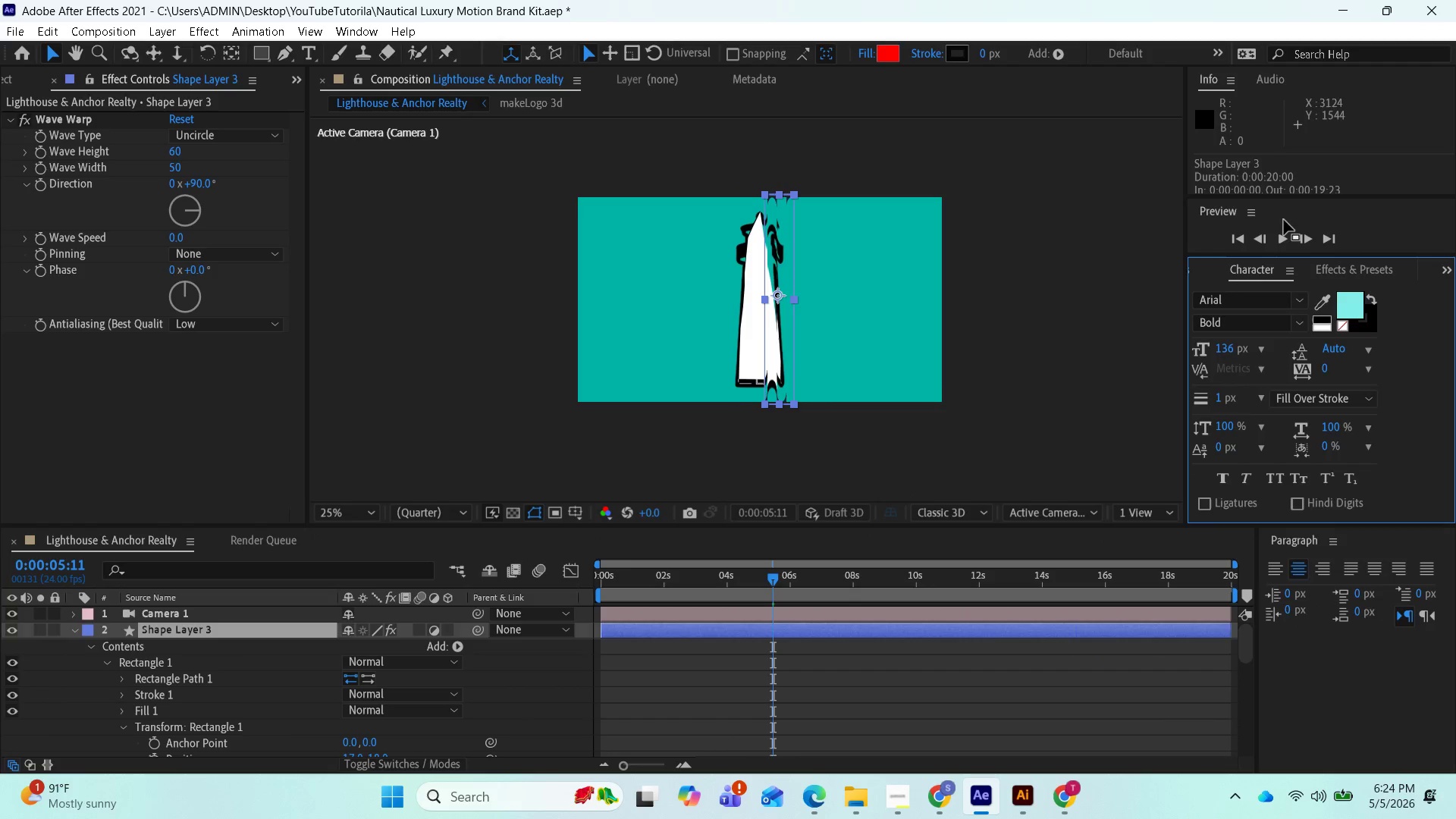 
left_click_drag(start_coordinate=[1264, 194], to_coordinate=[1288, 77])
 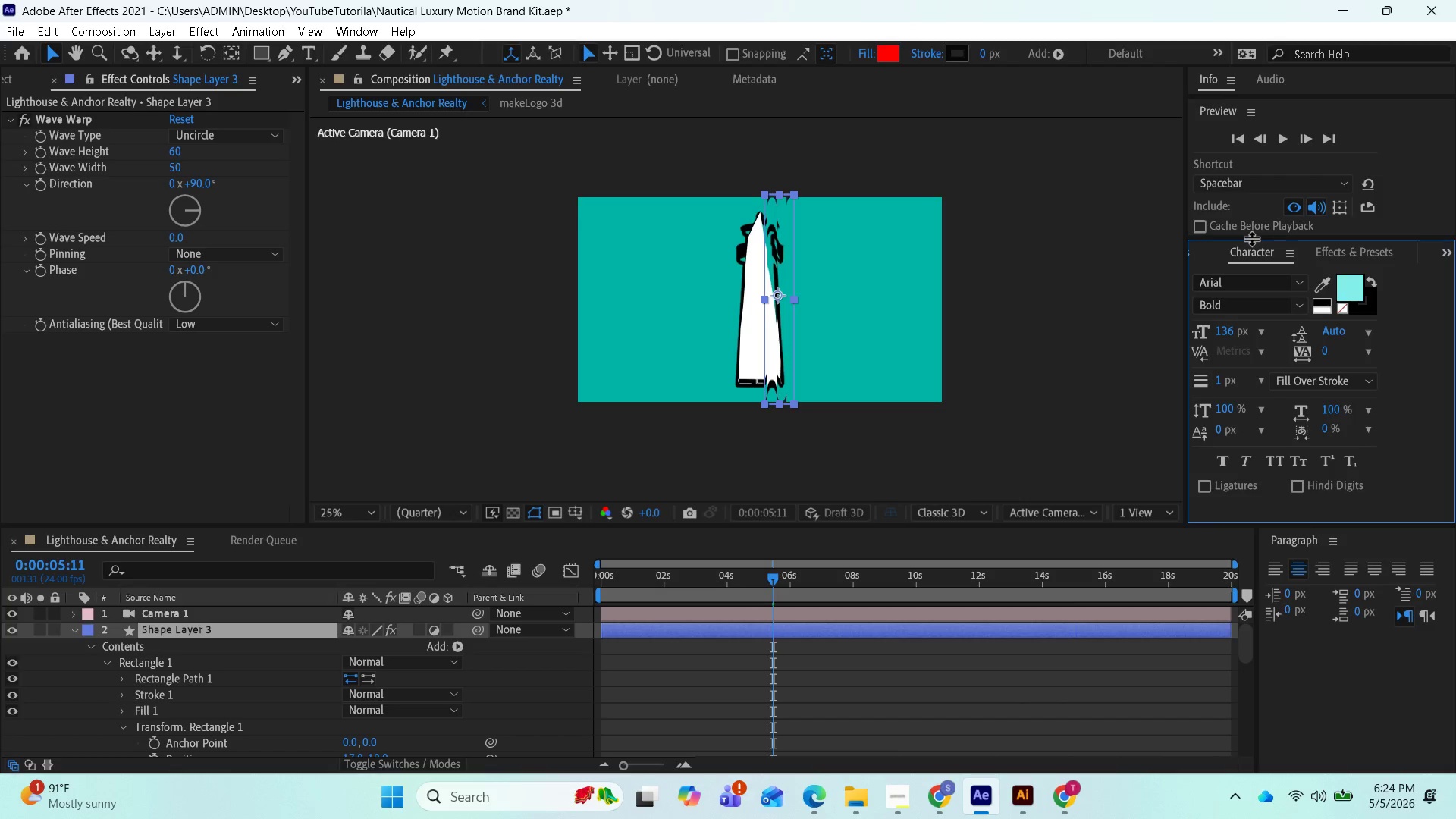 
left_click_drag(start_coordinate=[1251, 238], to_coordinate=[1255, 297])
 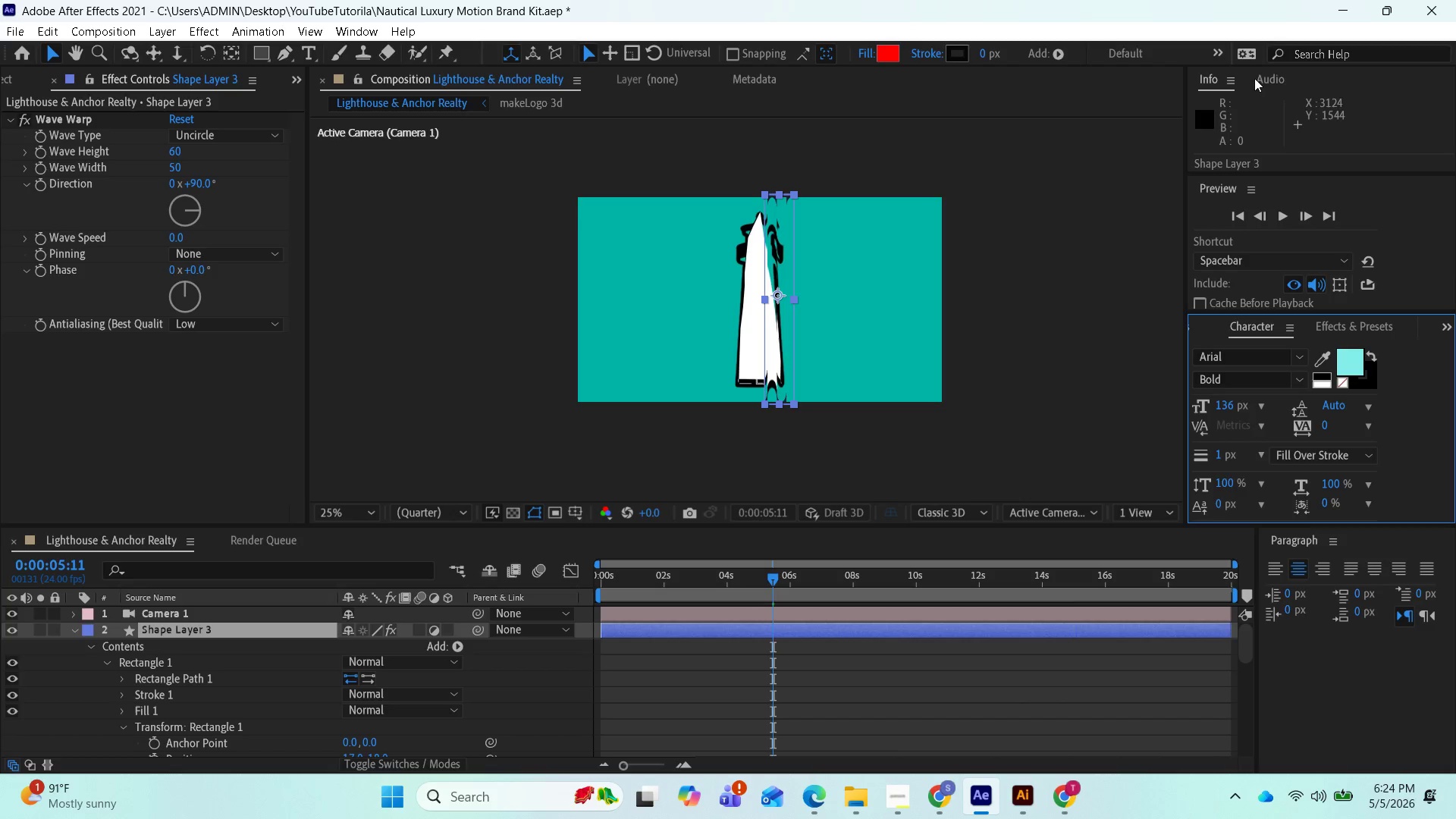 
left_click([1256, 77])
 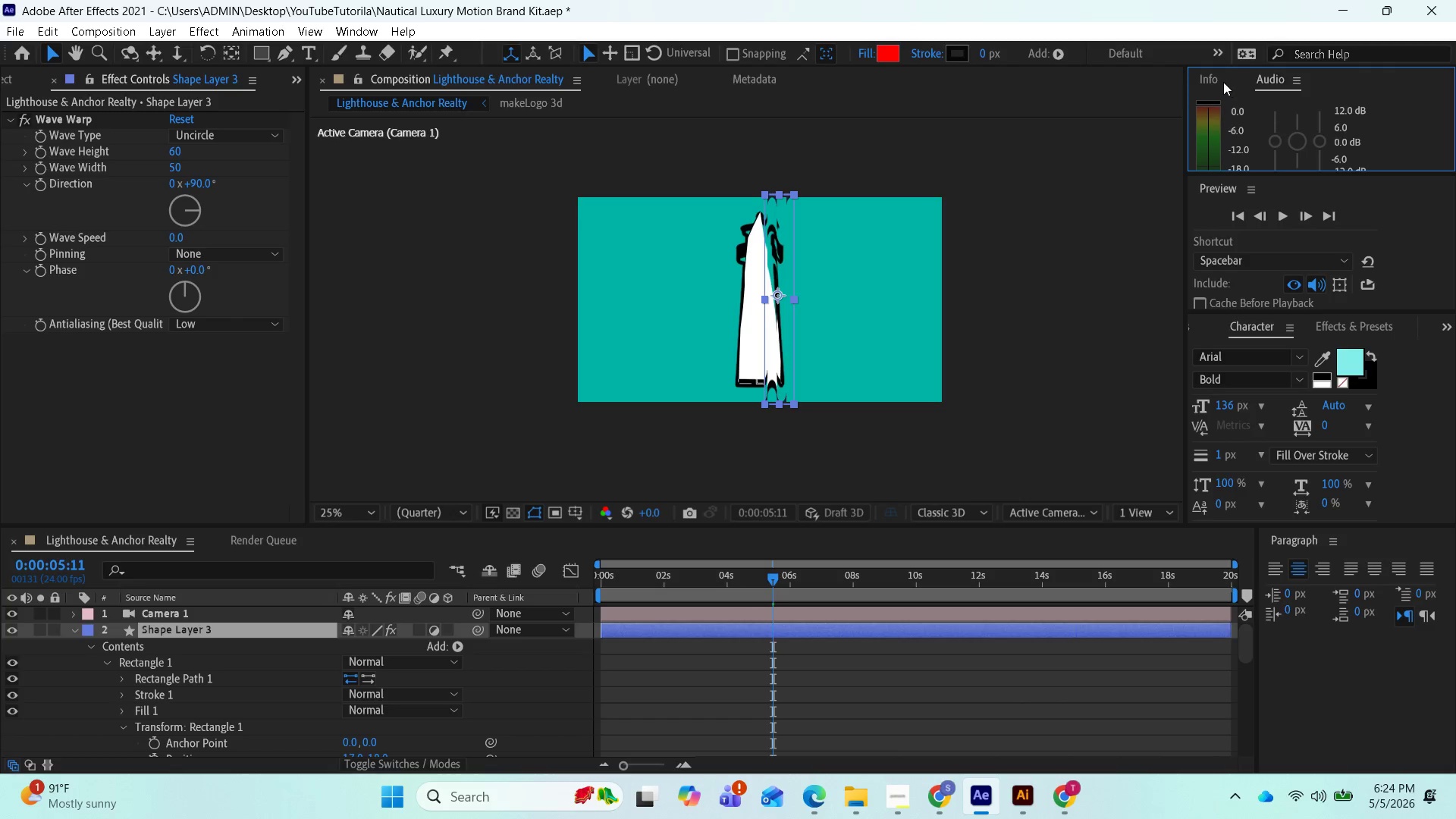 
left_click([1217, 80])
 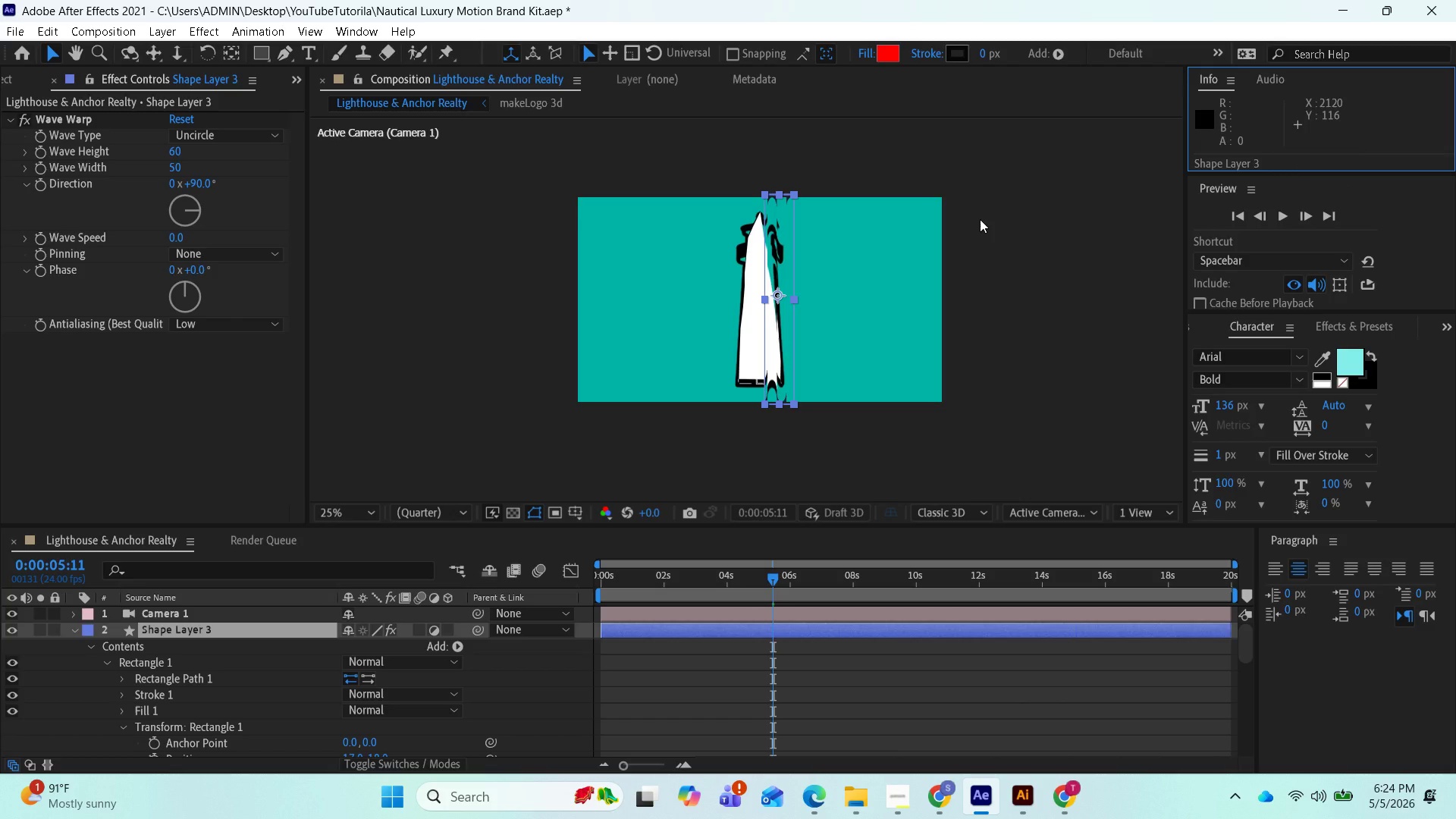 
wait(22.14)
 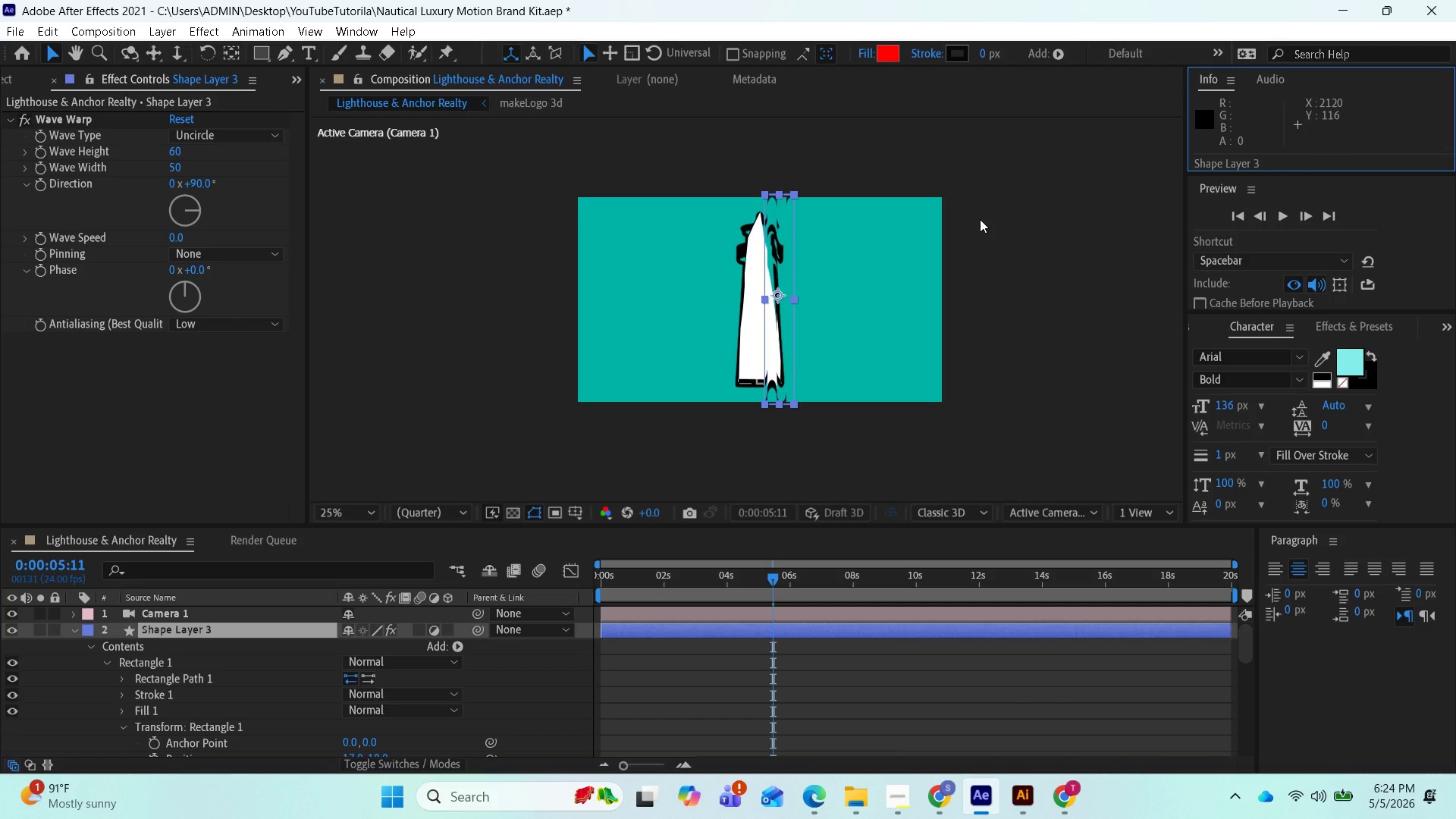 
scroll: coordinate [170, 682], scroll_direction: down, amount: 3.0
 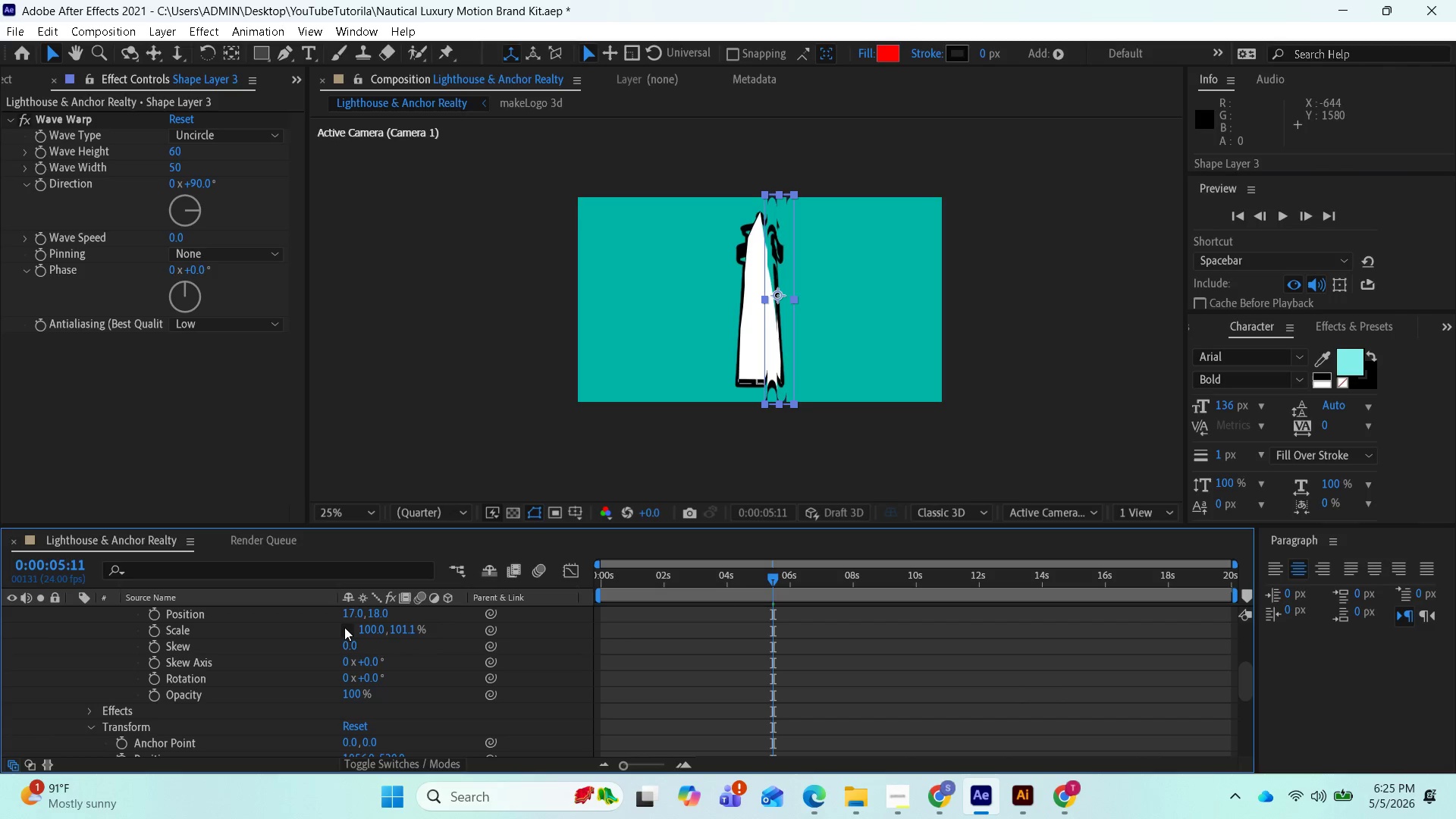 
wait(5.79)
 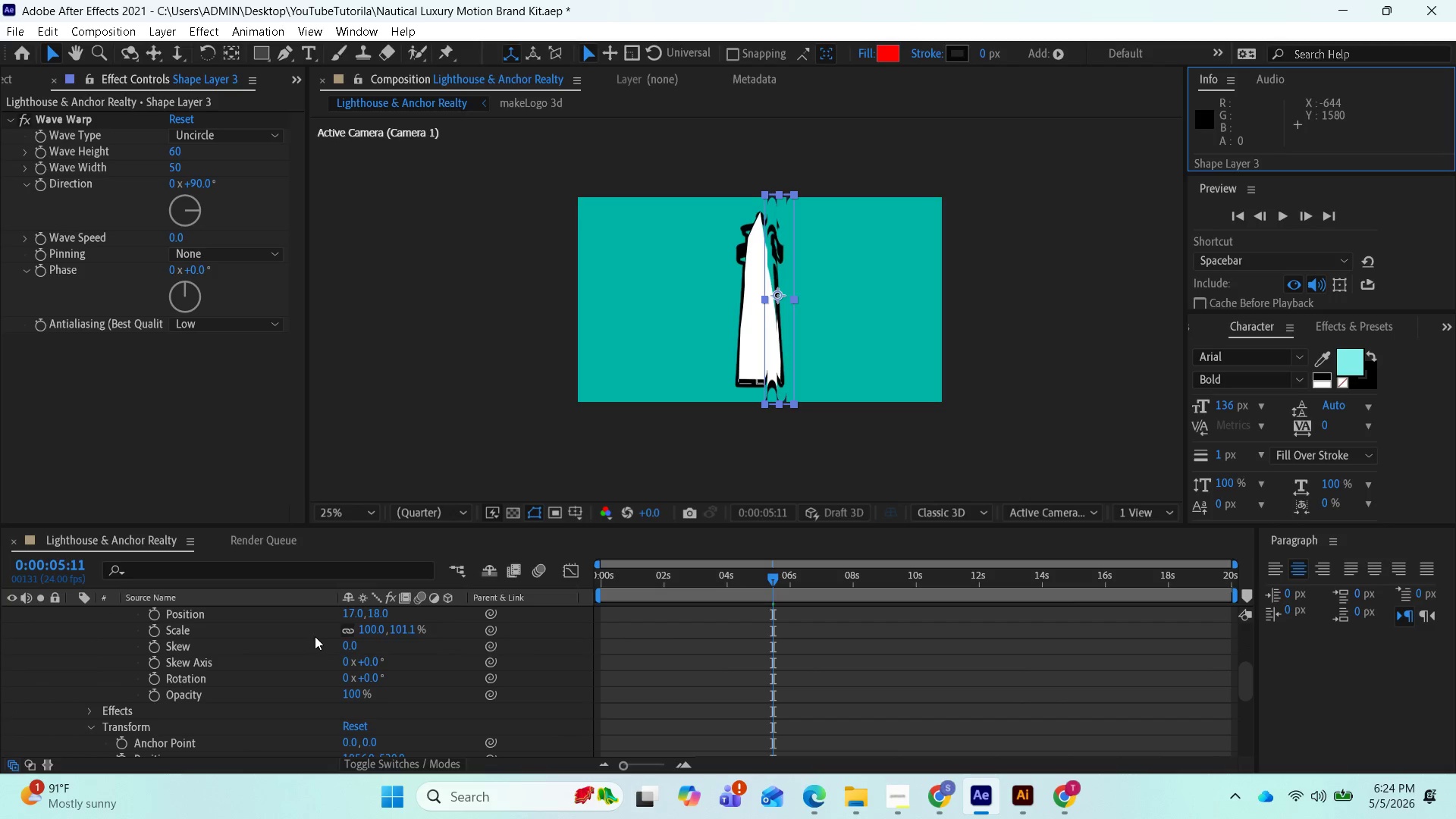 
left_click_drag(start_coordinate=[766, 300], to_coordinate=[761, 300])
 